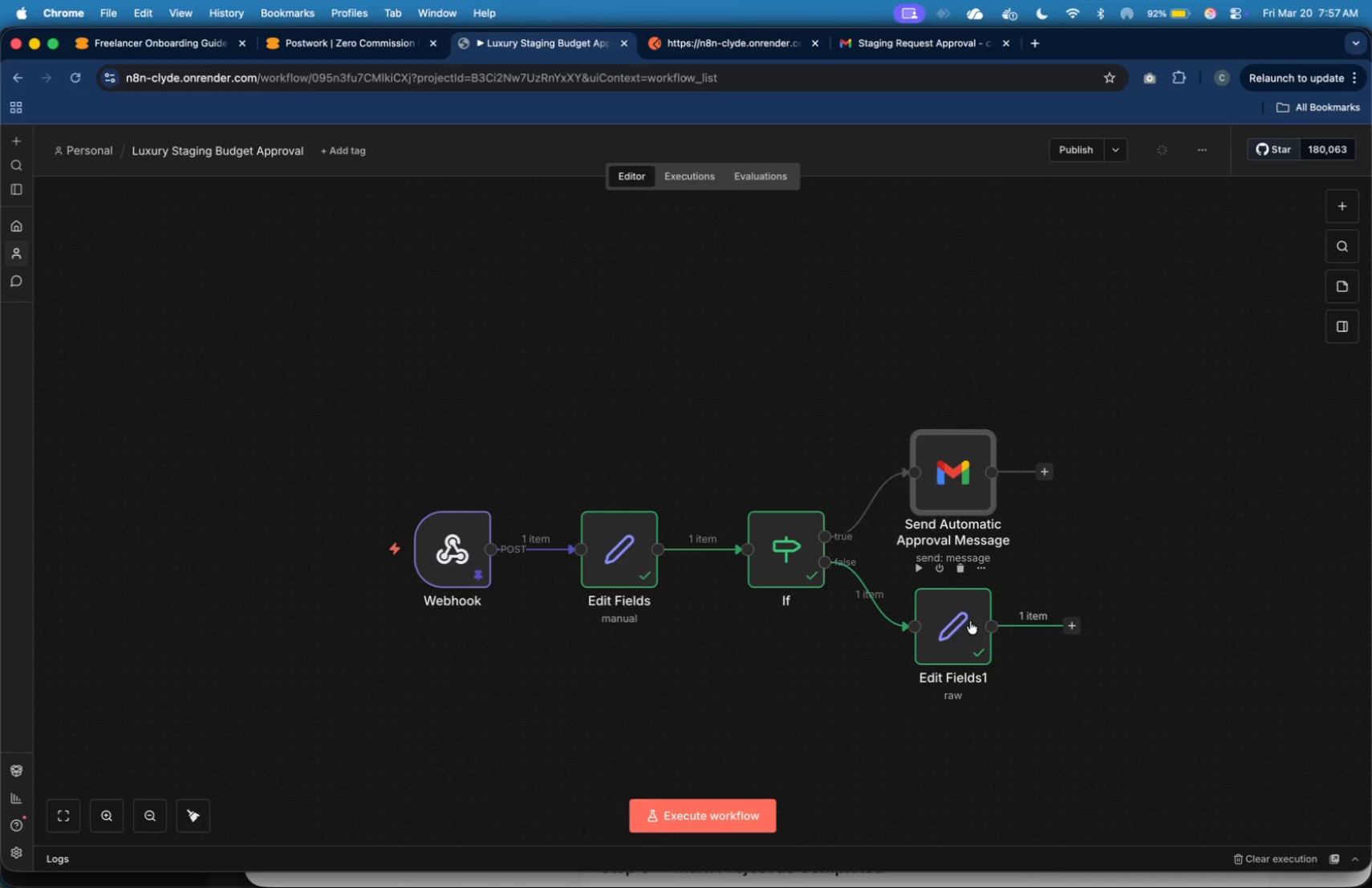 
left_click_drag(start_coordinate=[959, 499], to_coordinate=[952, 457])
 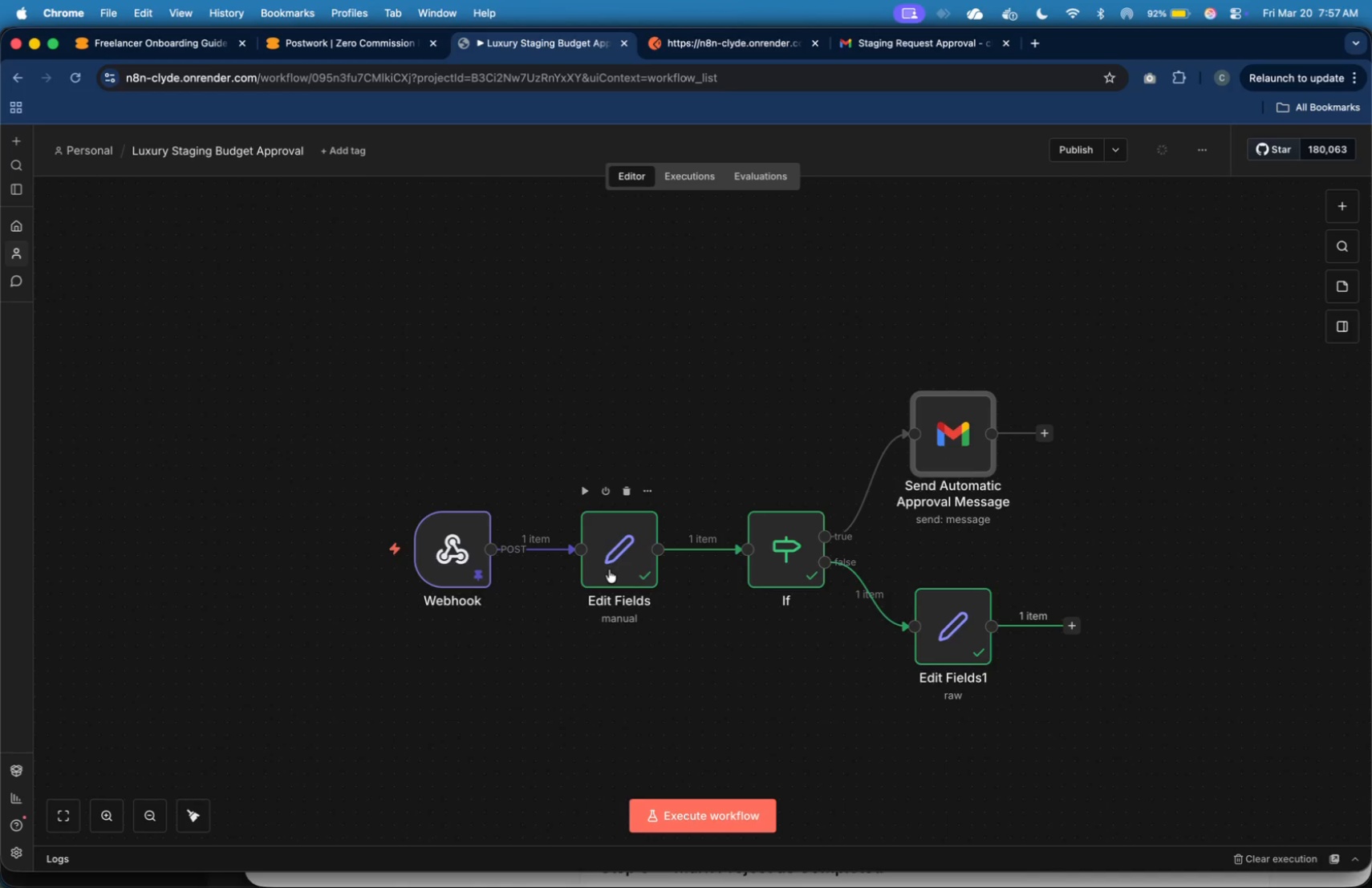 
double_click([609, 570])
 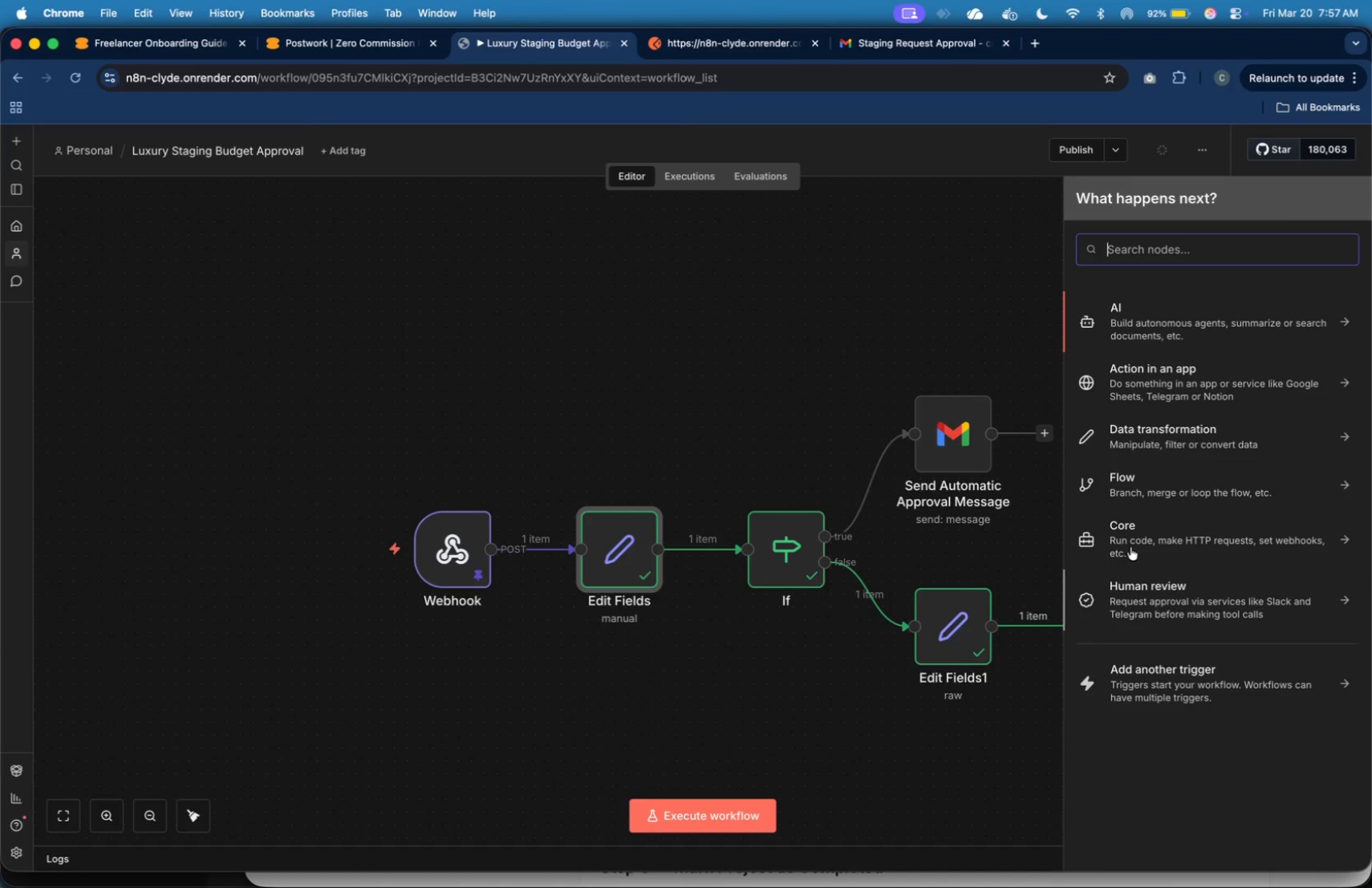 
wait(6.29)
 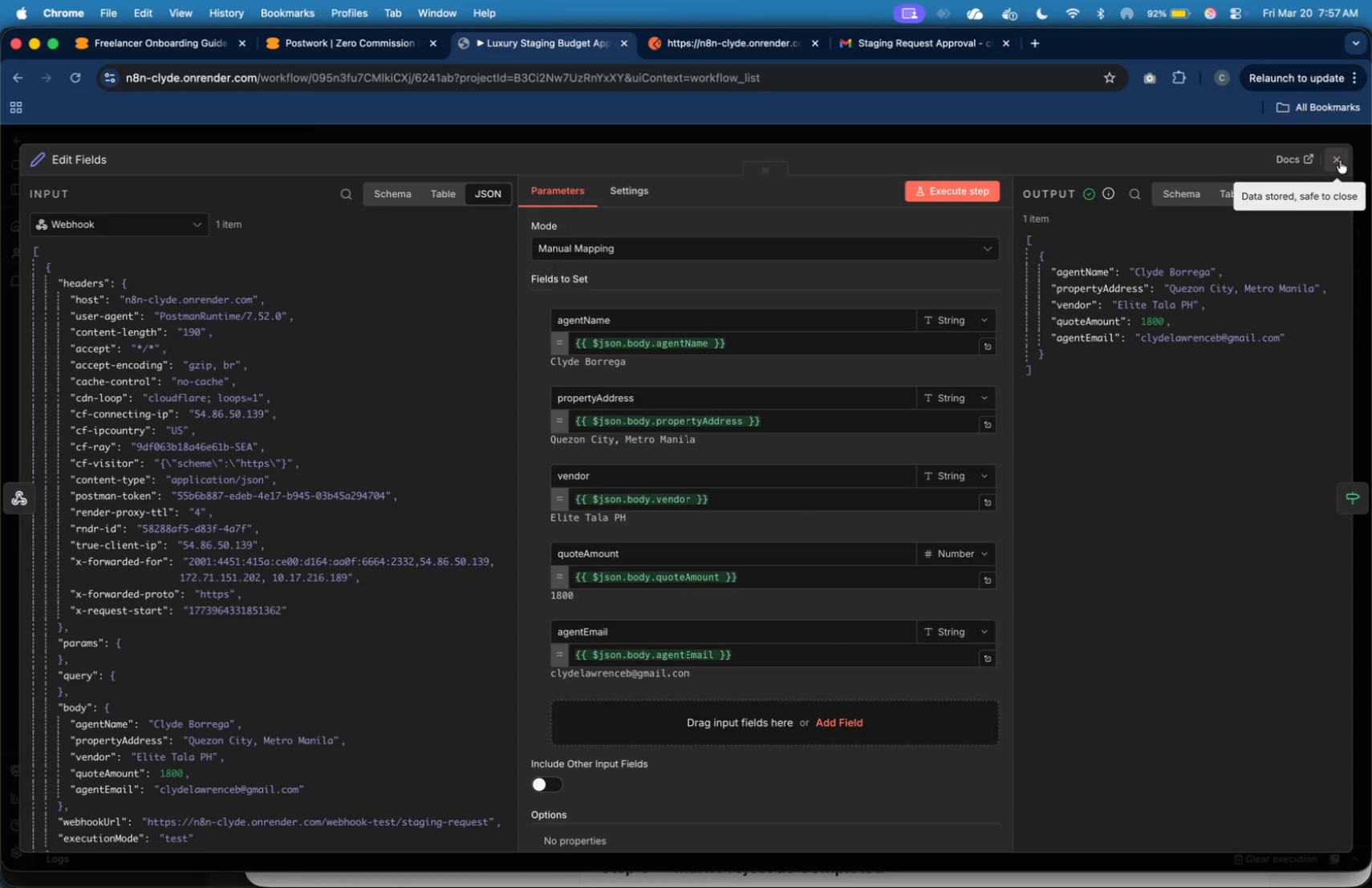 
type(gm)
 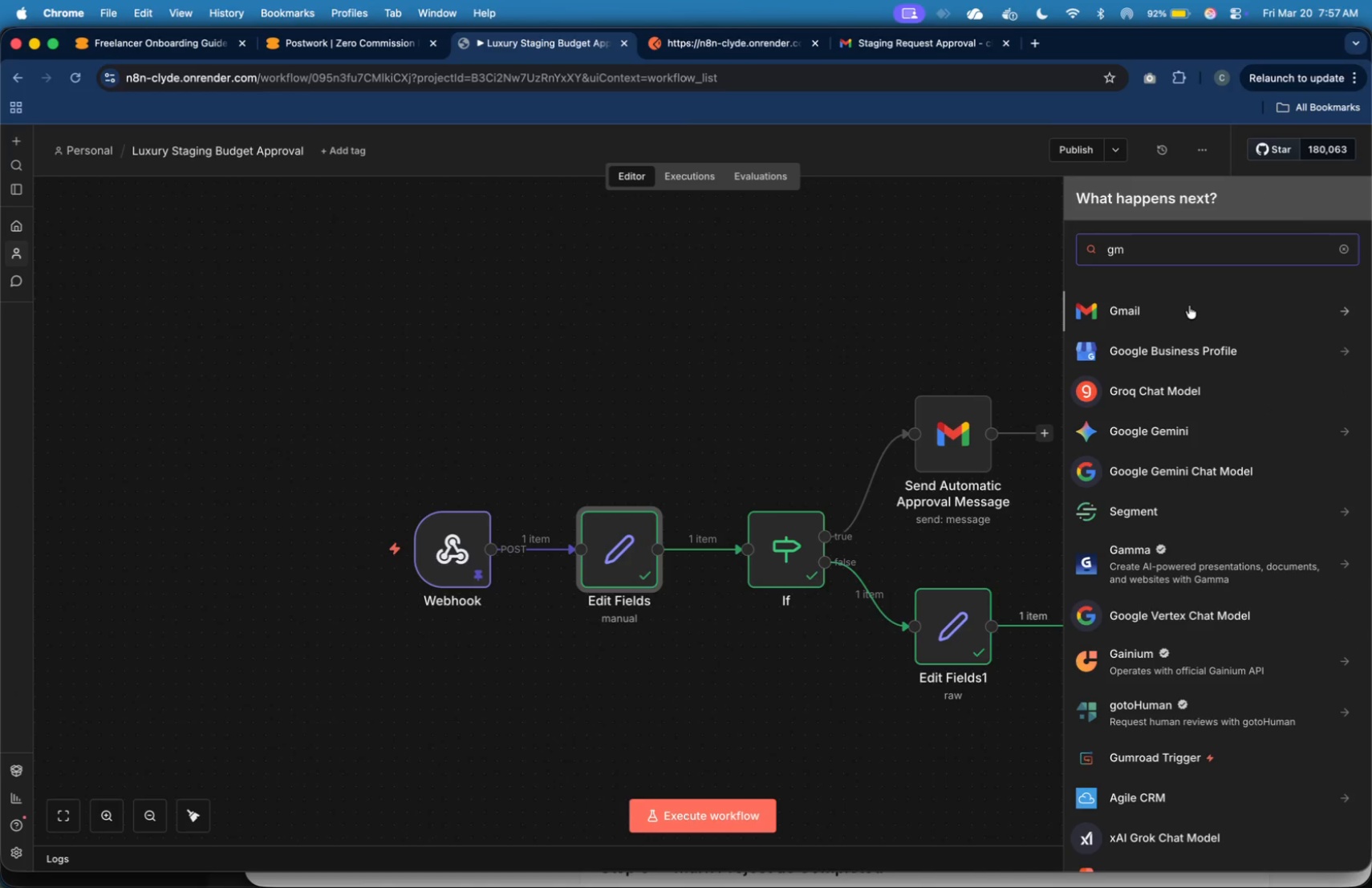 
left_click([1188, 310])
 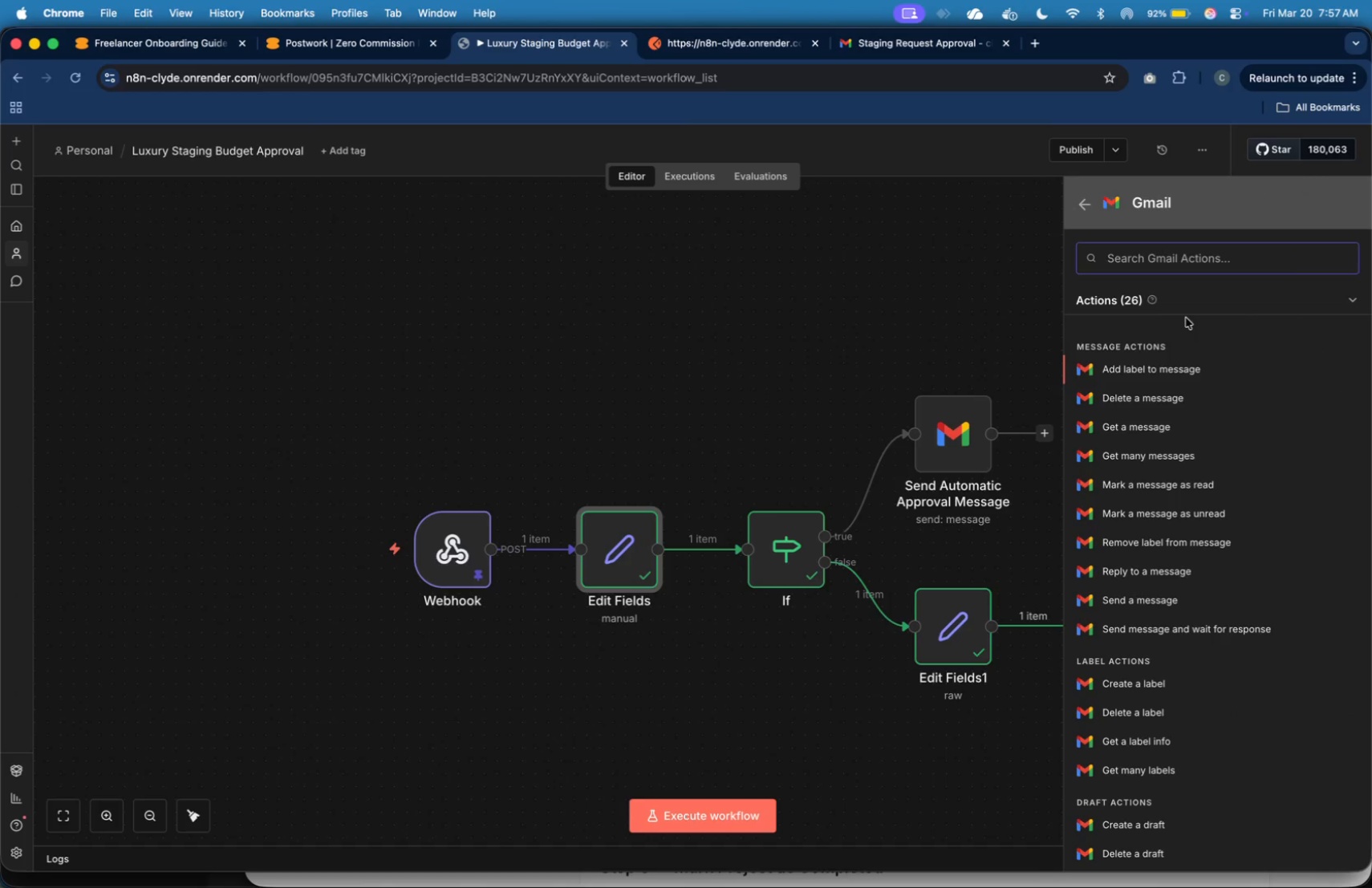 
type(send)
 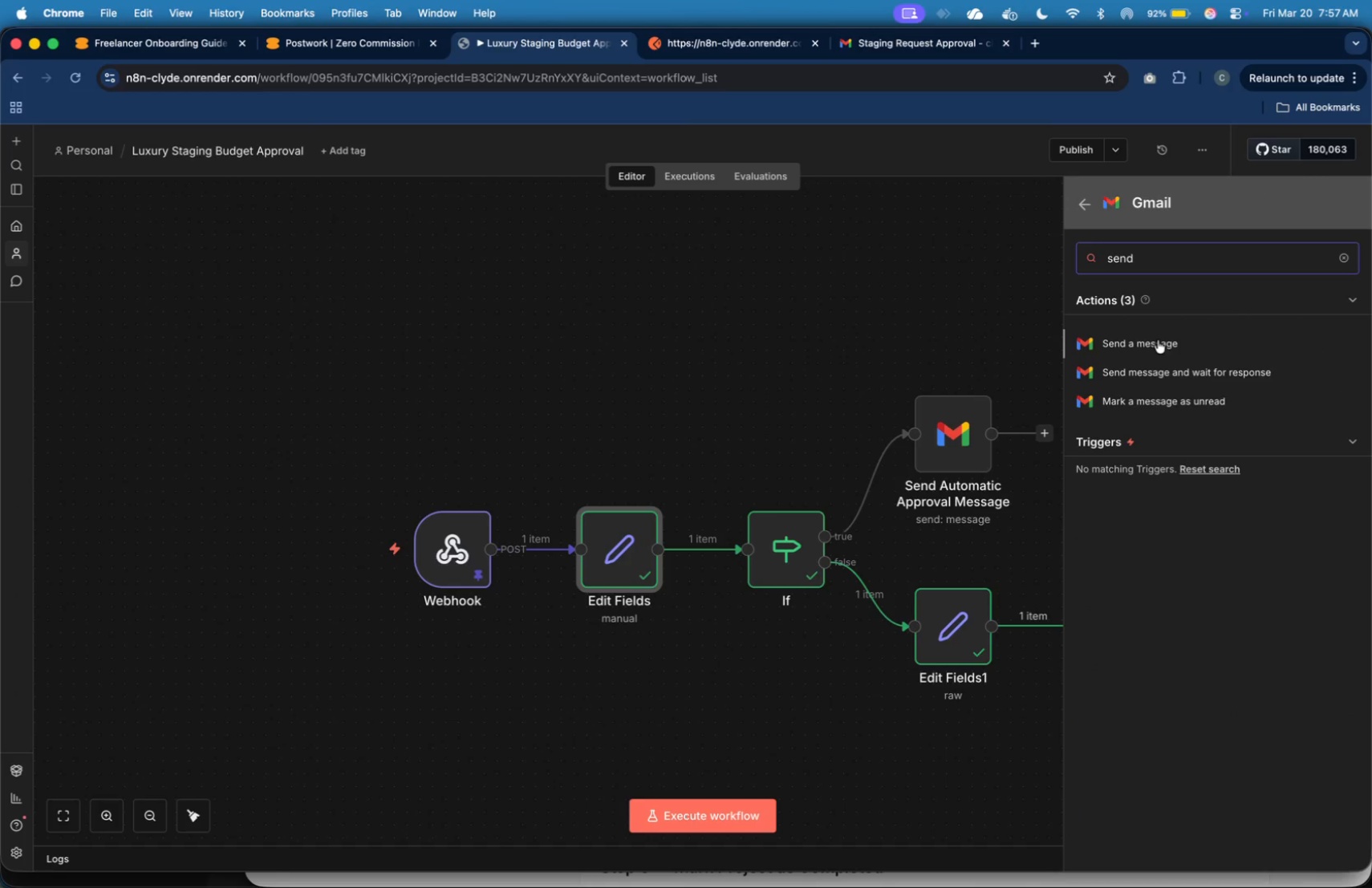 
left_click([1158, 340])
 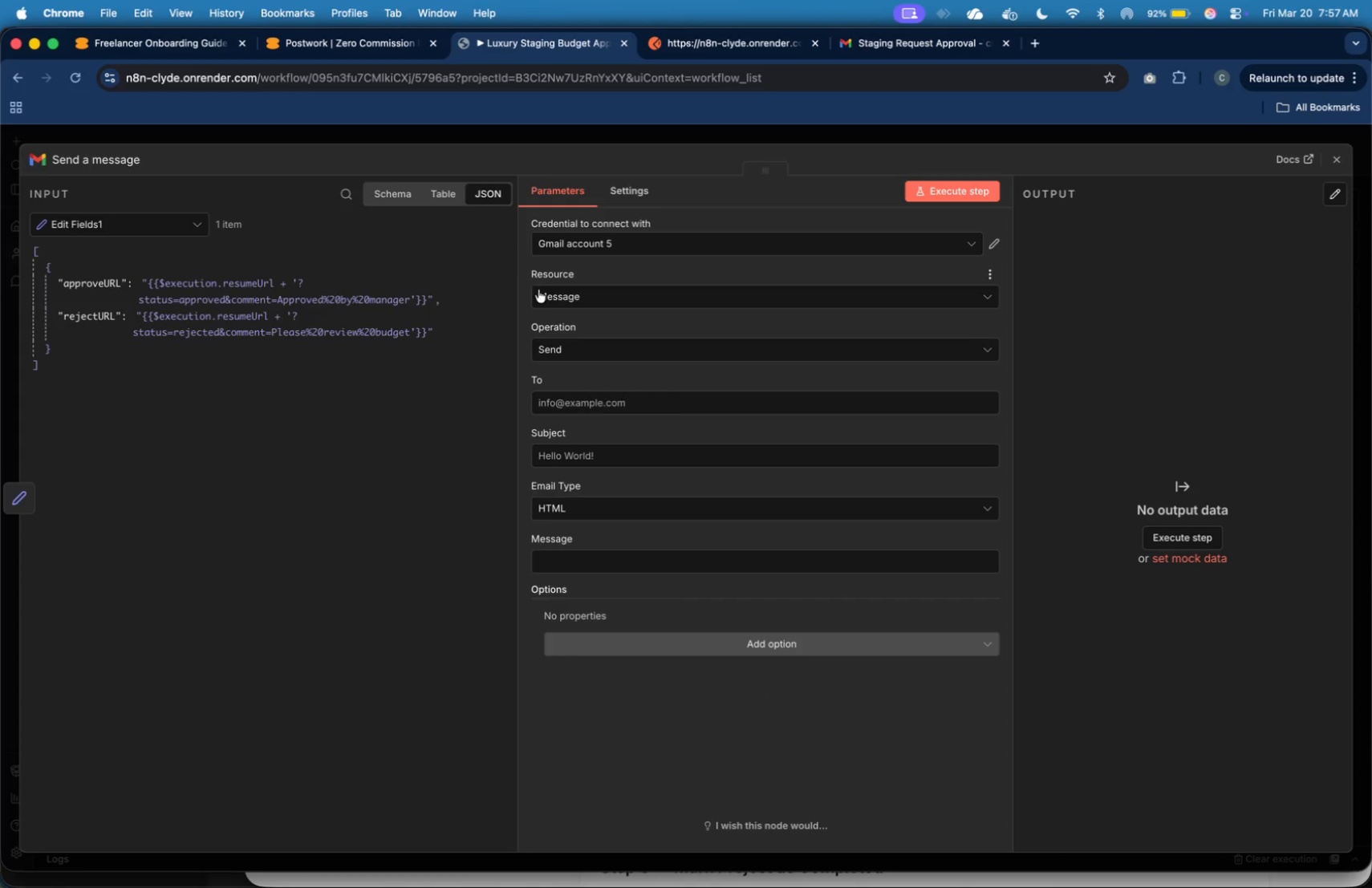 
left_click([591, 245])
 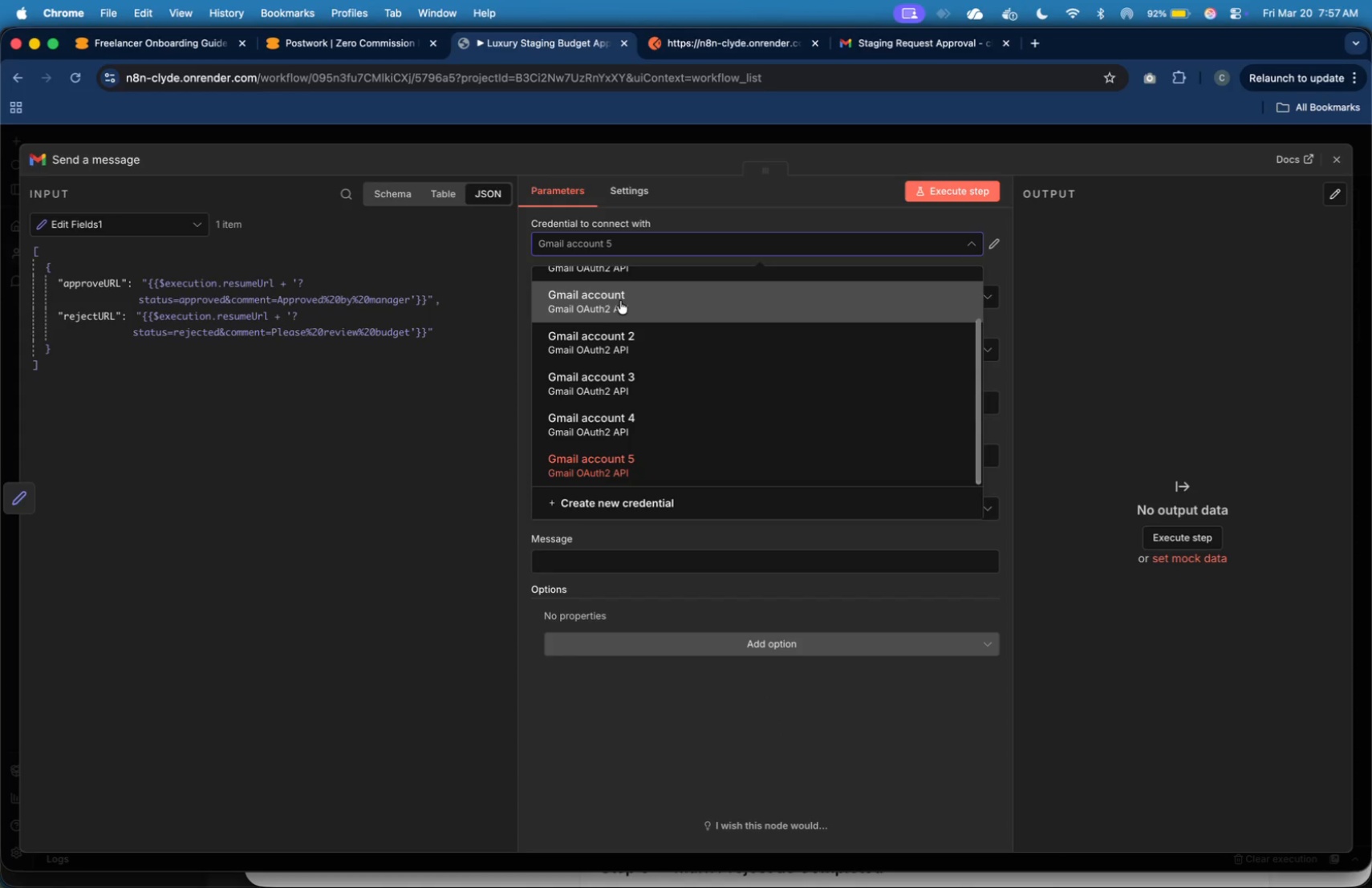 
scroll: coordinate [615, 313], scroll_direction: up, amount: 17.0
 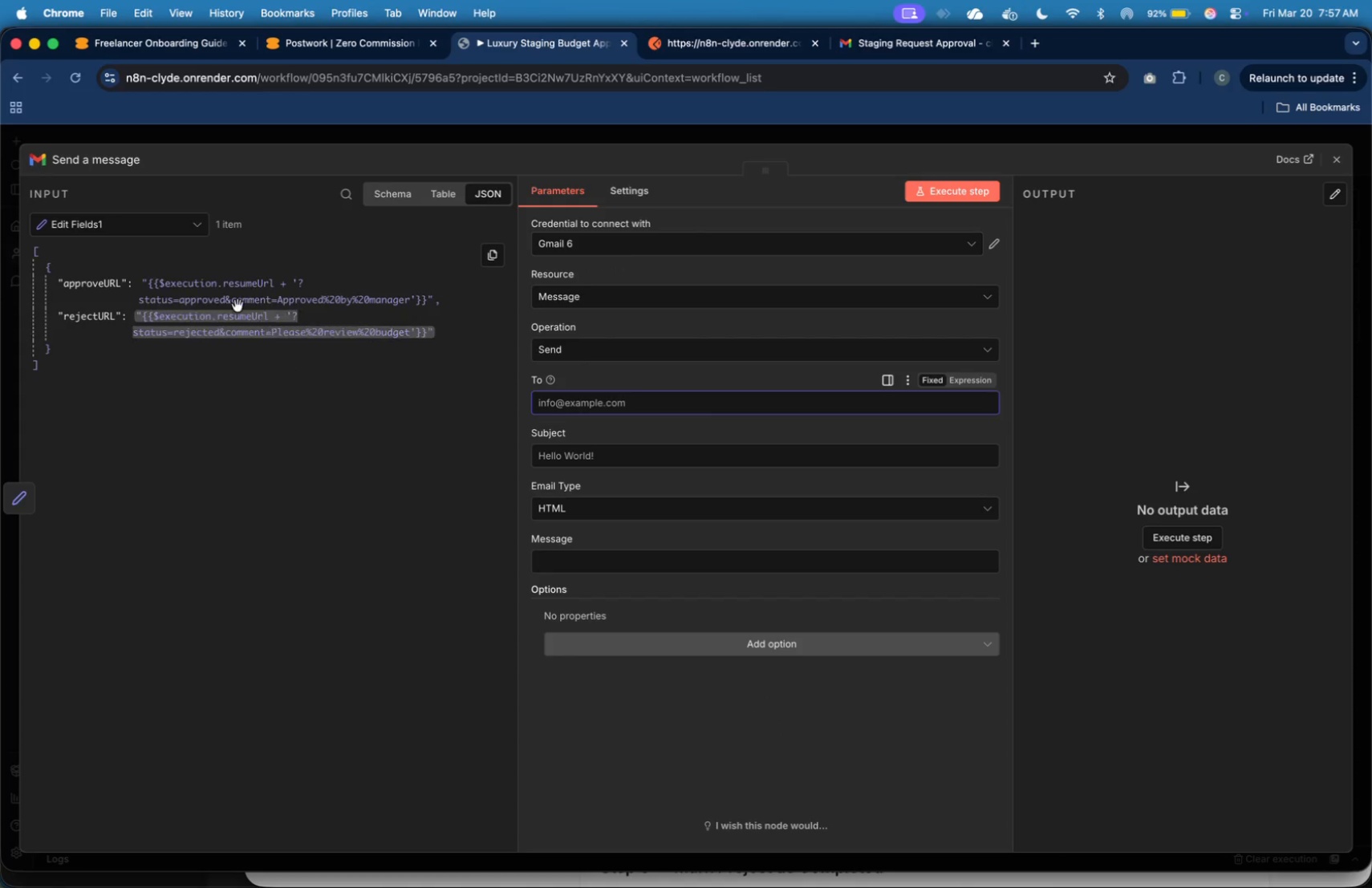 
wait(5.01)
 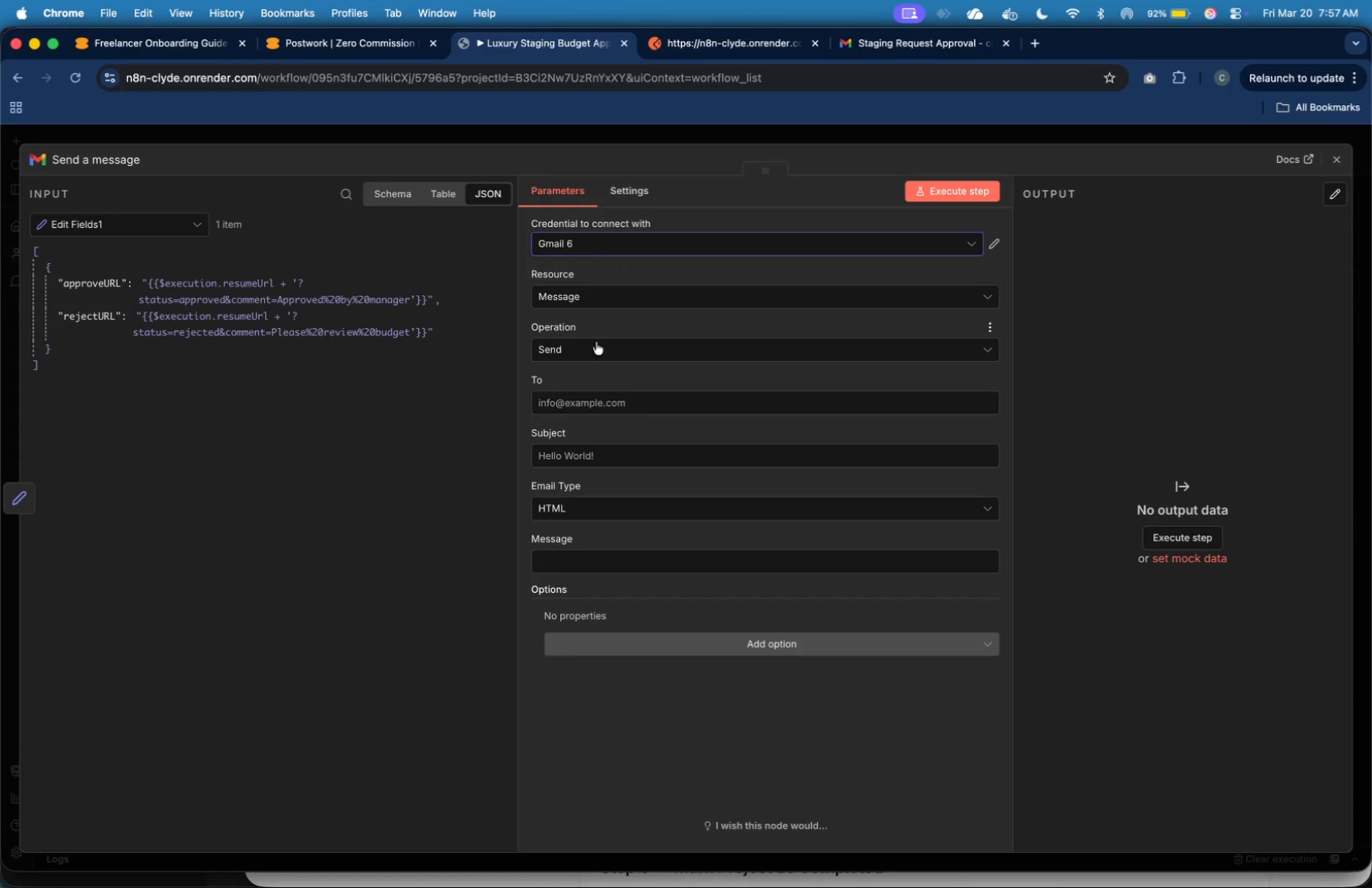 
left_click([182, 225])
 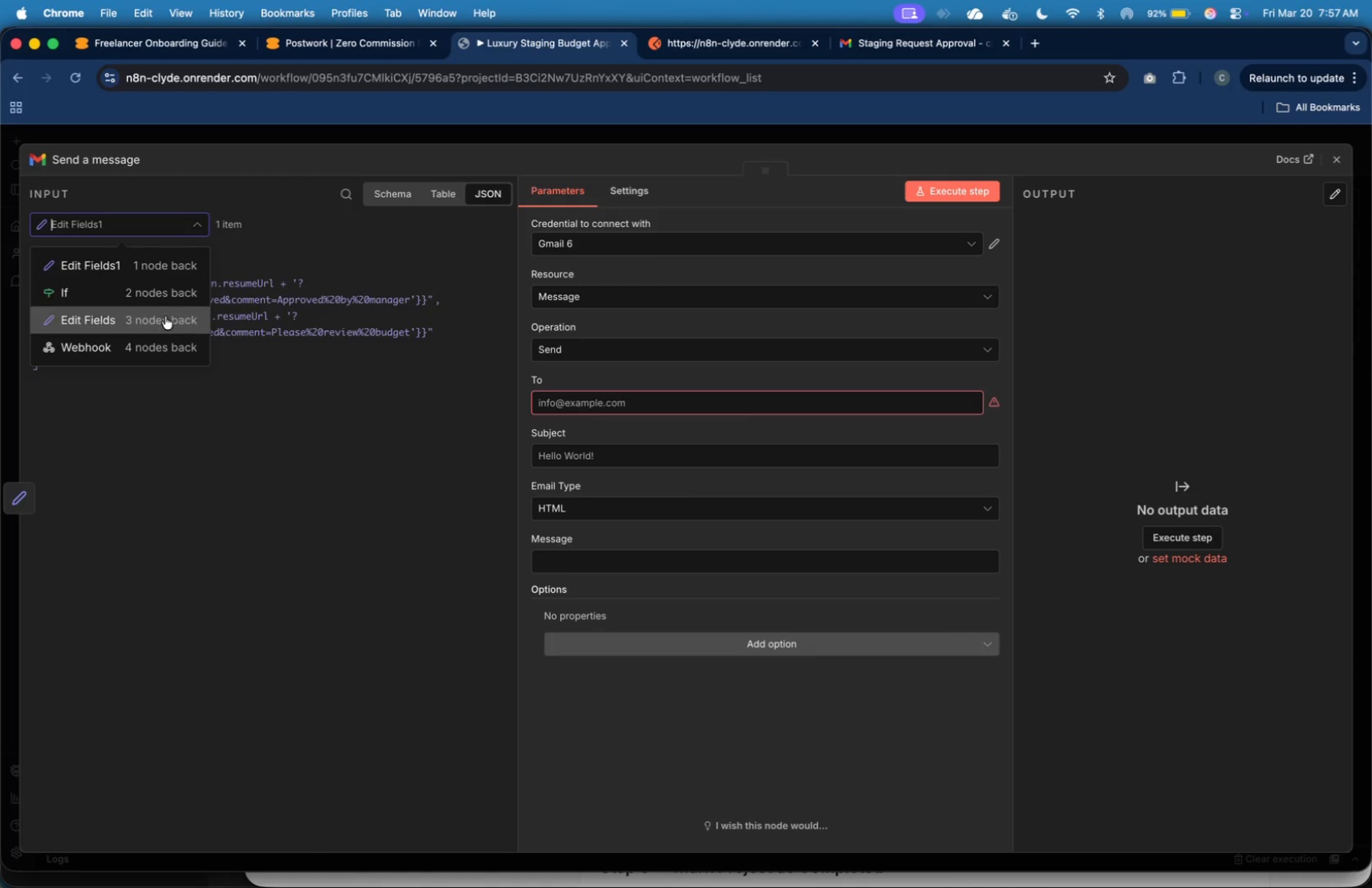 
left_click([165, 321])
 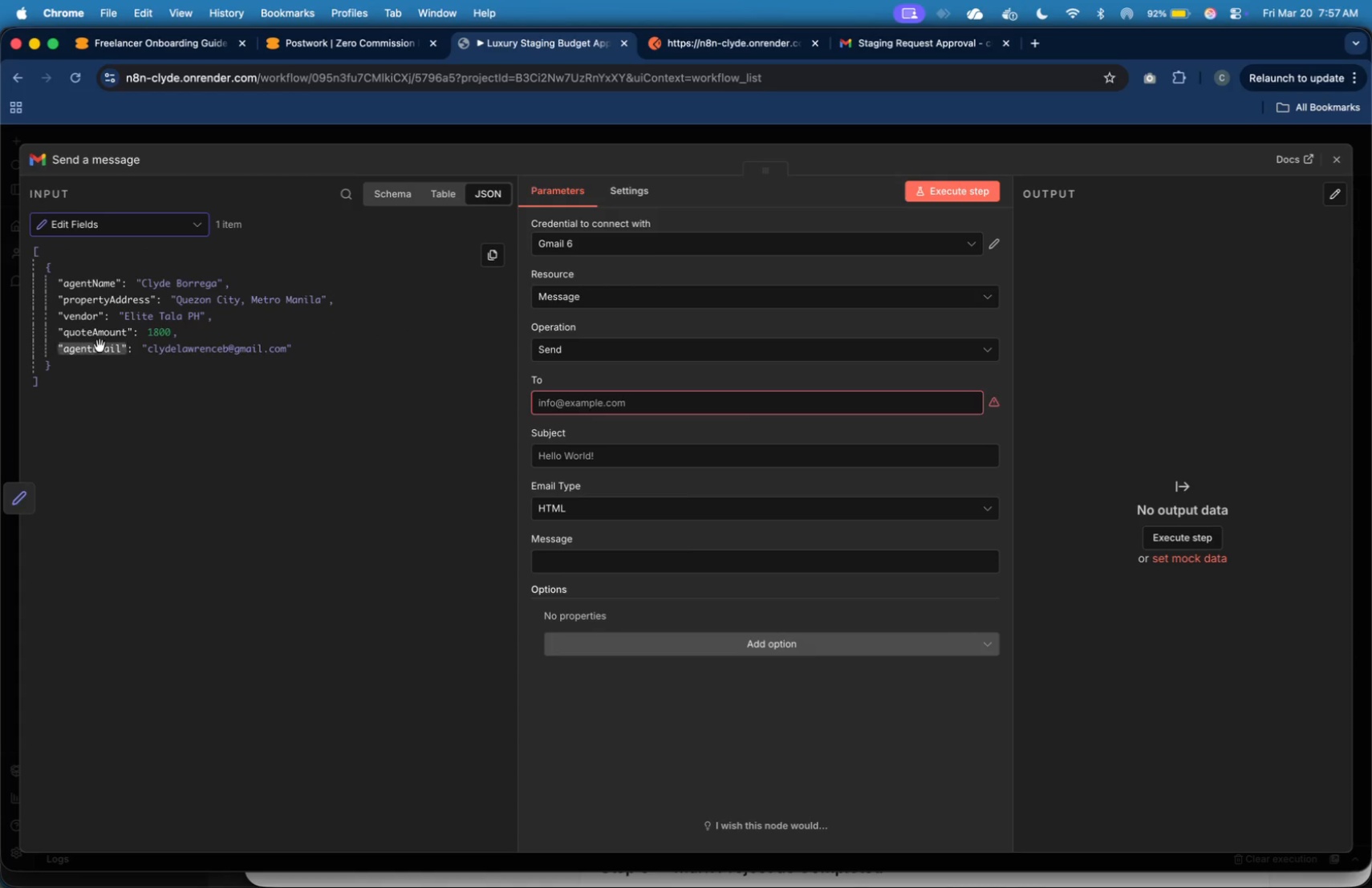 
left_click_drag(start_coordinate=[102, 352], to_coordinate=[580, 415])
 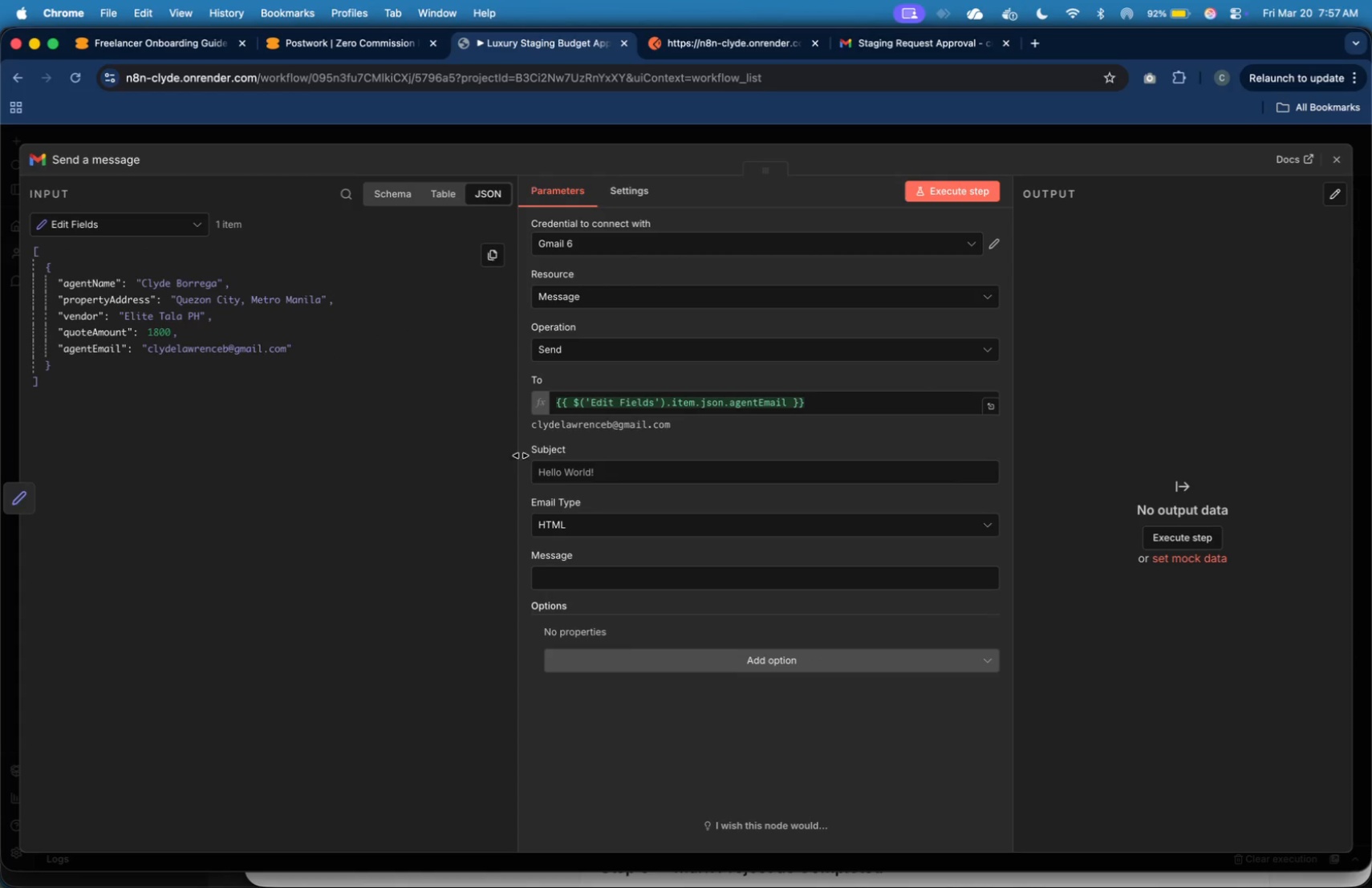 
left_click([545, 474])
 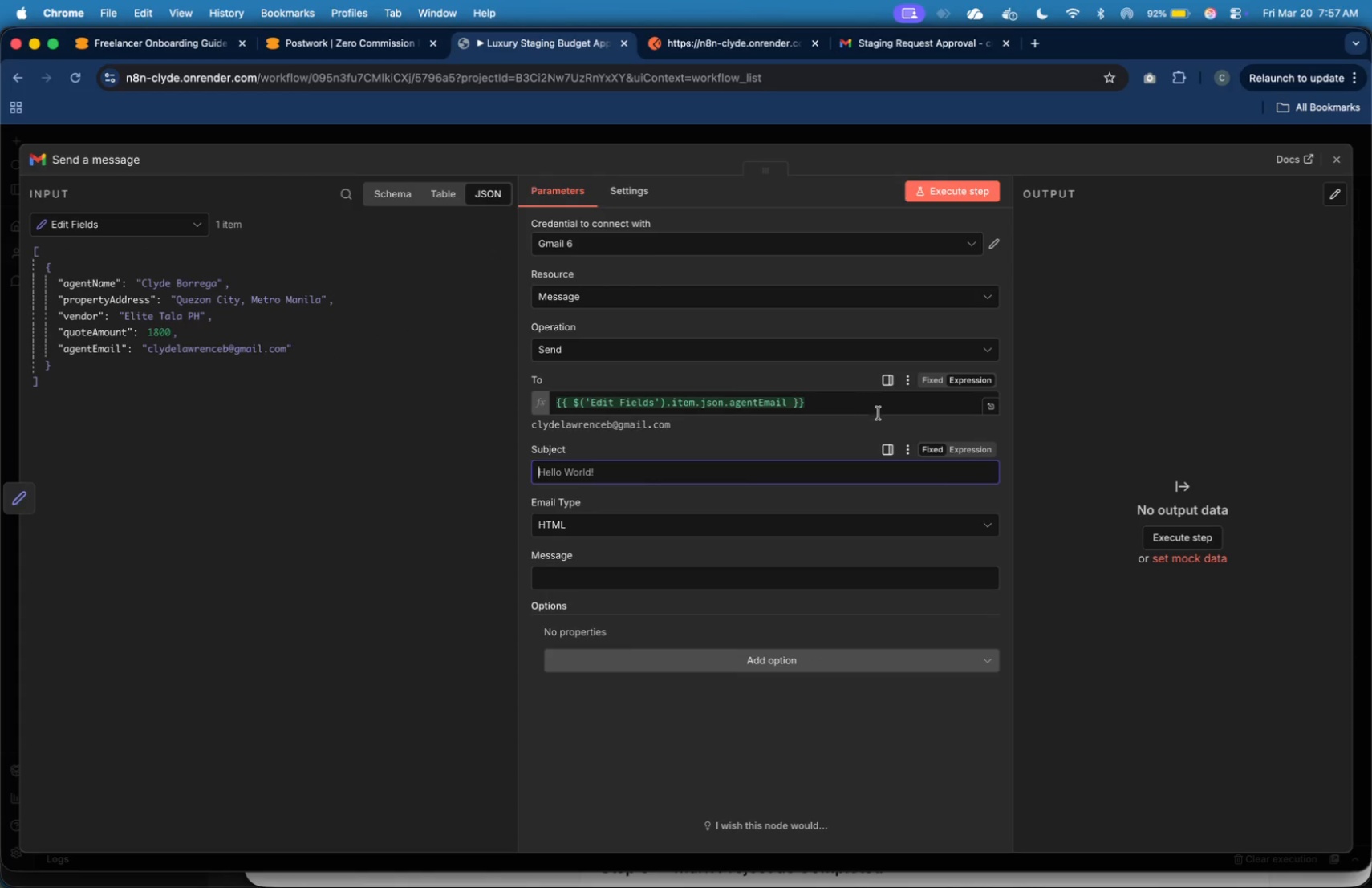 
left_click([895, 409])
 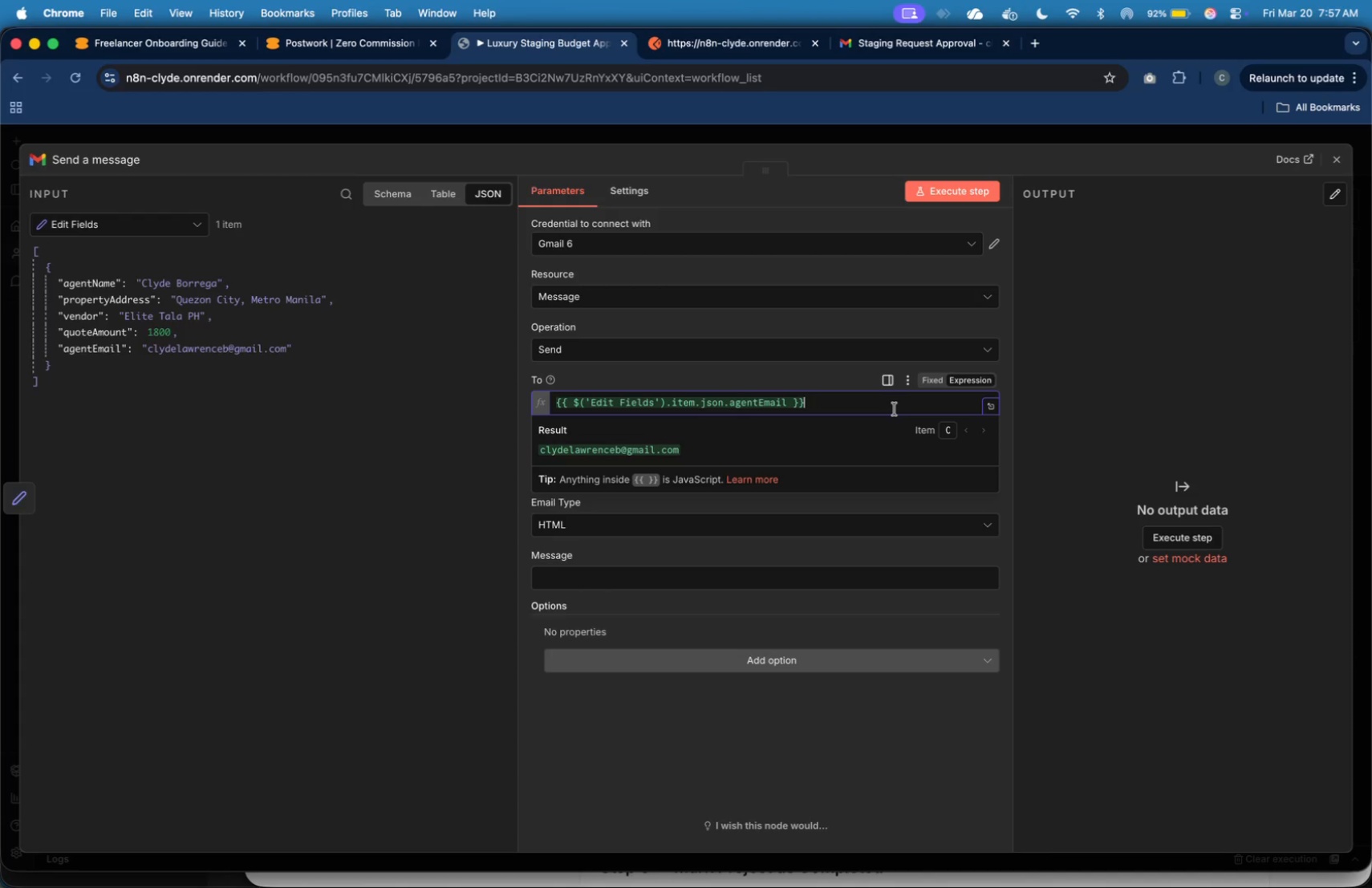 
key(Meta+A)
 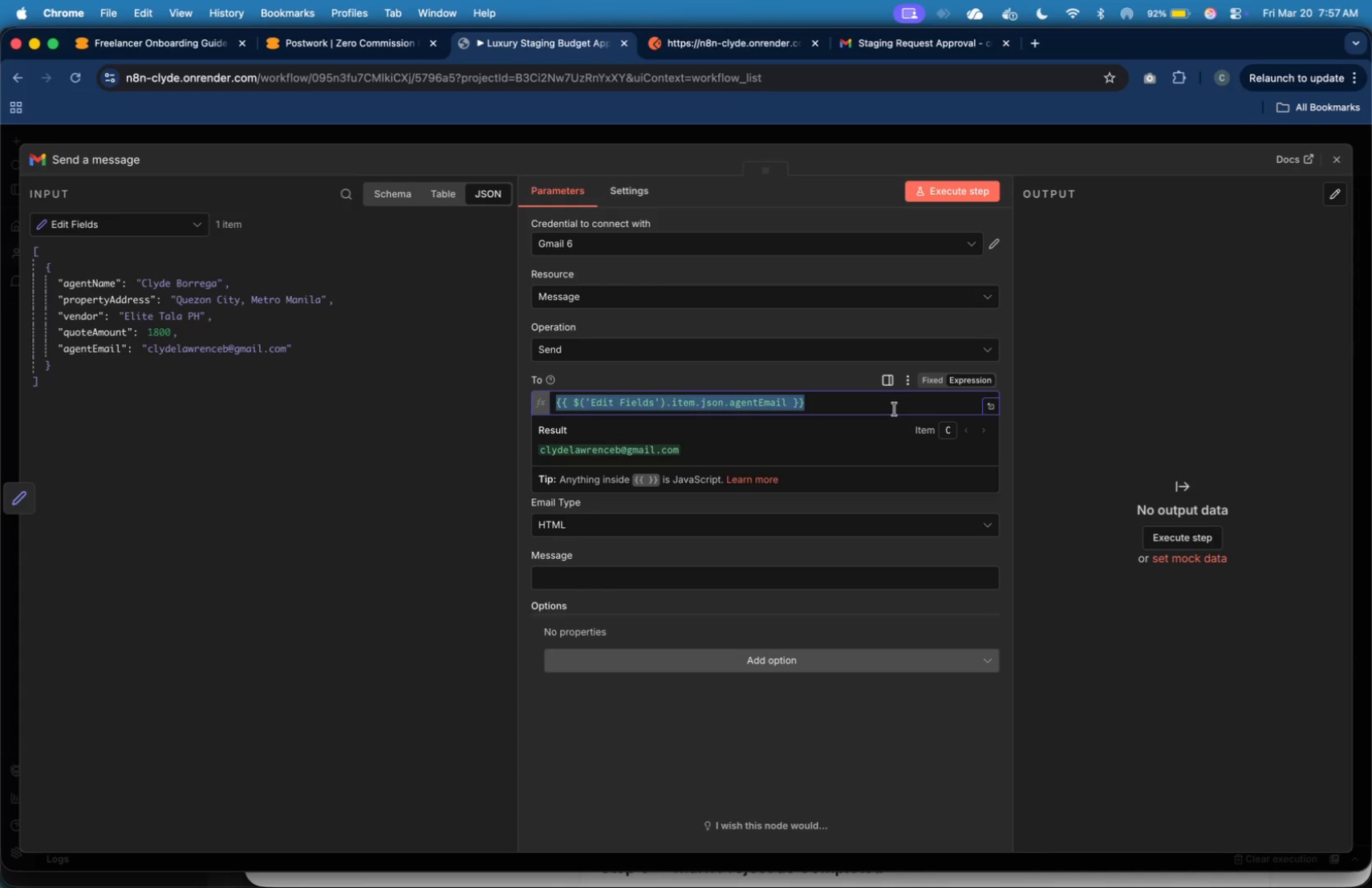 
key(Backspace)
 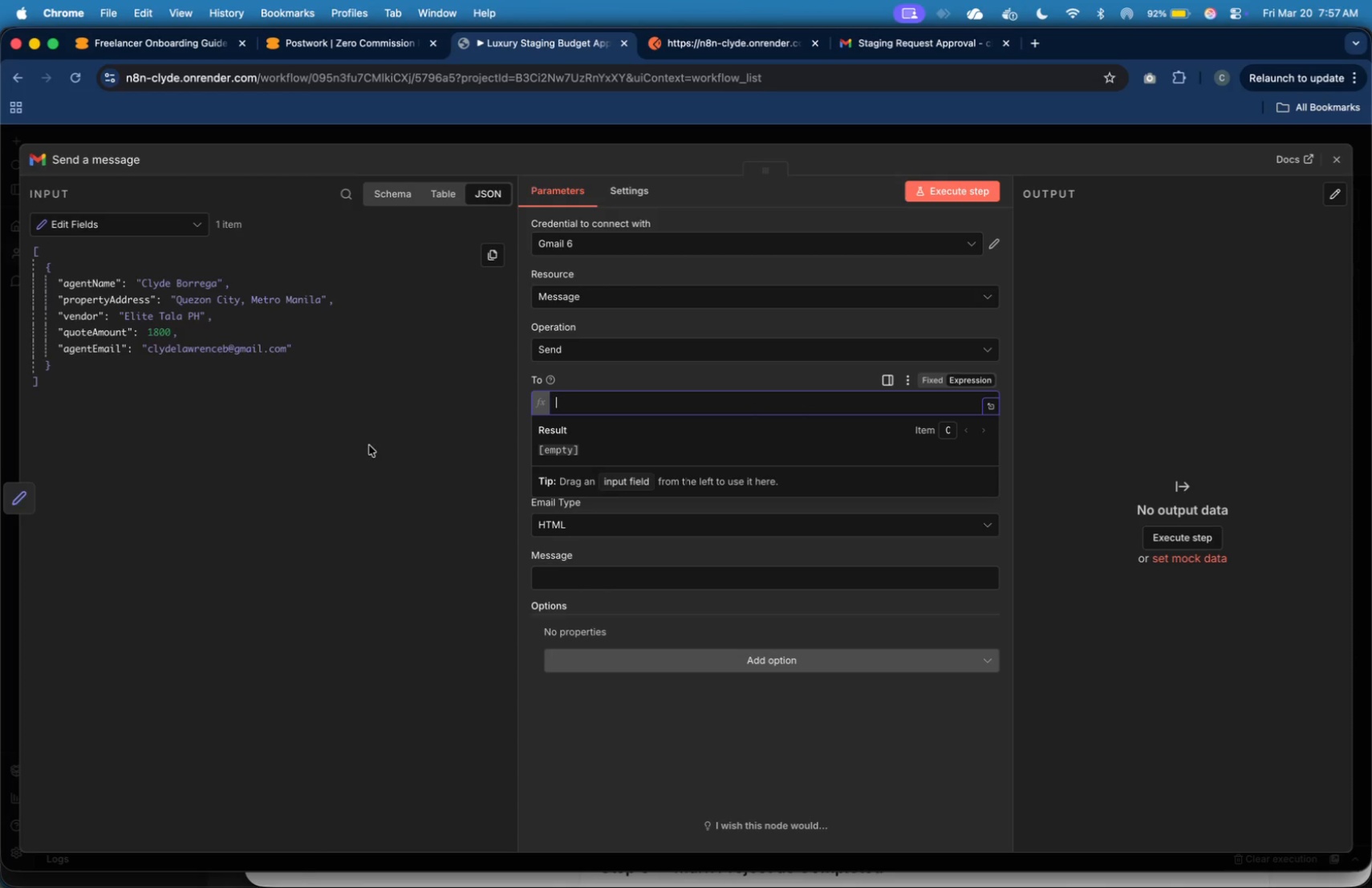 
type(clydelawrenceb@gmail.com)
 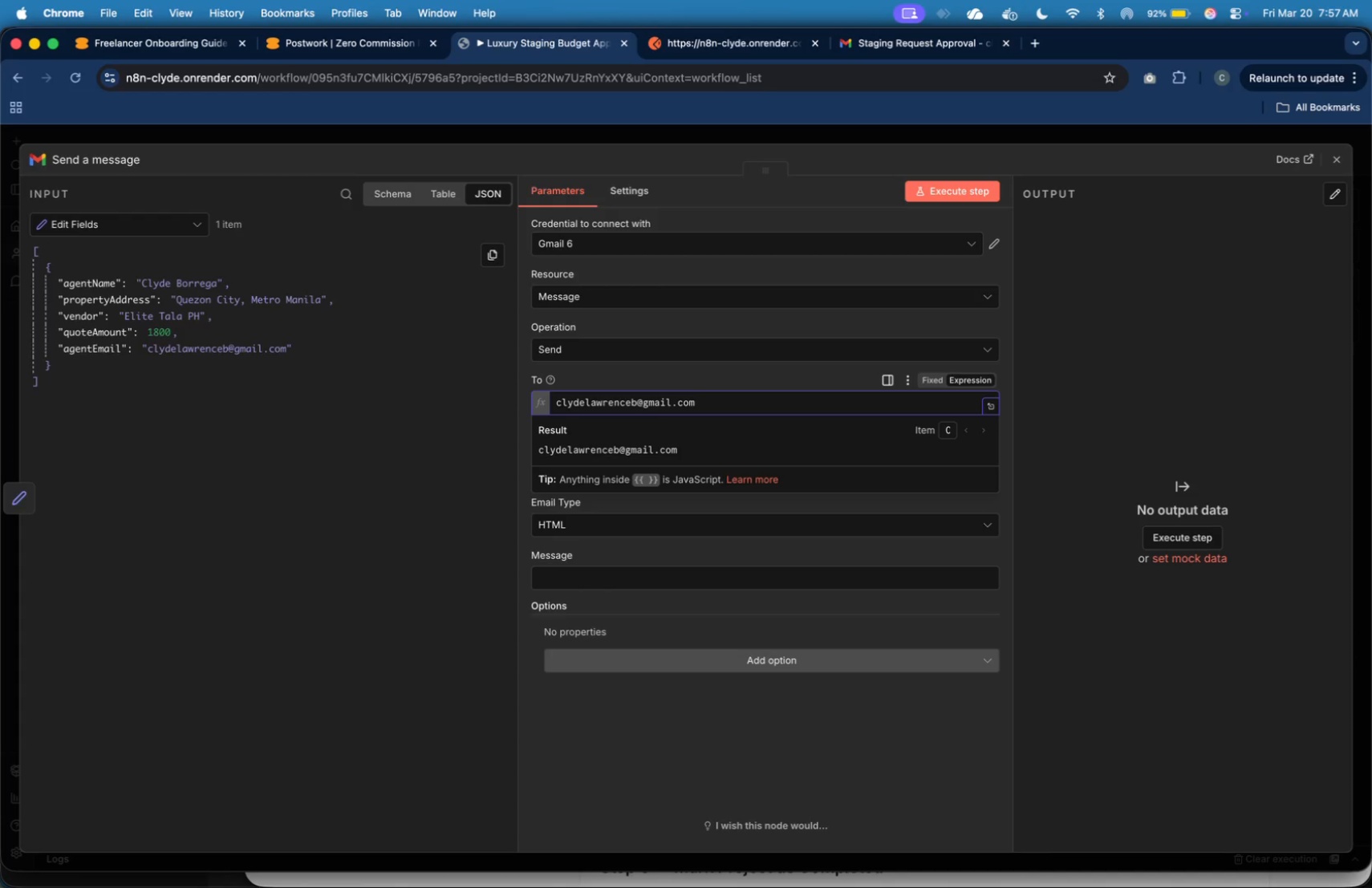 
left_click([590, 476])
 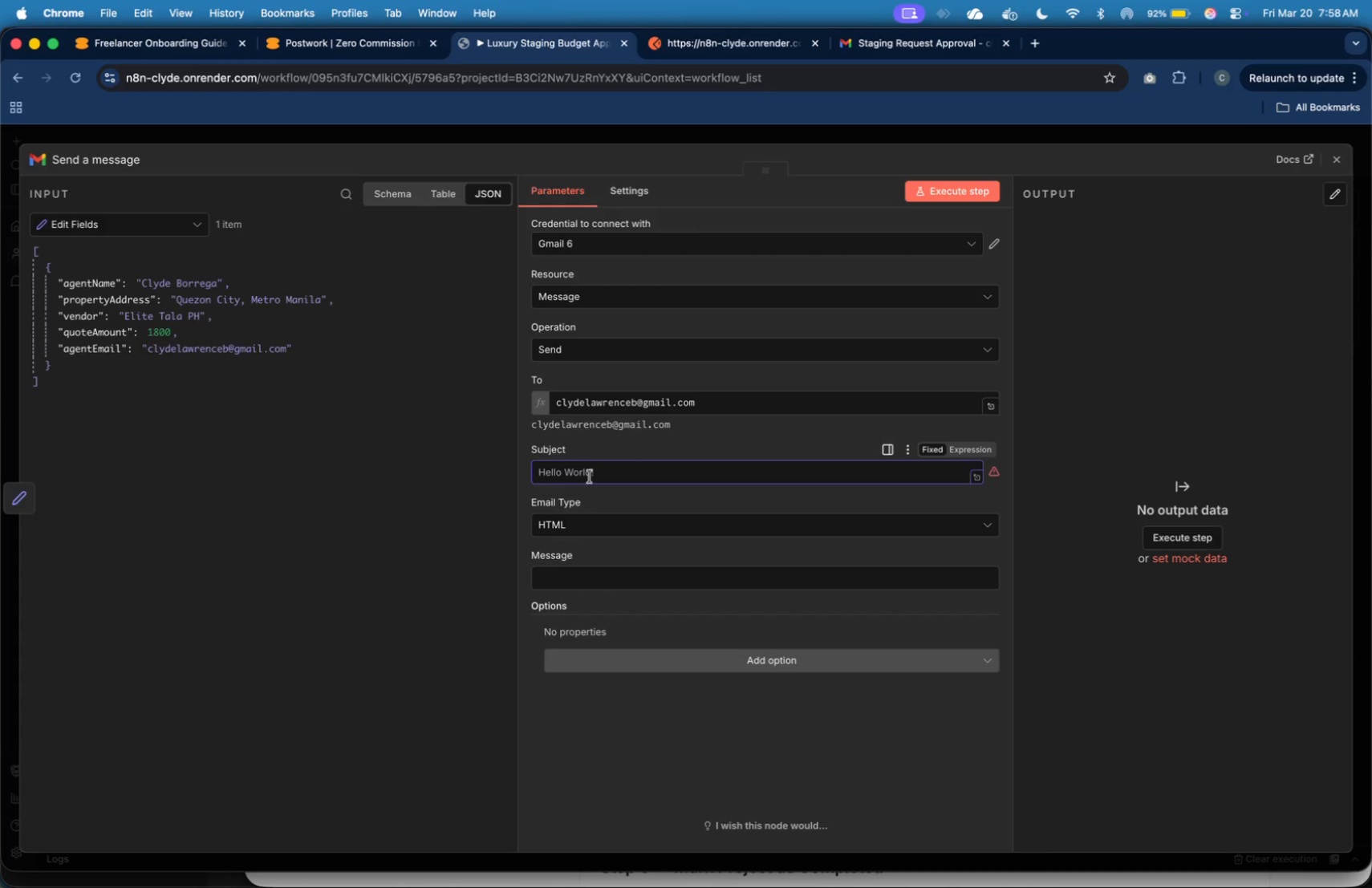 
wait(7.89)
 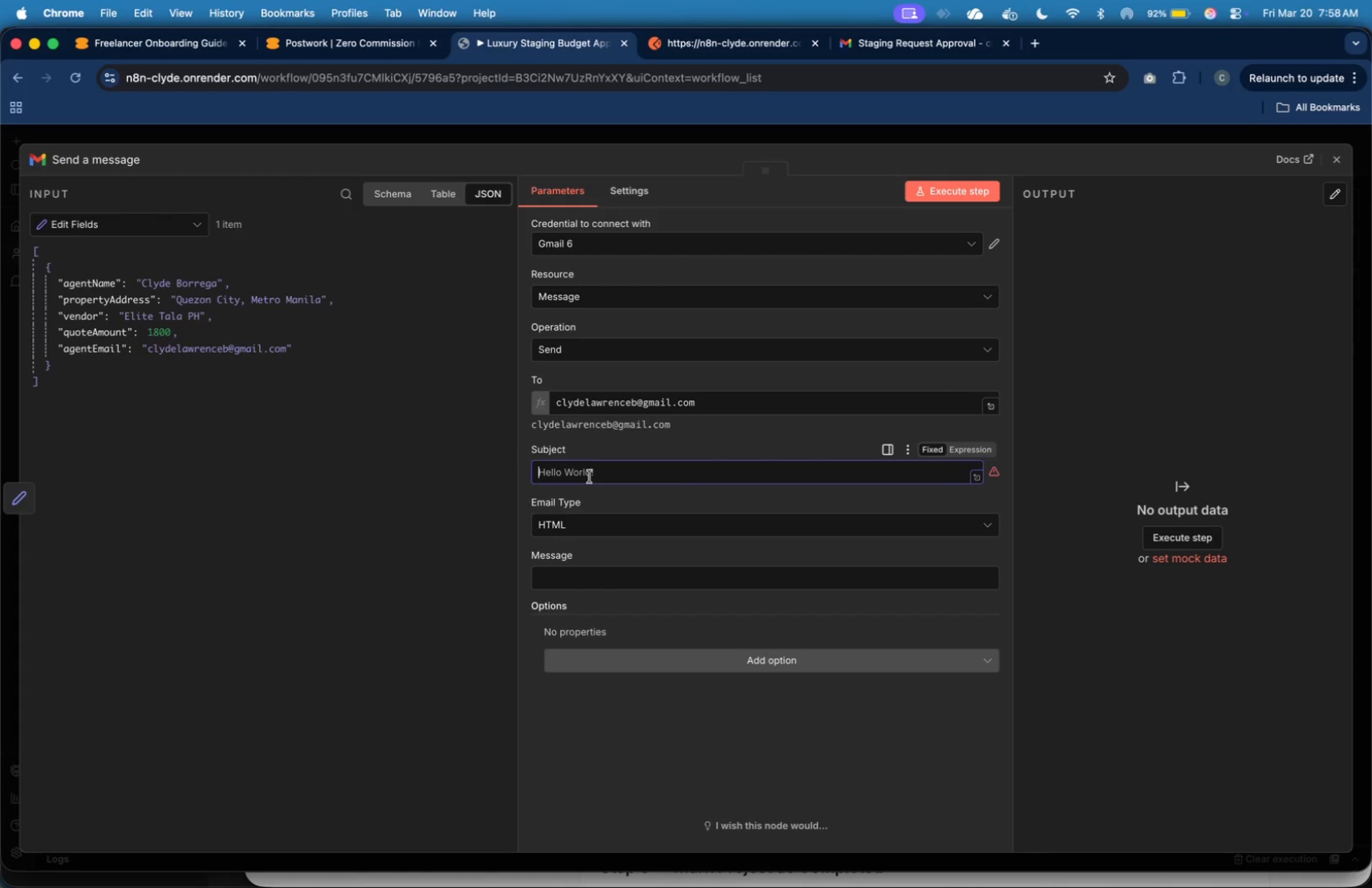 
type(Approval Required)
 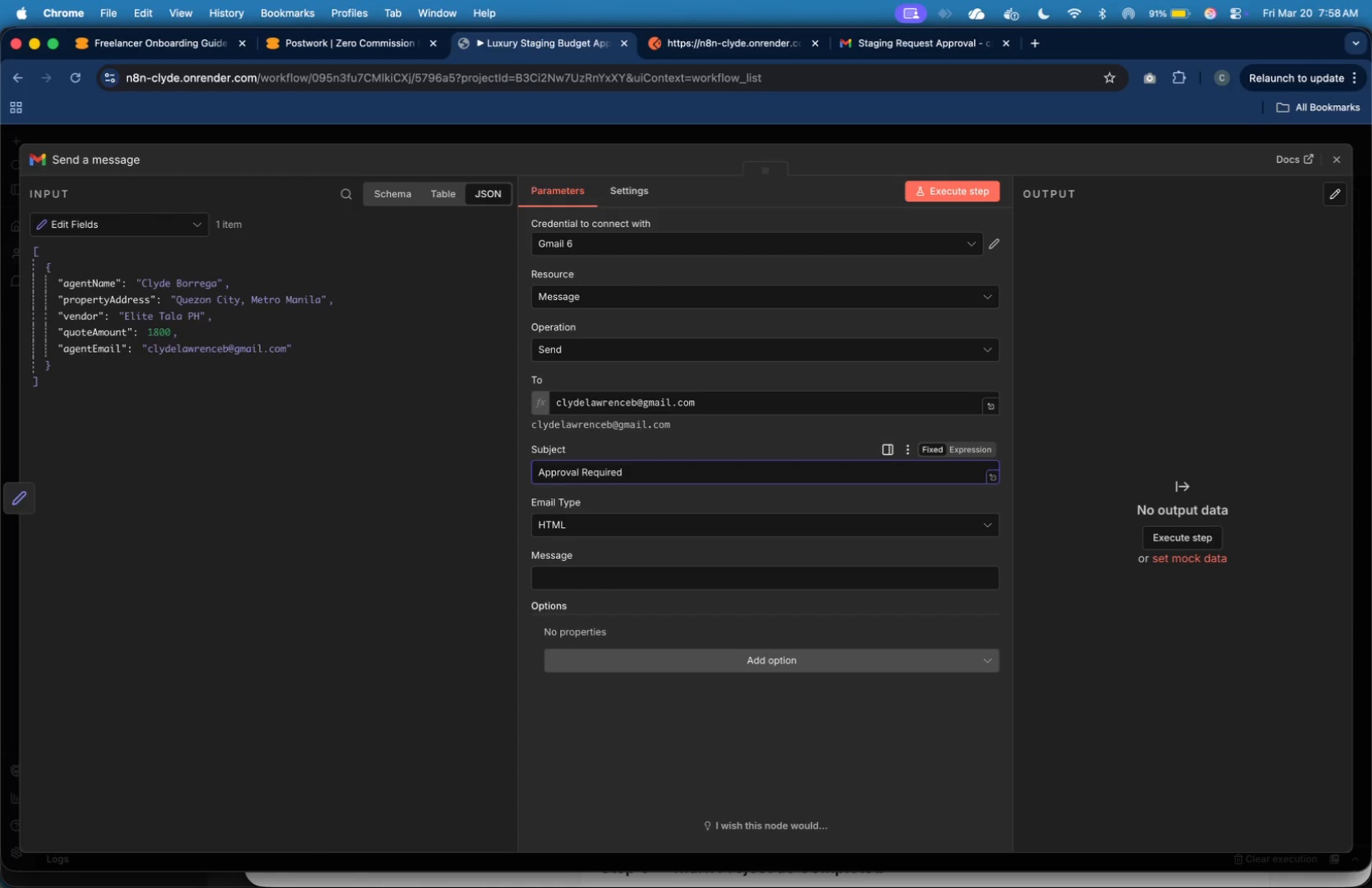 
mouse_move([698, 528])
 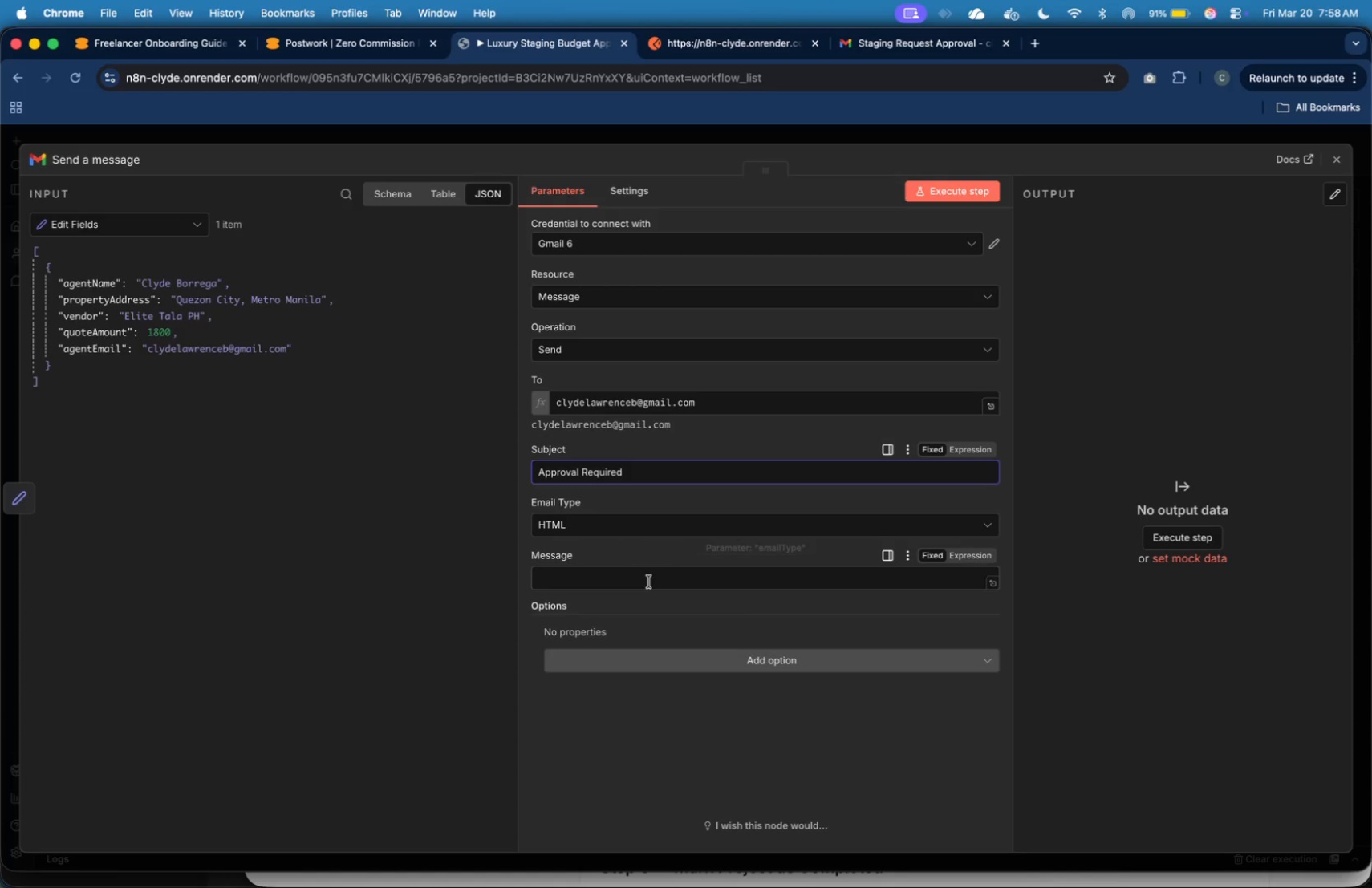 
left_click([649, 582])
 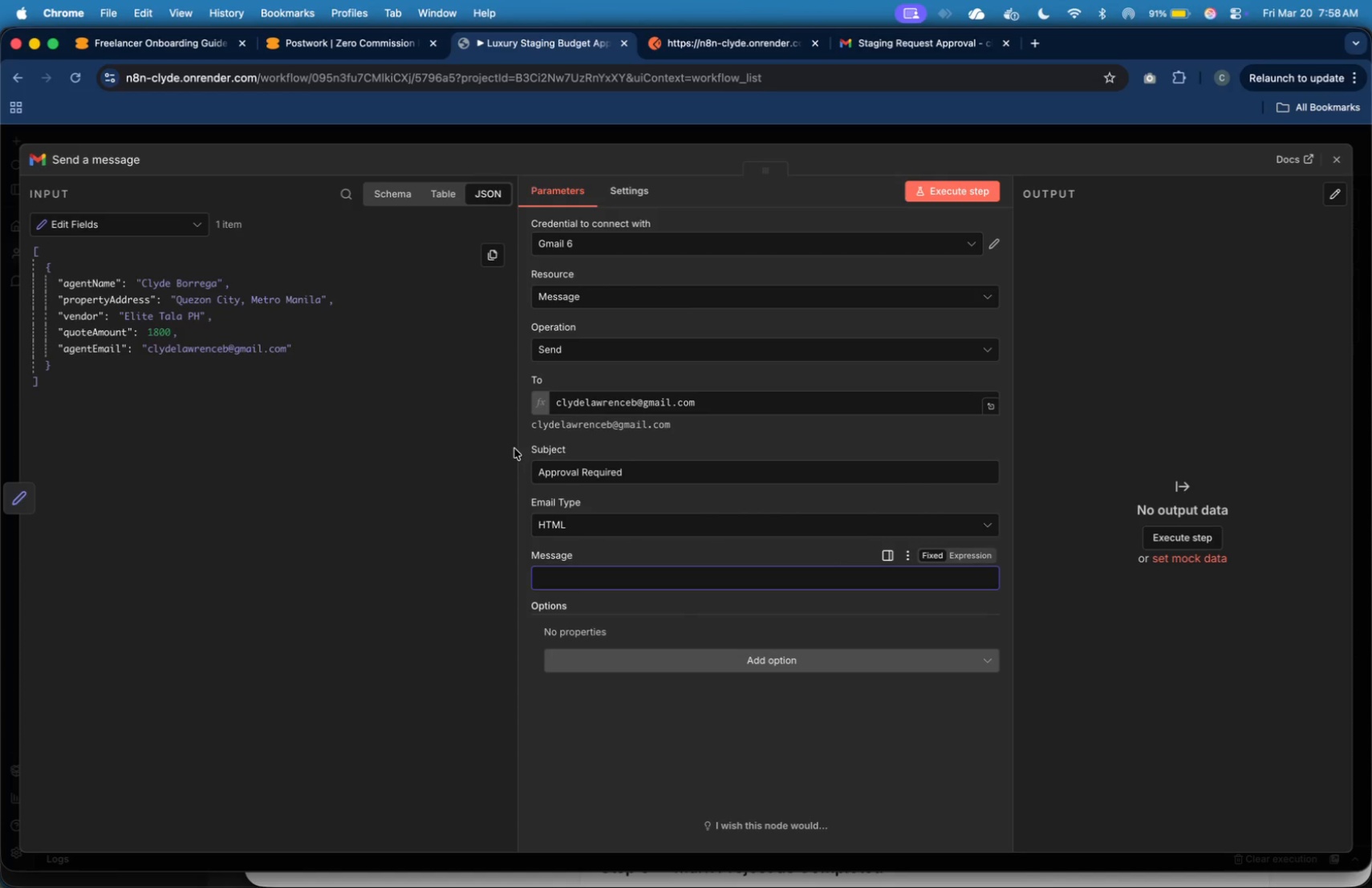 
left_click_drag(start_coordinate=[518, 448], to_coordinate=[383, 444])
 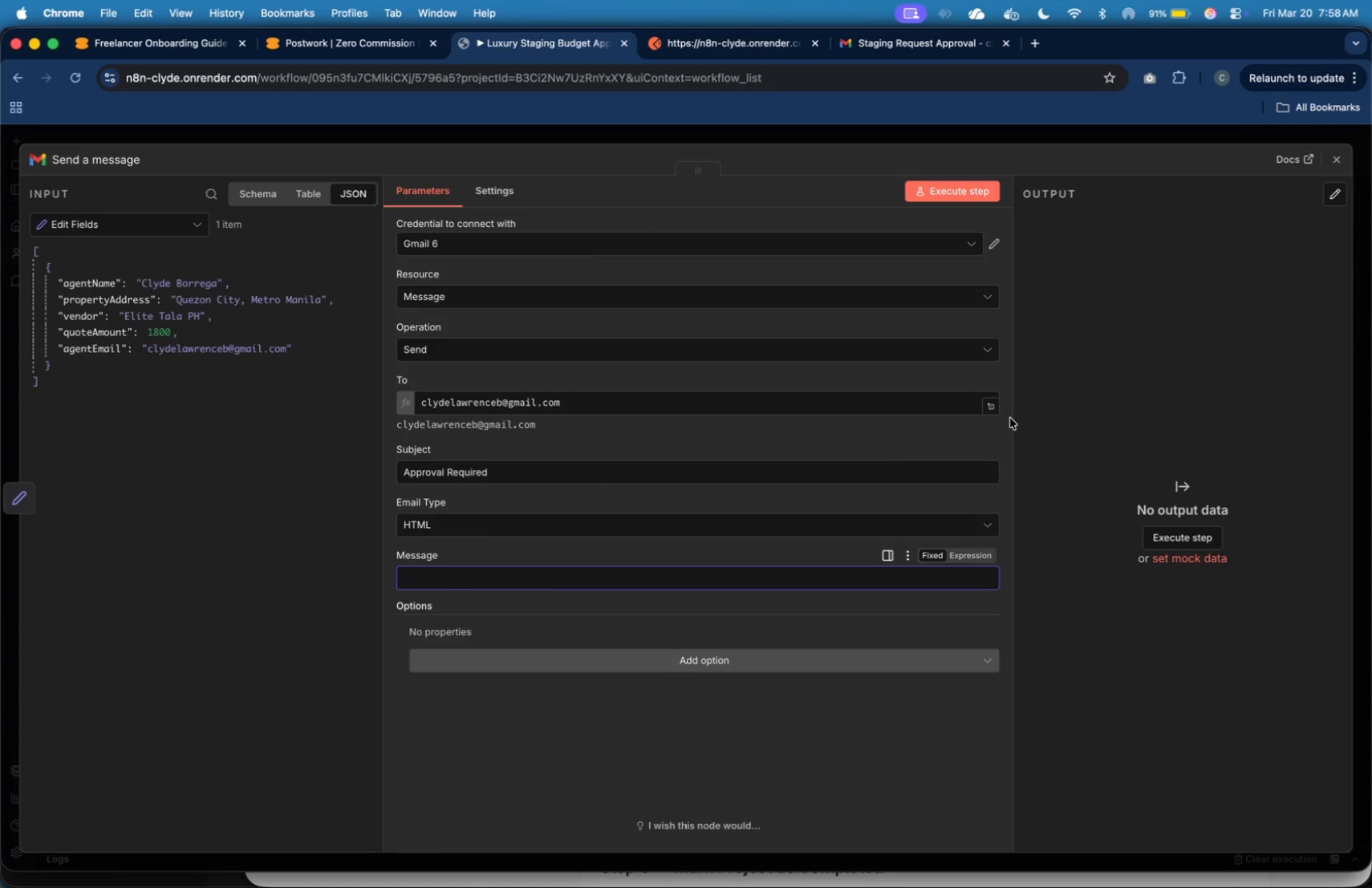 
left_click_drag(start_coordinate=[1013, 414], to_coordinate=[1207, 405])
 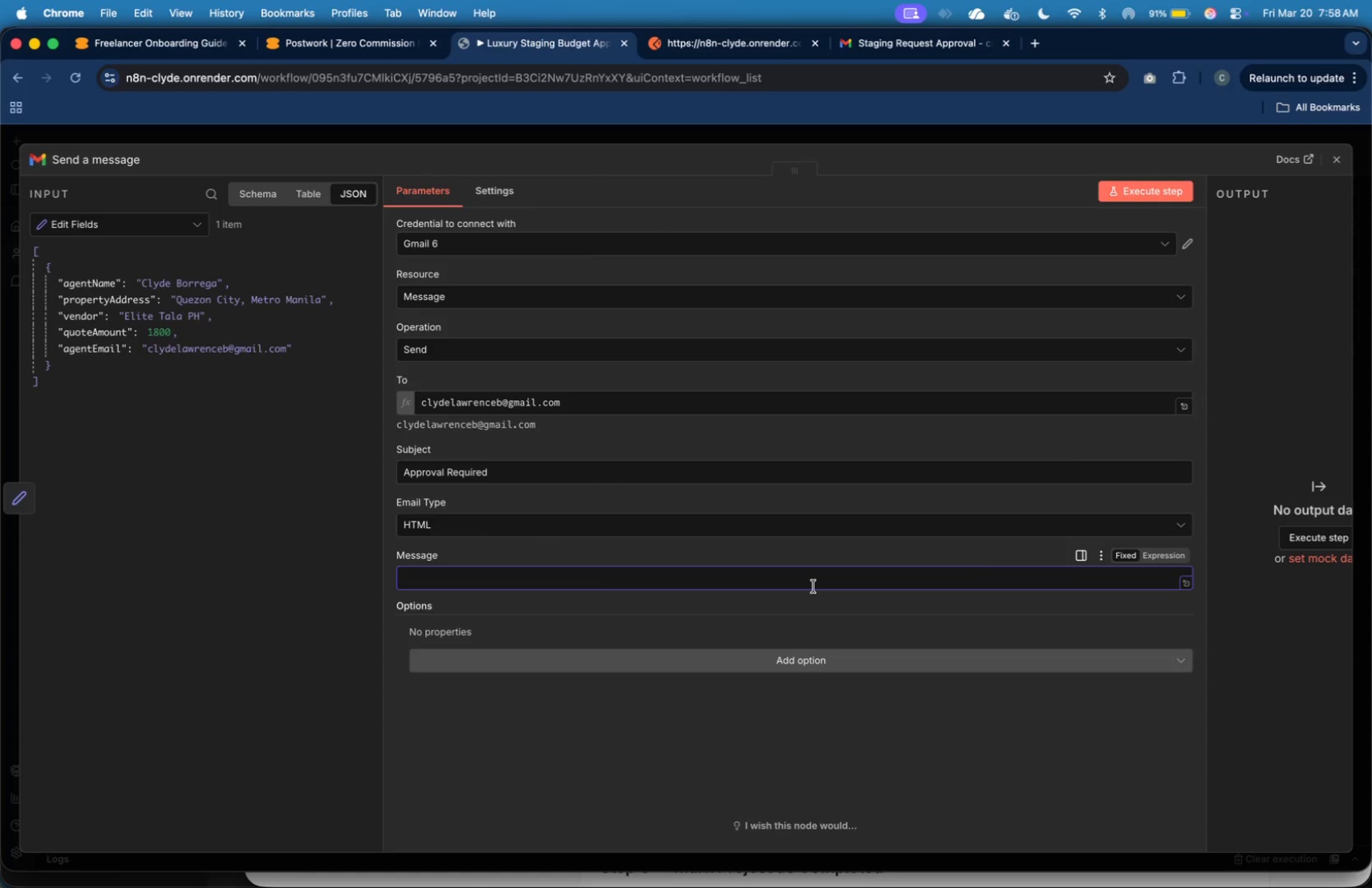 
left_click([814, 586])
 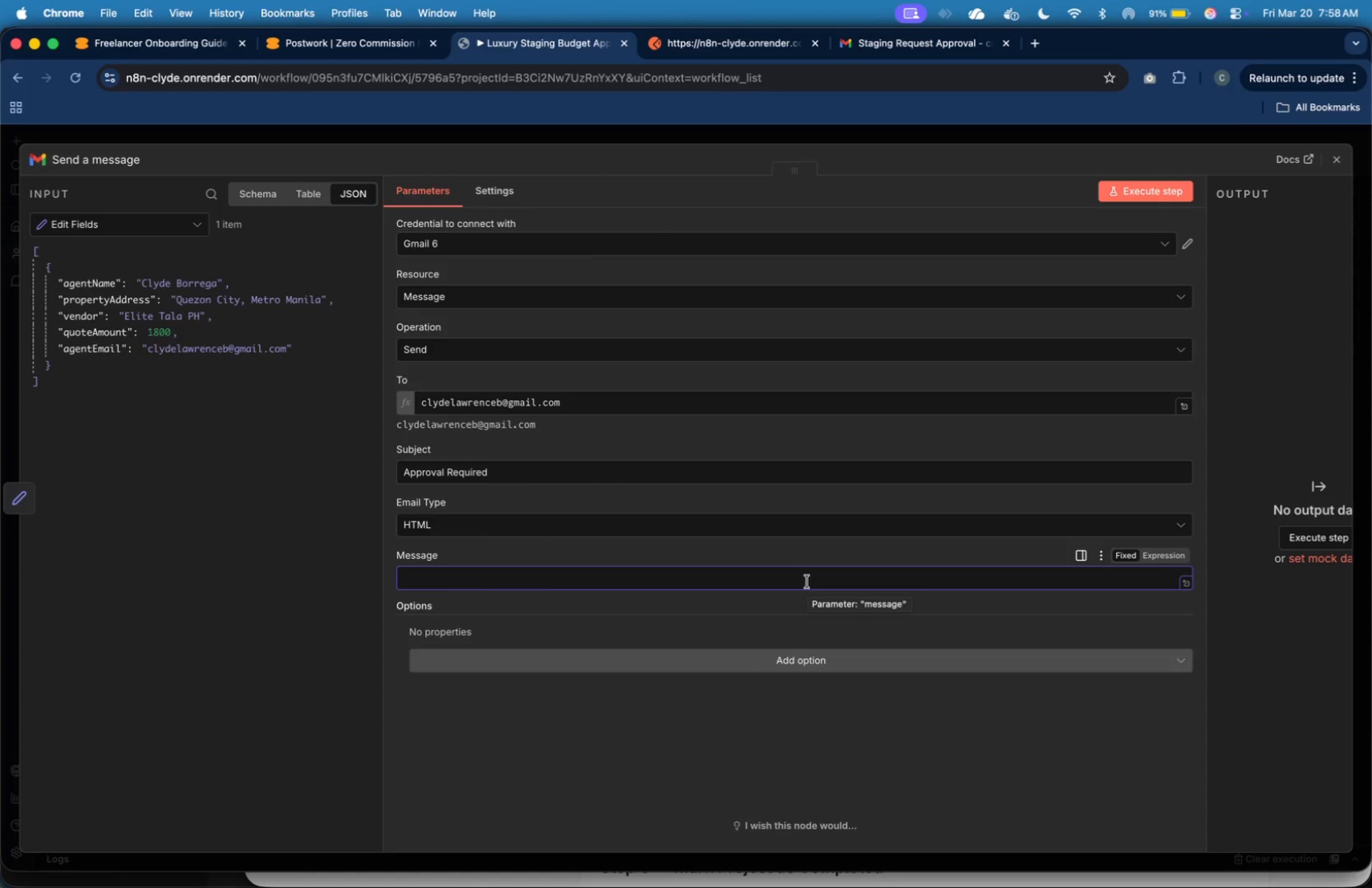 
key(Shift+Comma)
 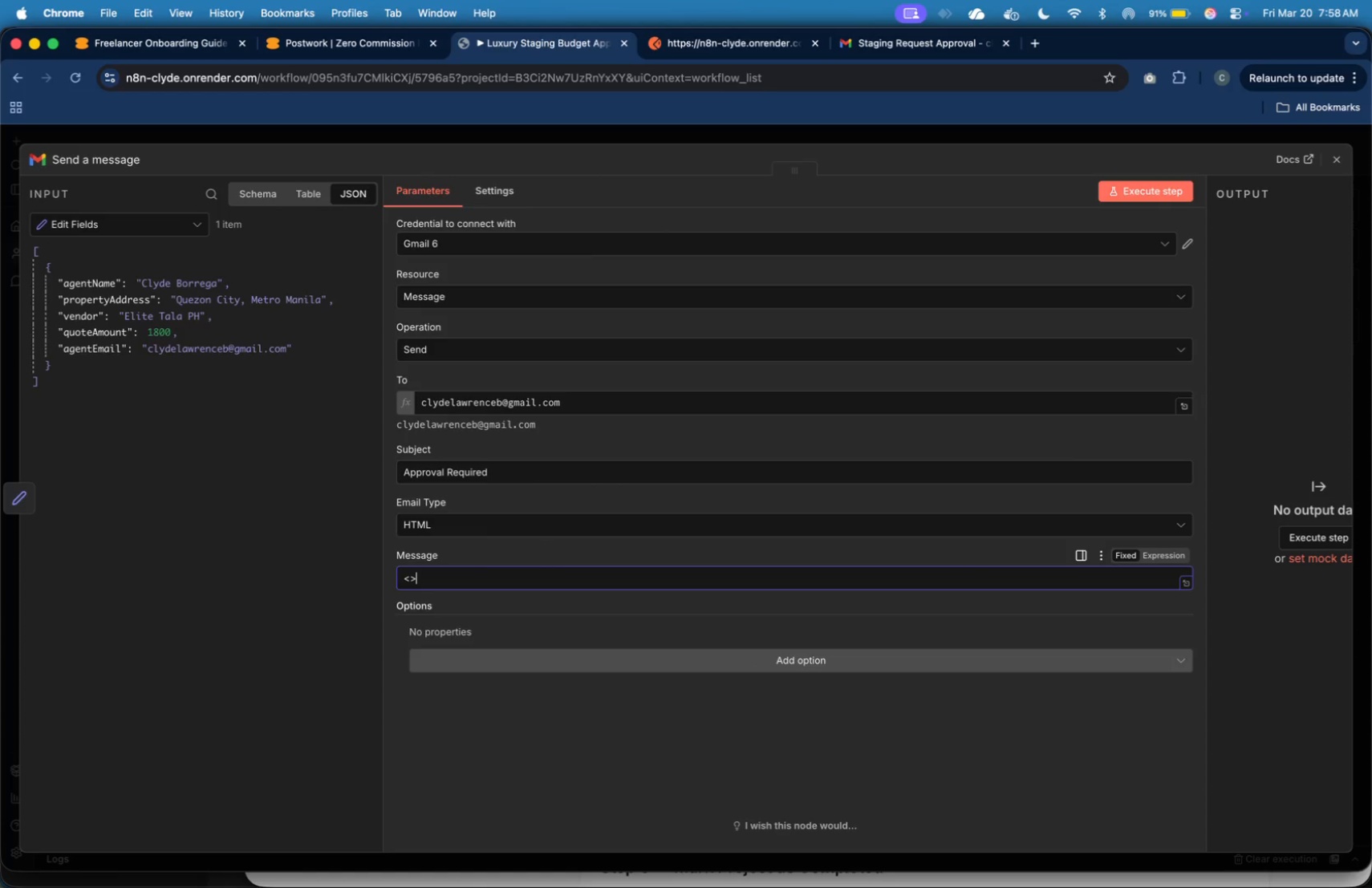 
key(Shift+Period)
 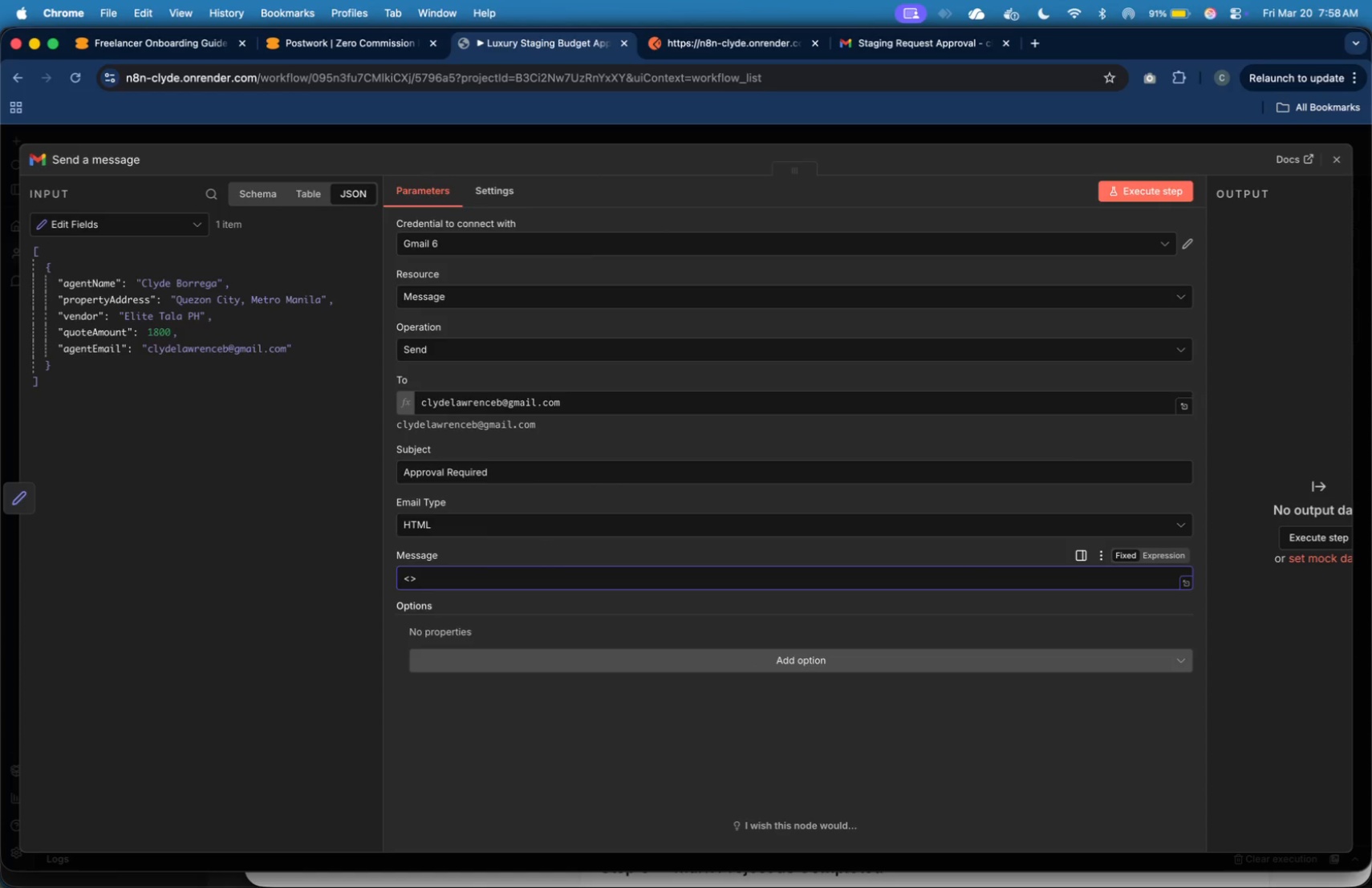 
key(Shift+Comma)
 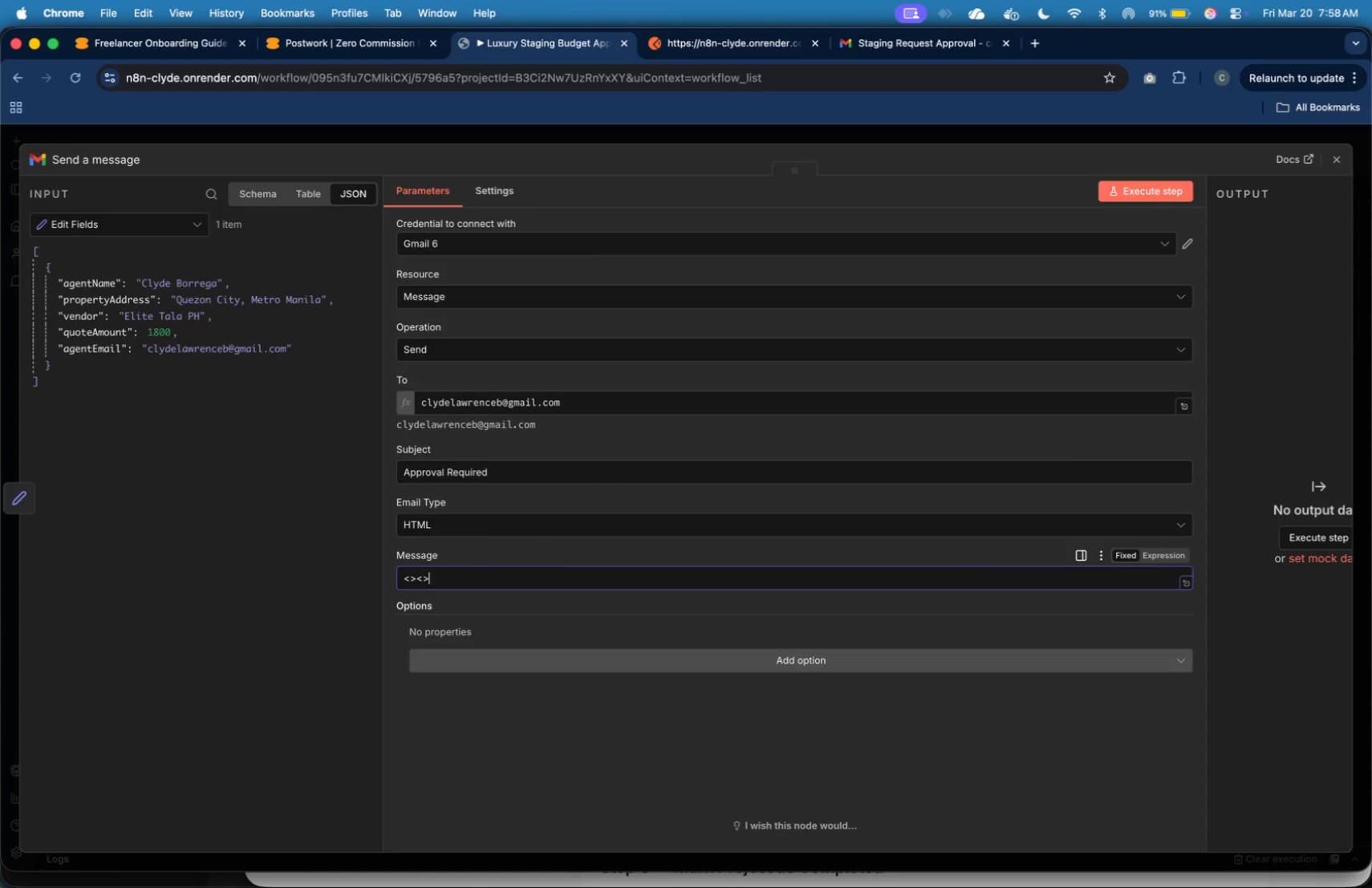 
key(Shift+Period)
 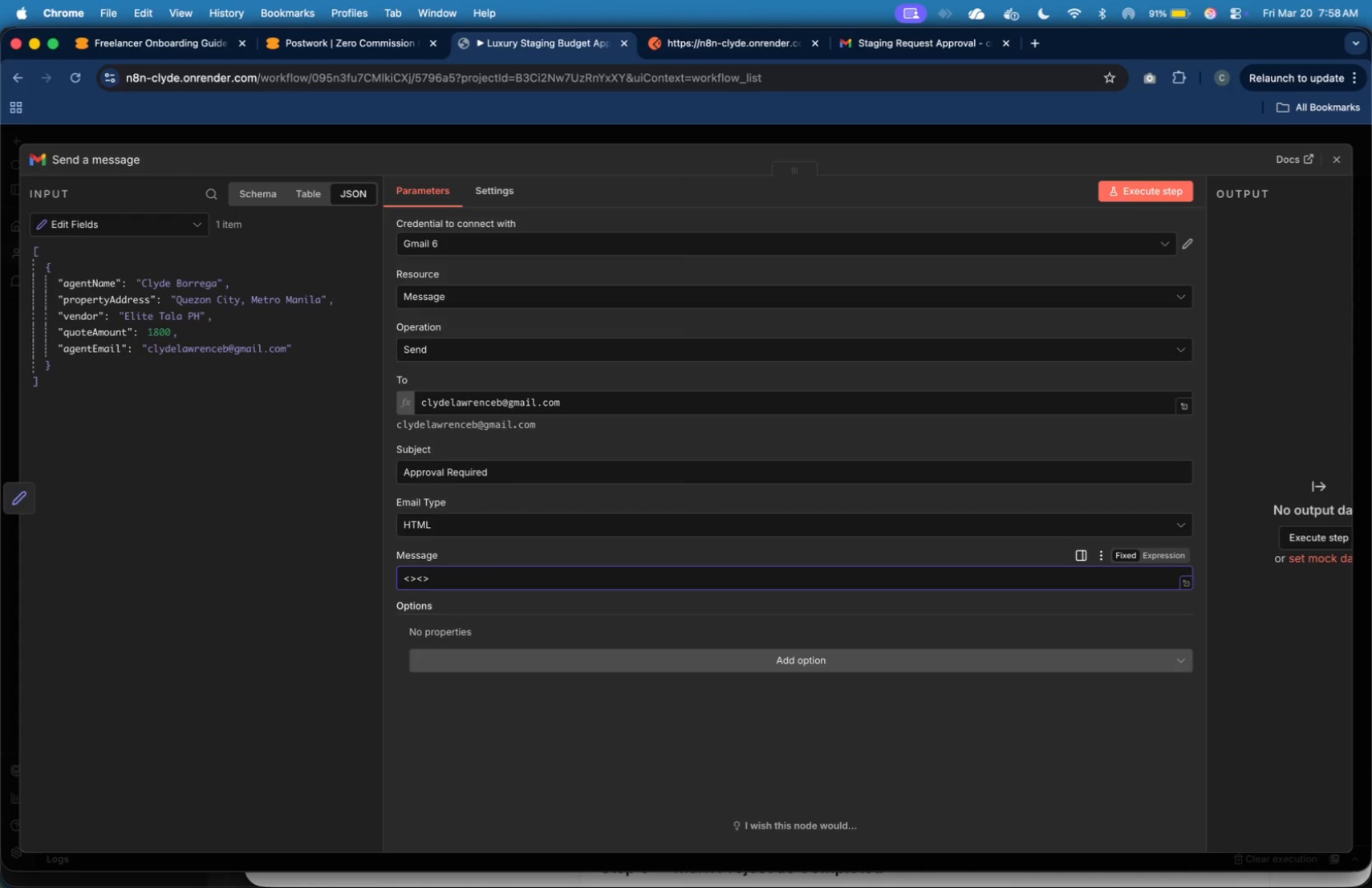 
key(ArrowLeft)
 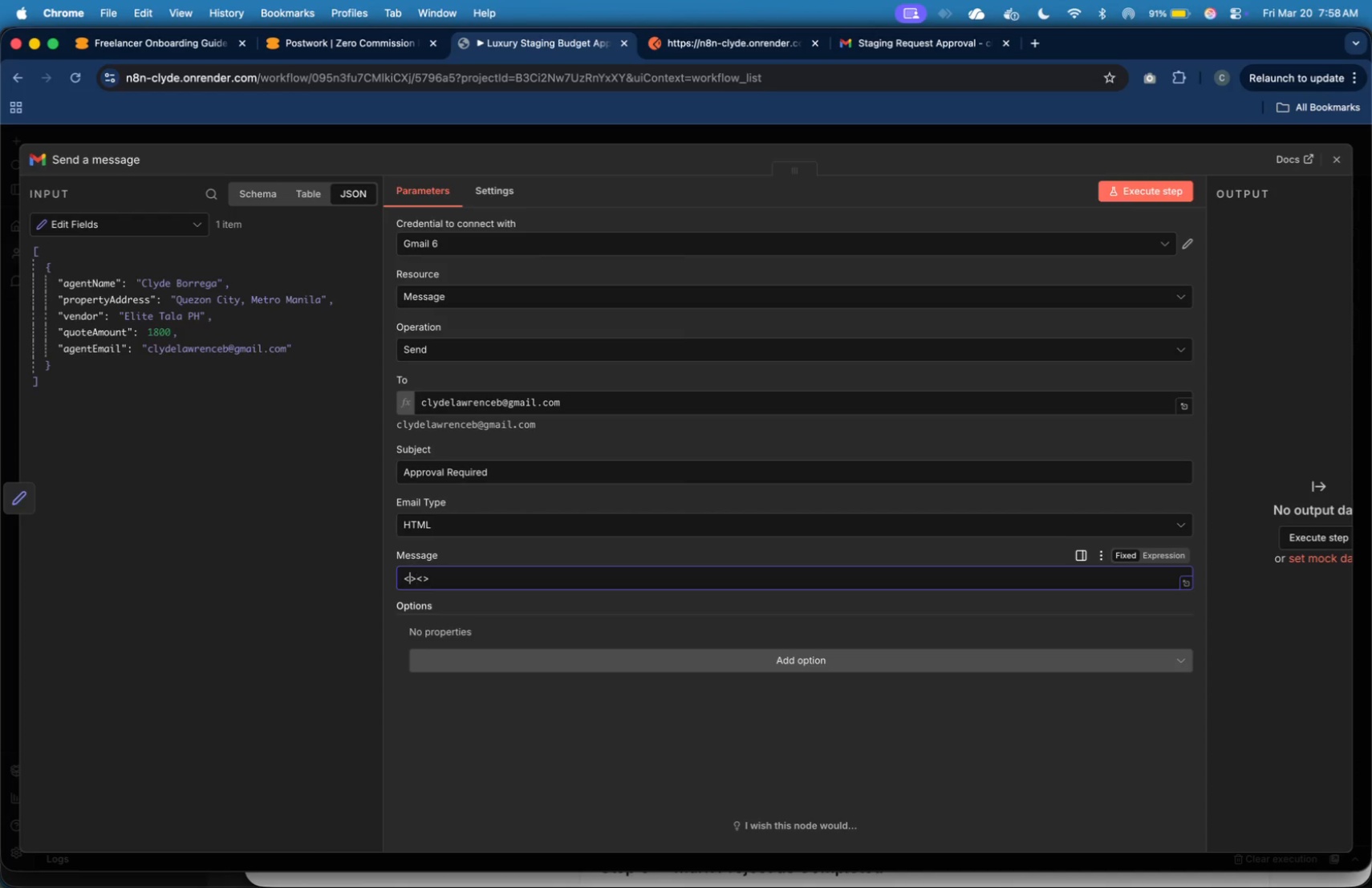 
key(ArrowLeft)
 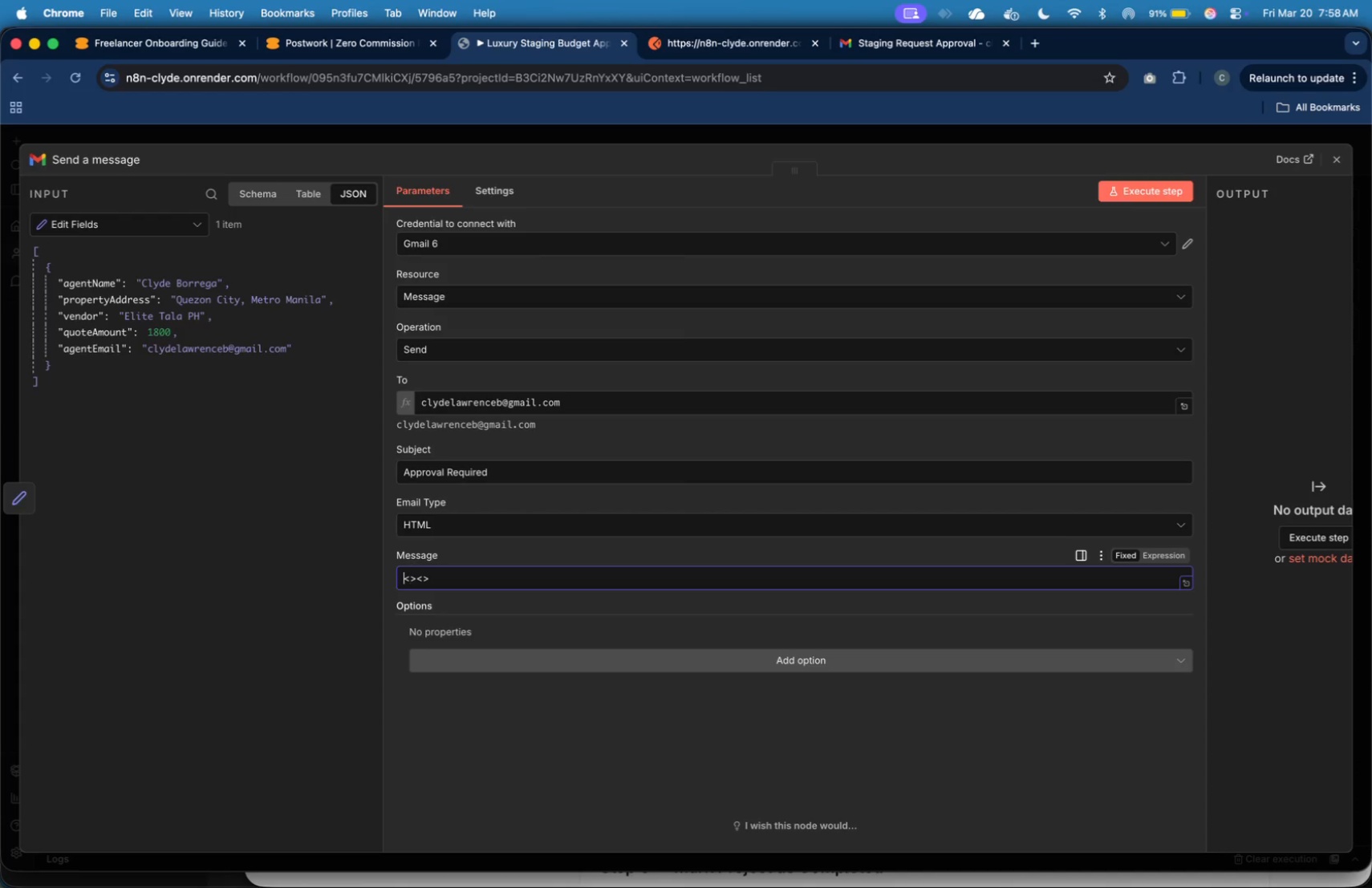 
key(ArrowLeft)
 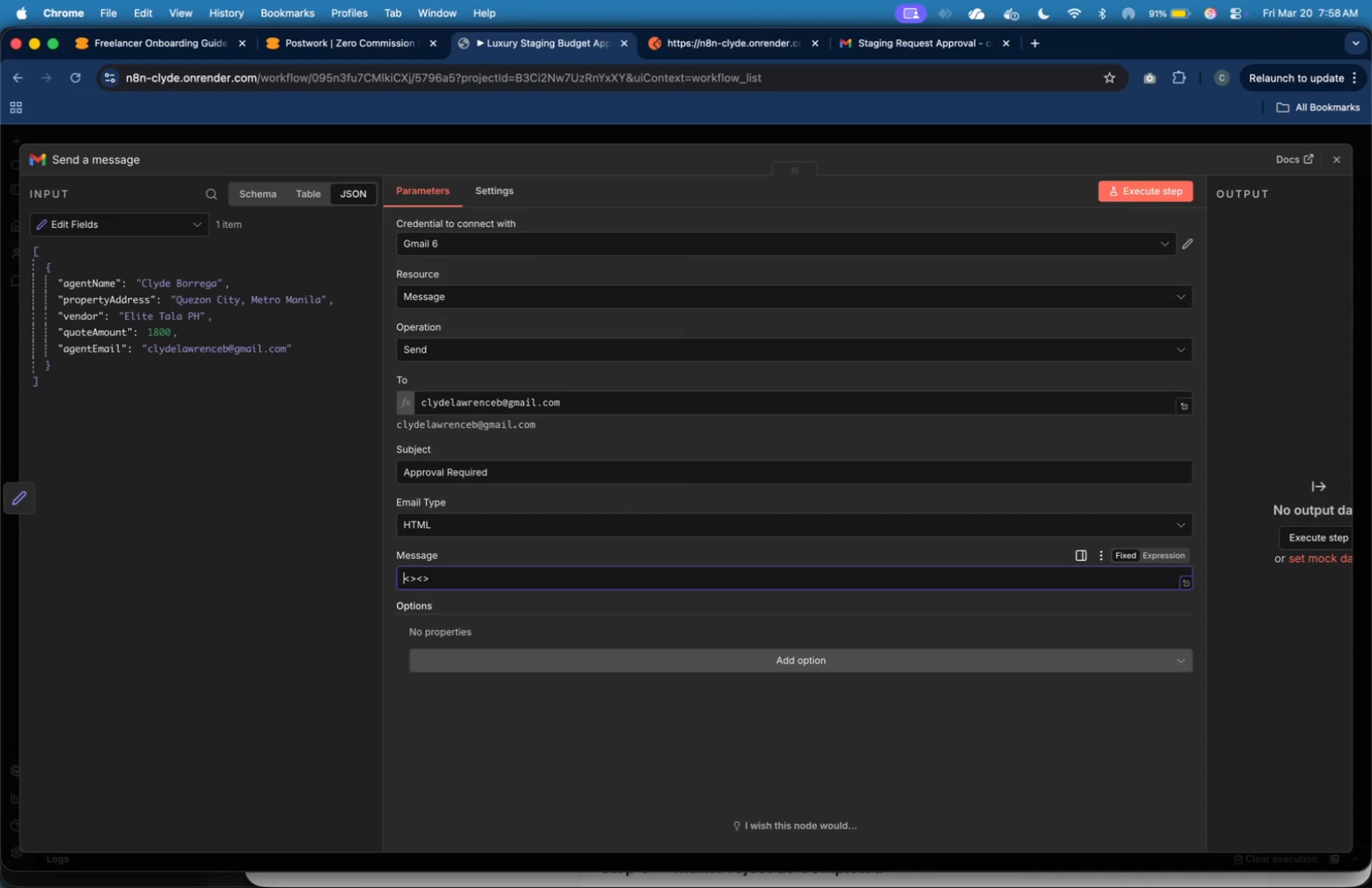 
key(ArrowLeft)
 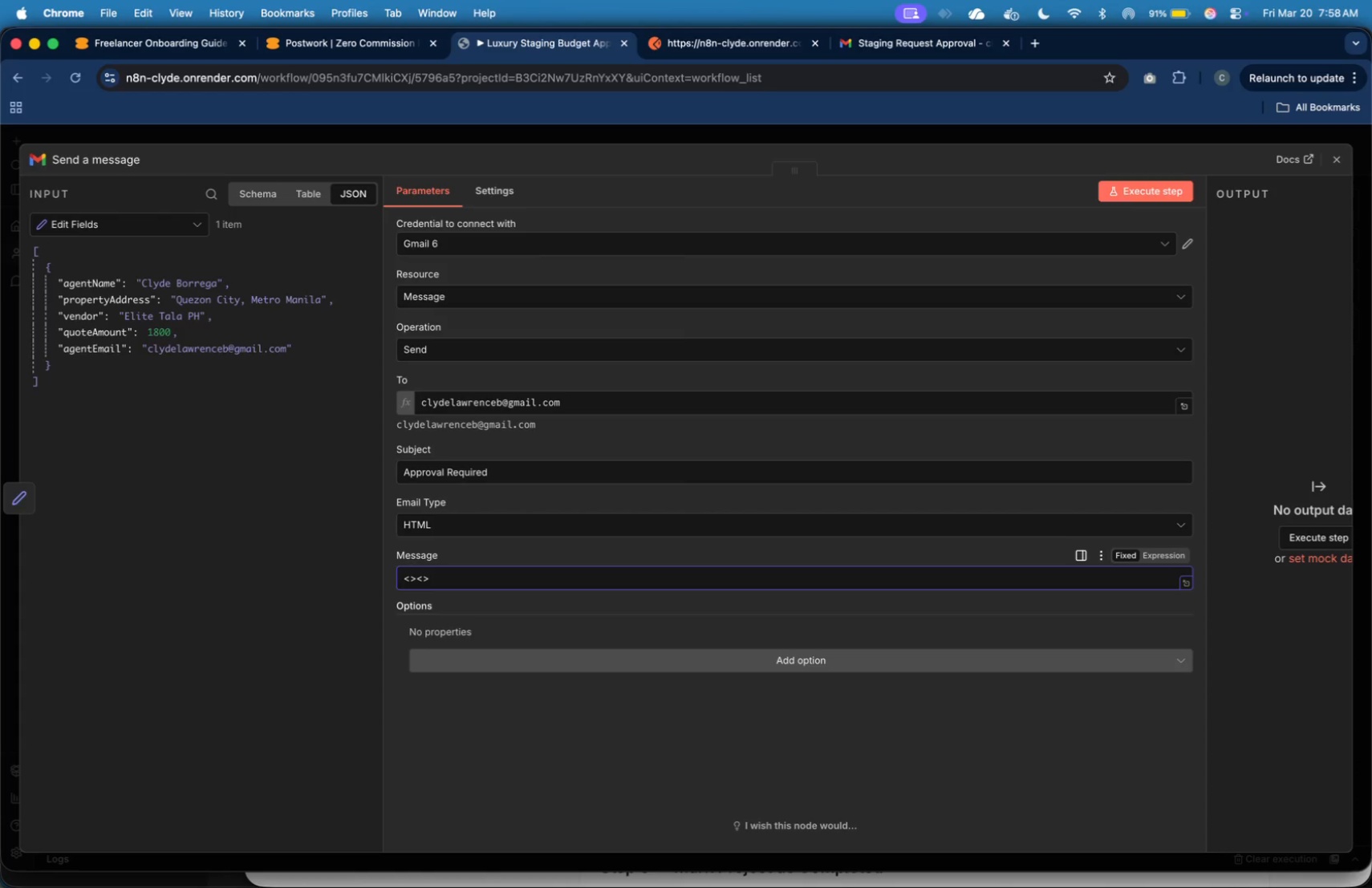 
key(ArrowRight)
 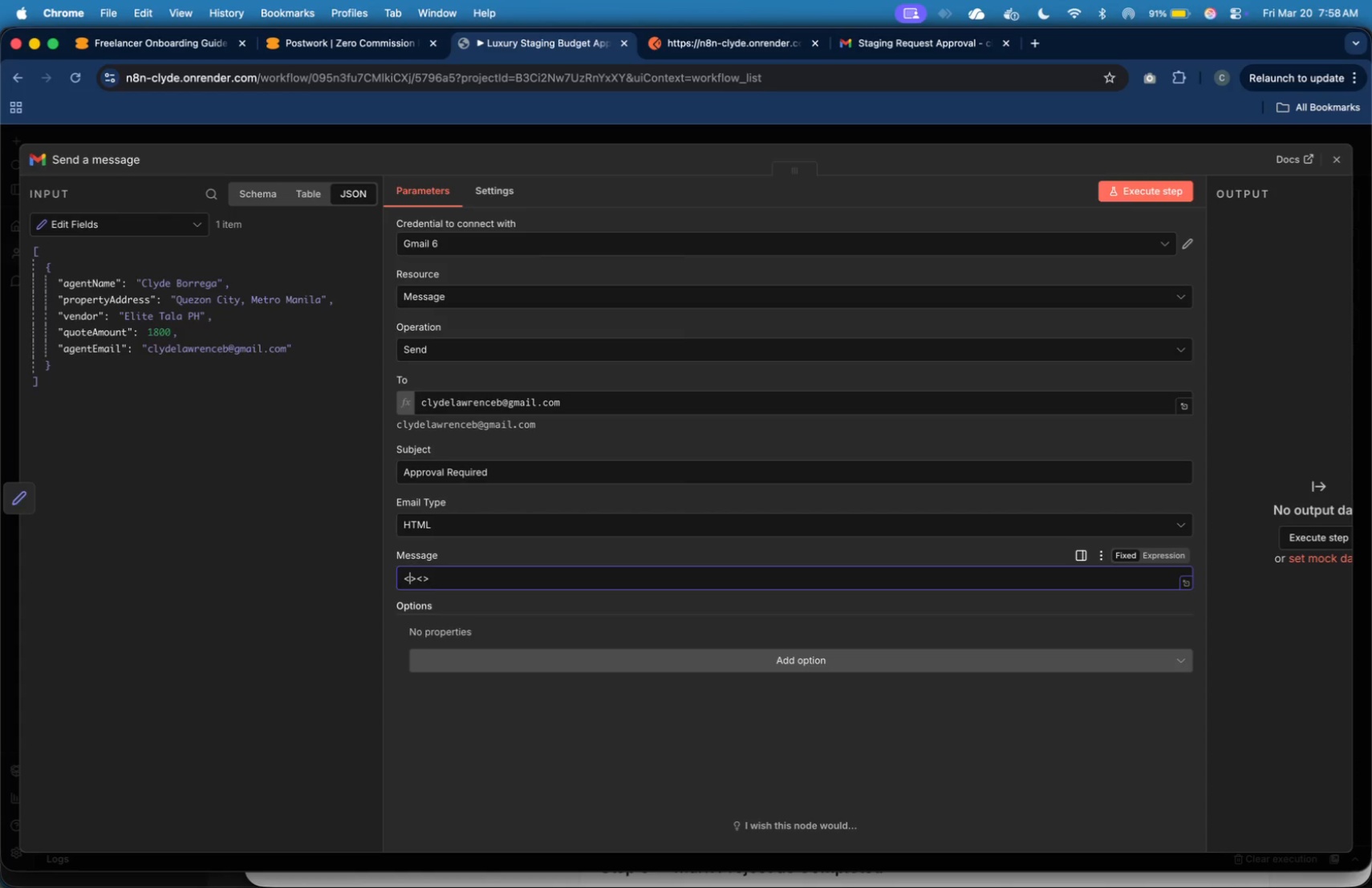 
type(h2)
 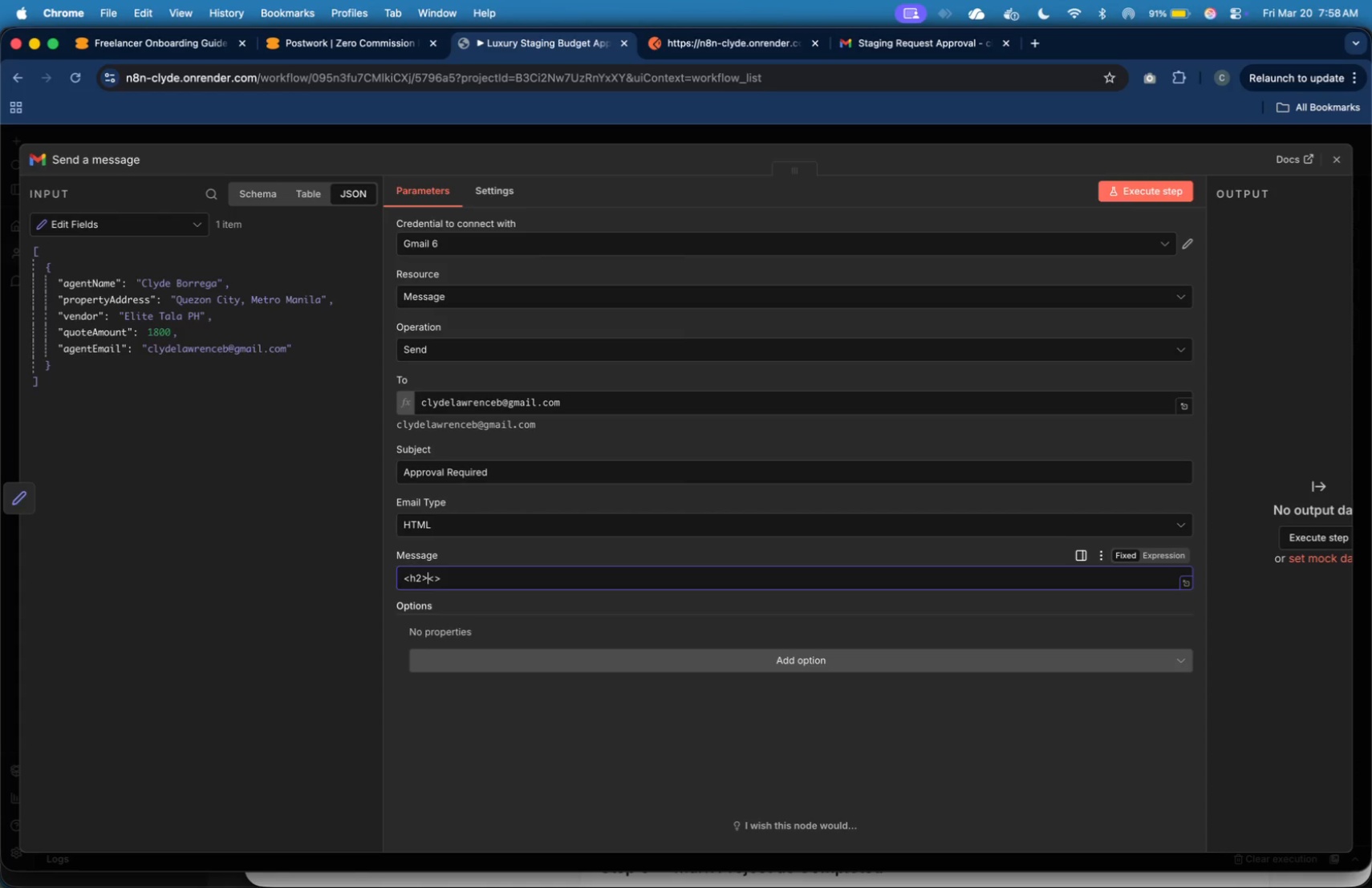 
key(ArrowRight)
 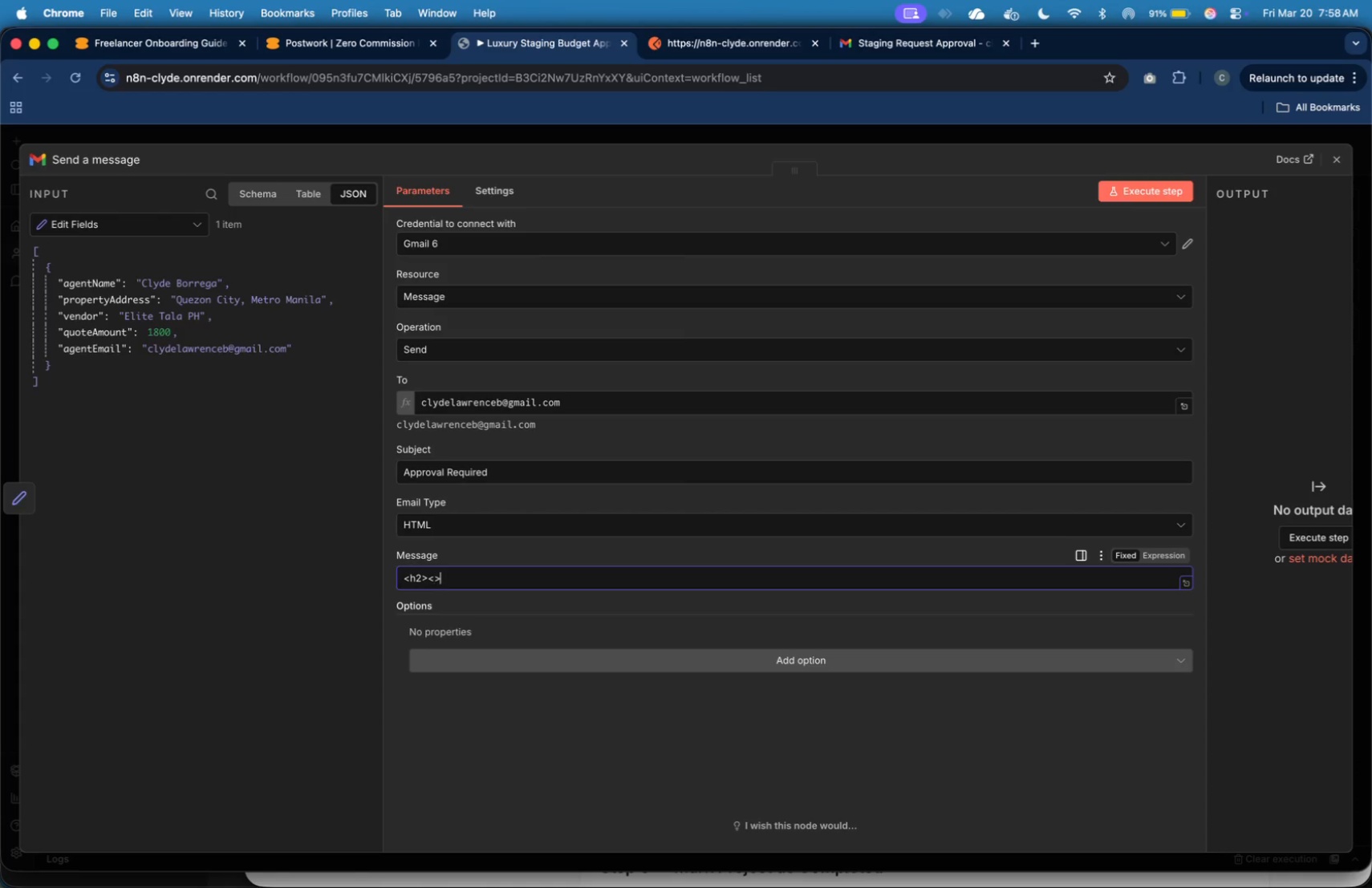 
key(ArrowRight)
 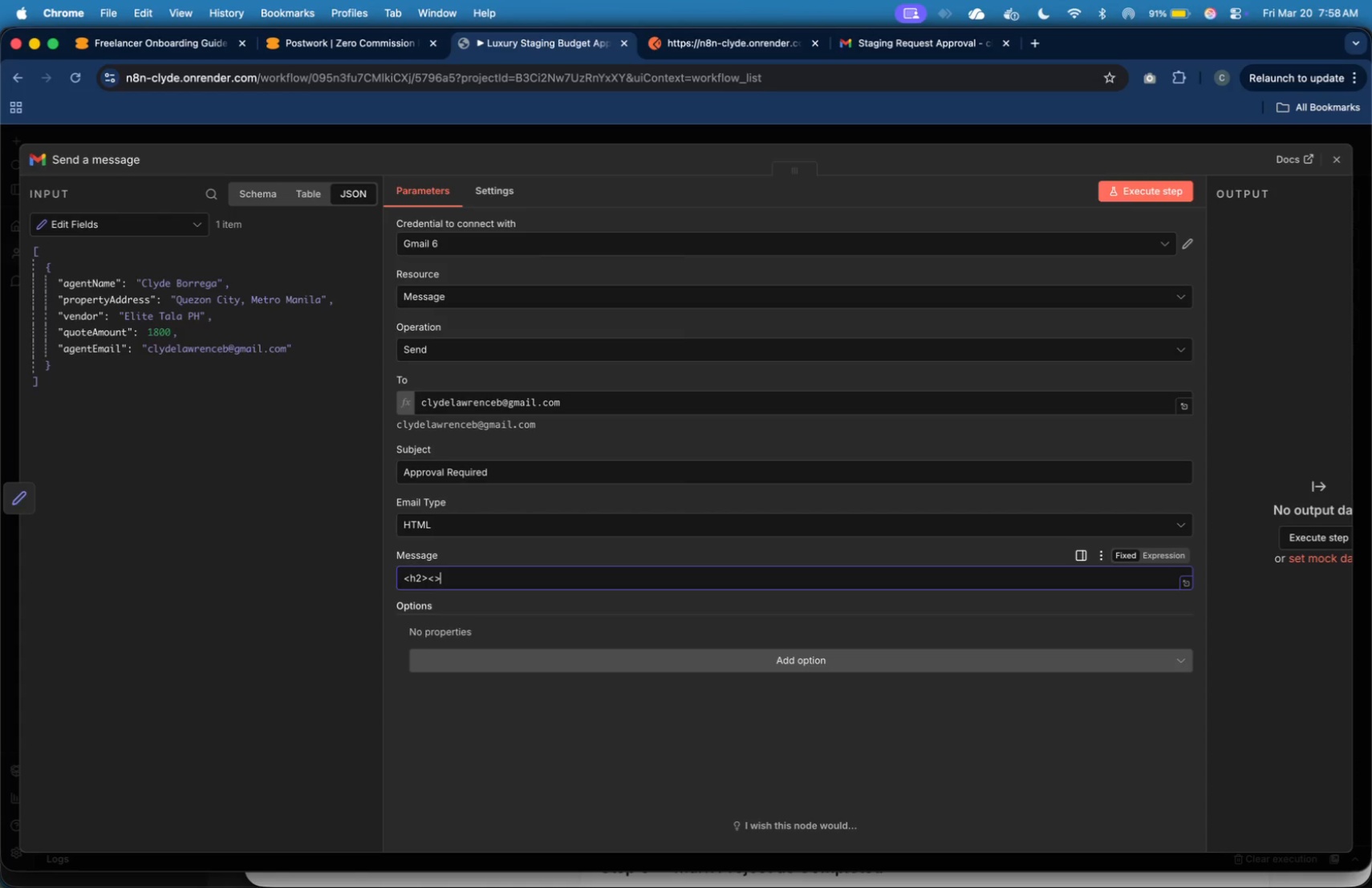 
key(ArrowRight)
 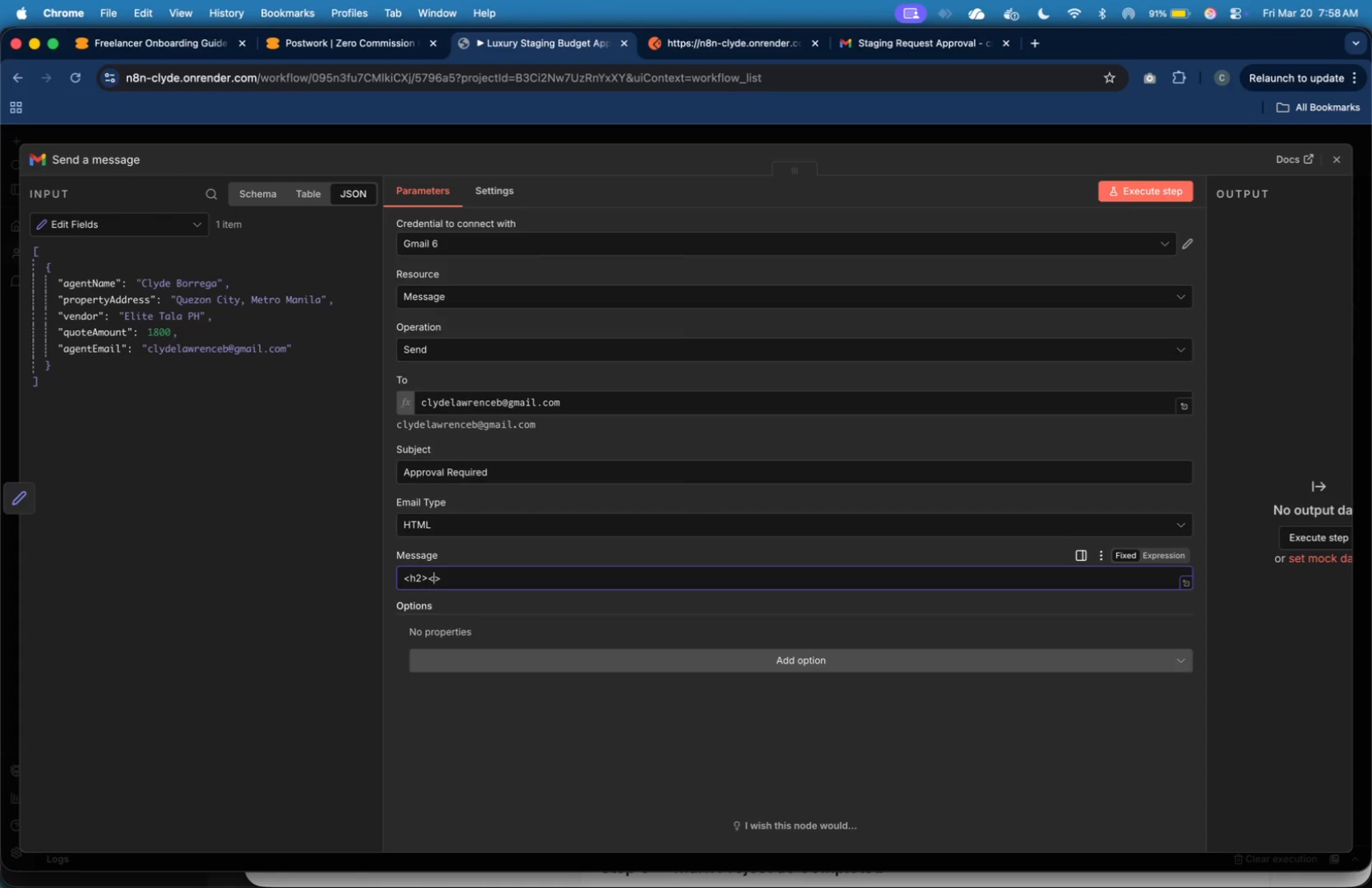 
key(ArrowLeft)
 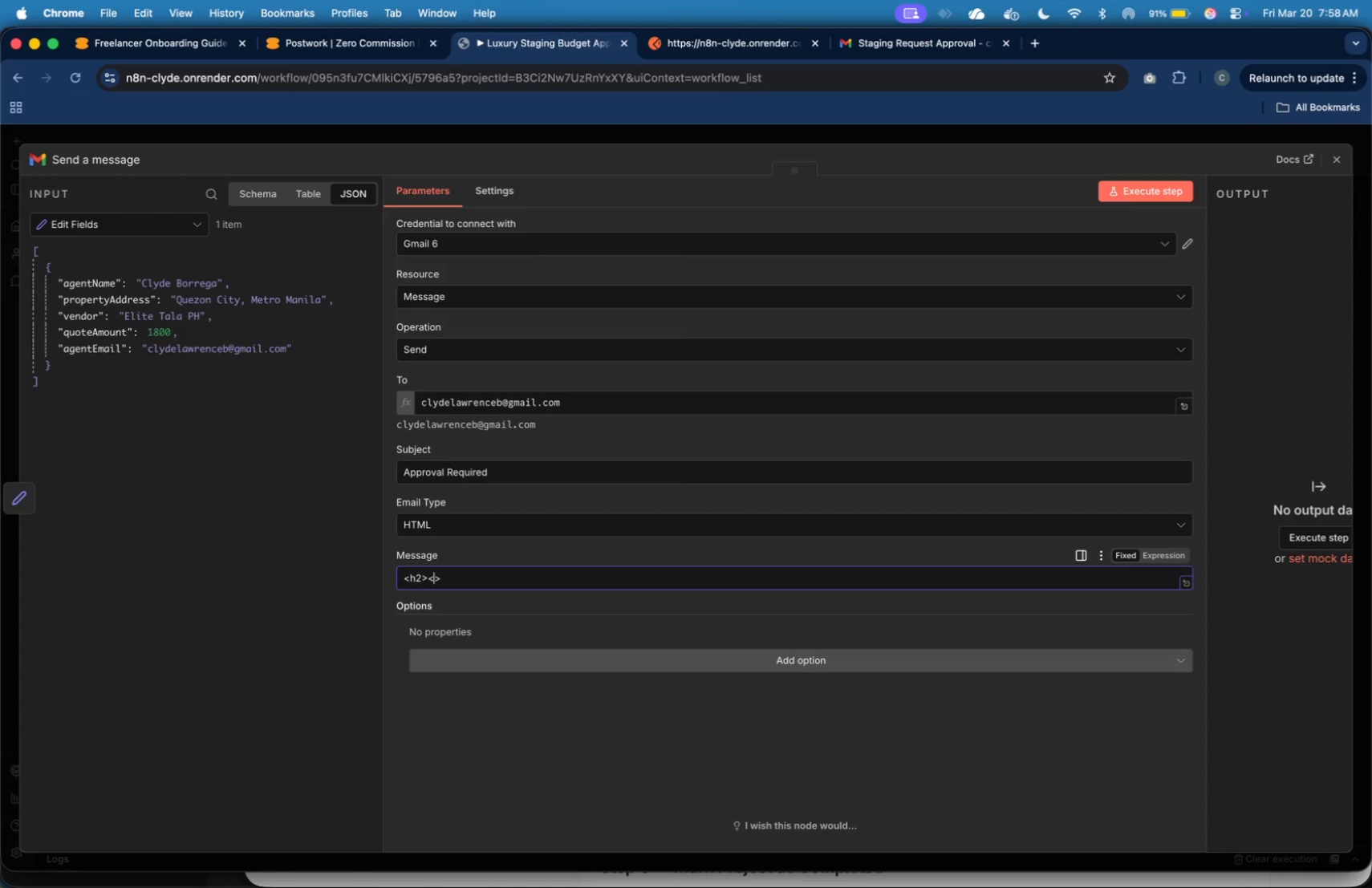 
type(/h2)
 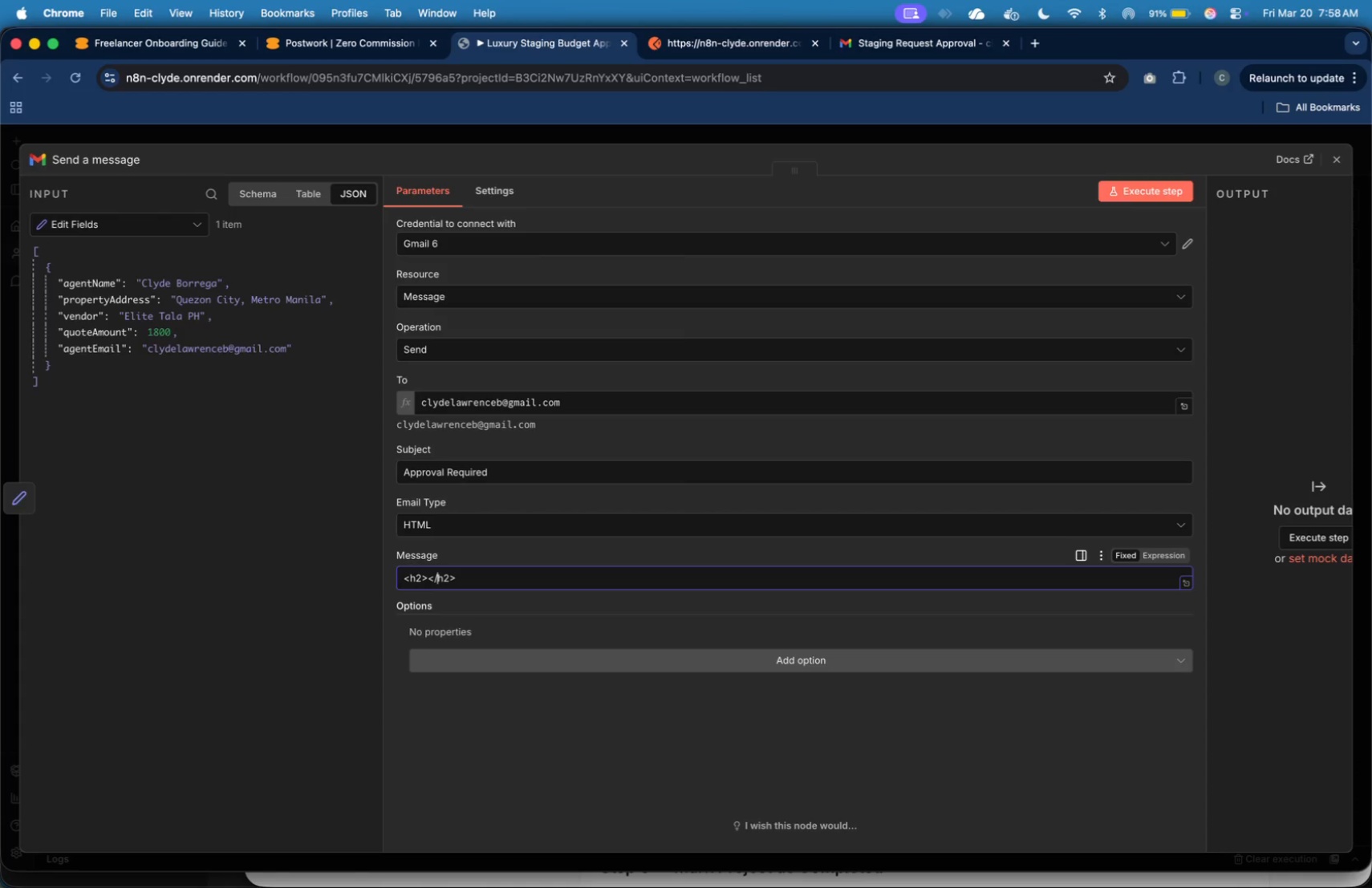 
key(ArrowLeft)
 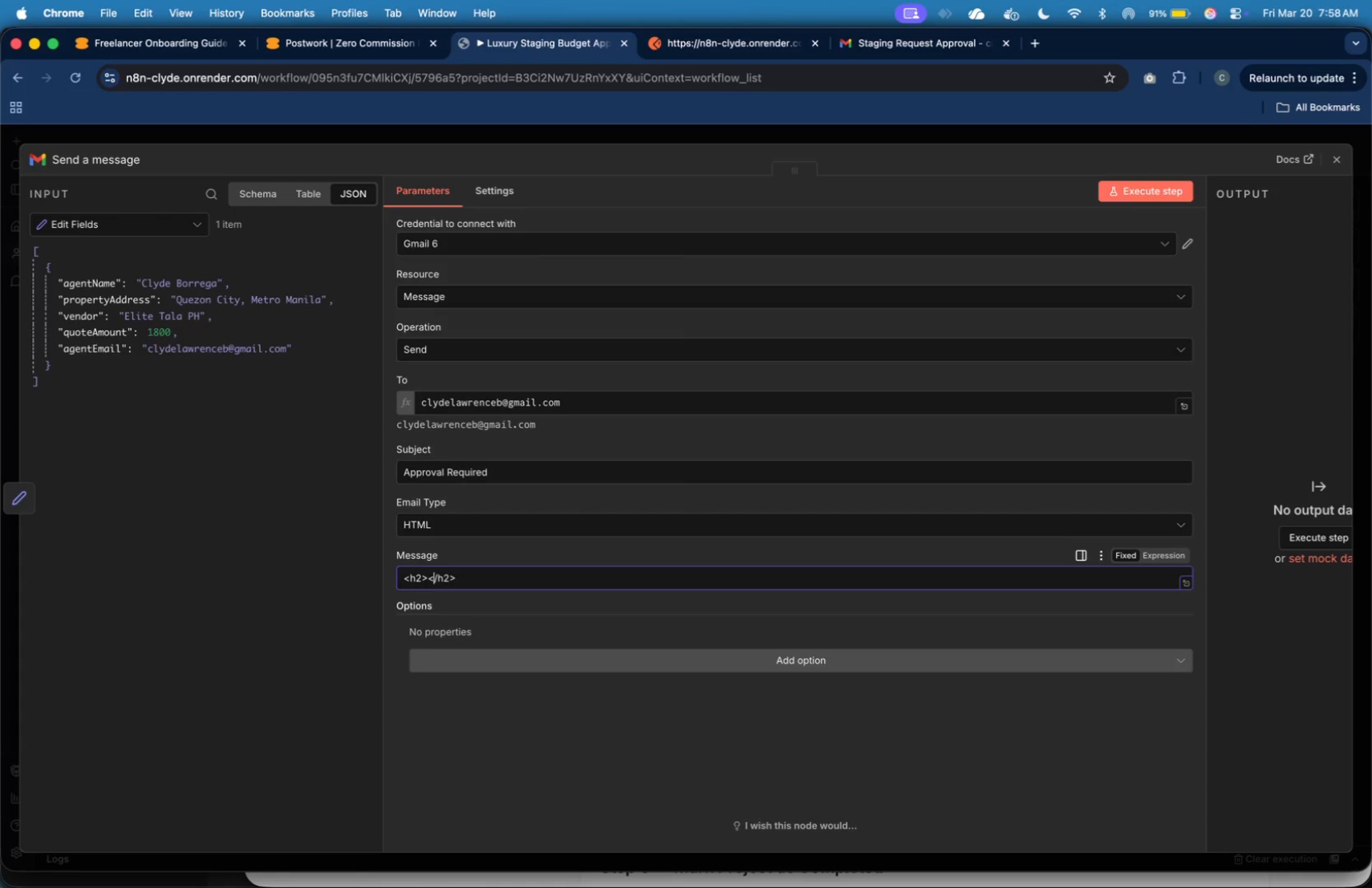 
key(ArrowLeft)
 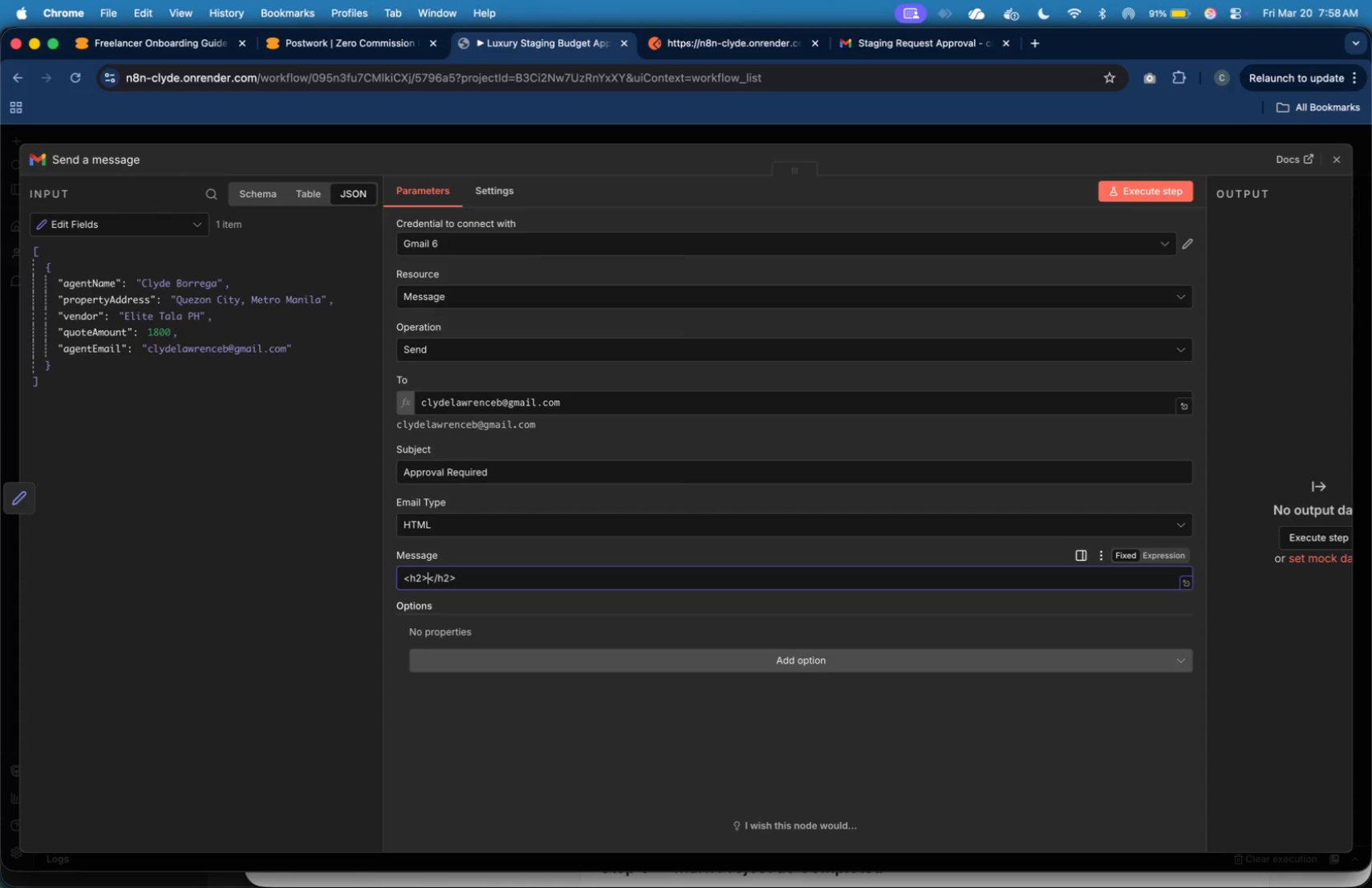 
key(ArrowLeft)
 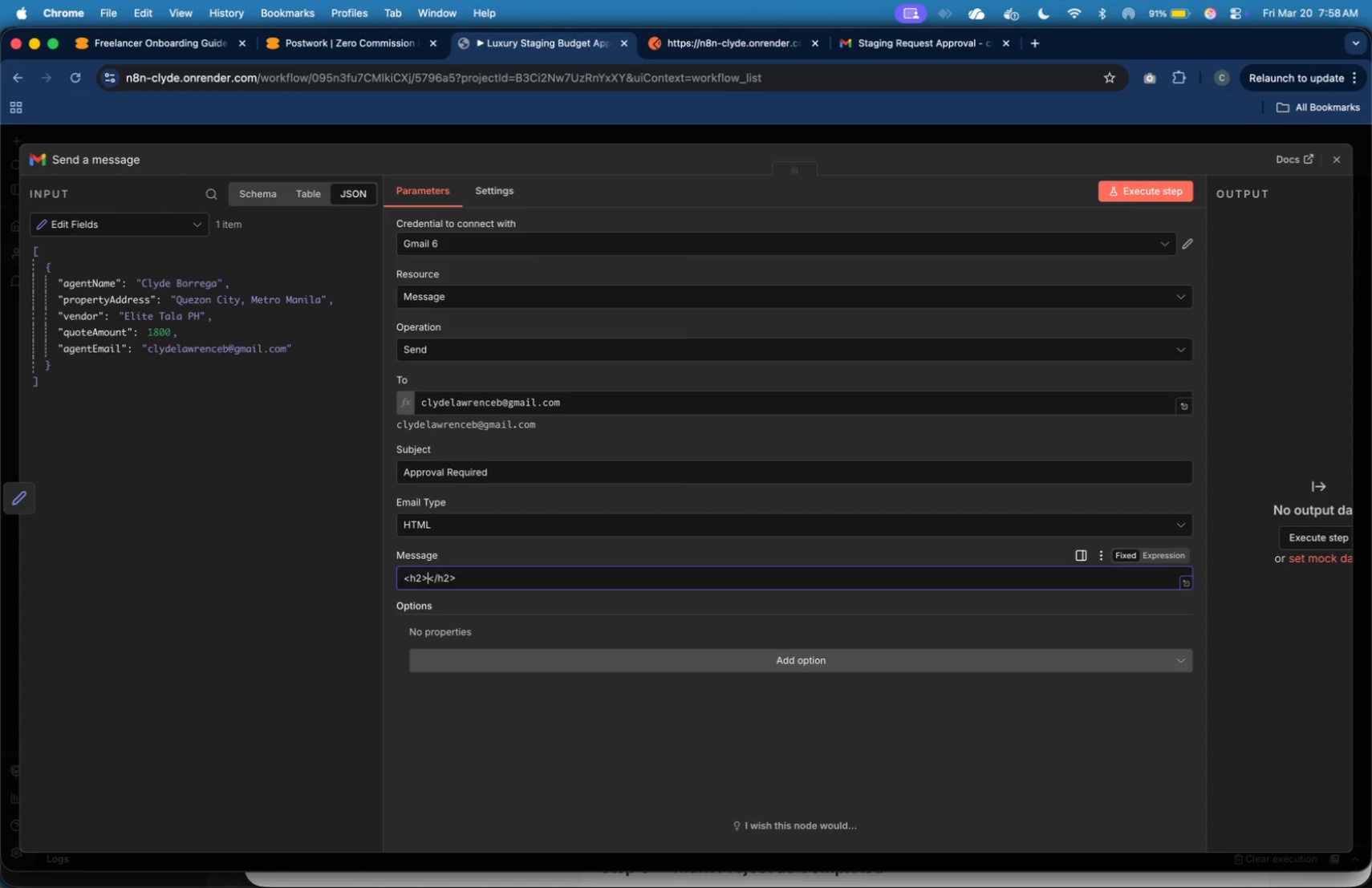 
key(ArrowLeft)
 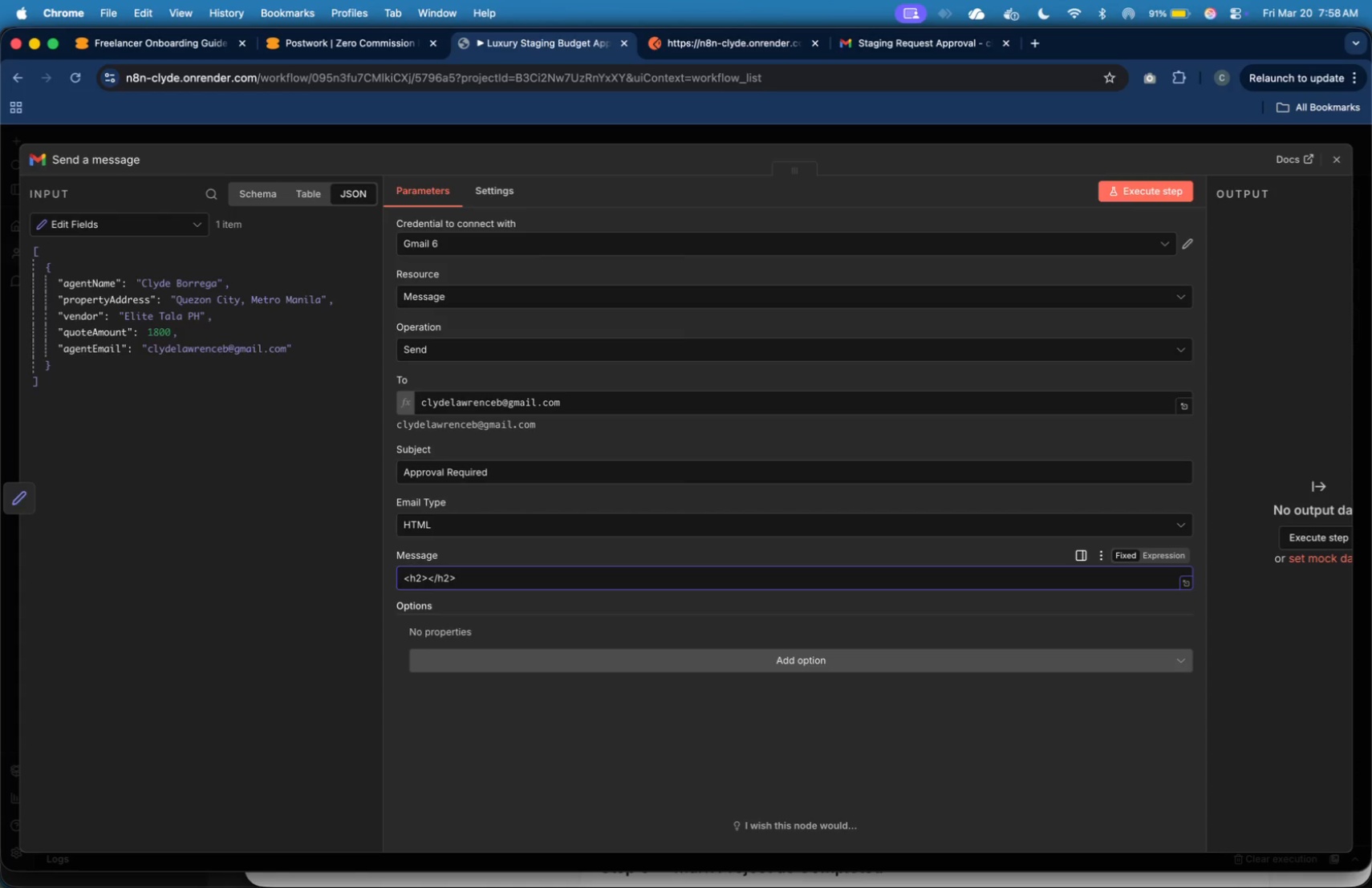 
hold_key(key=ShiftLeft, duration=0.67)
 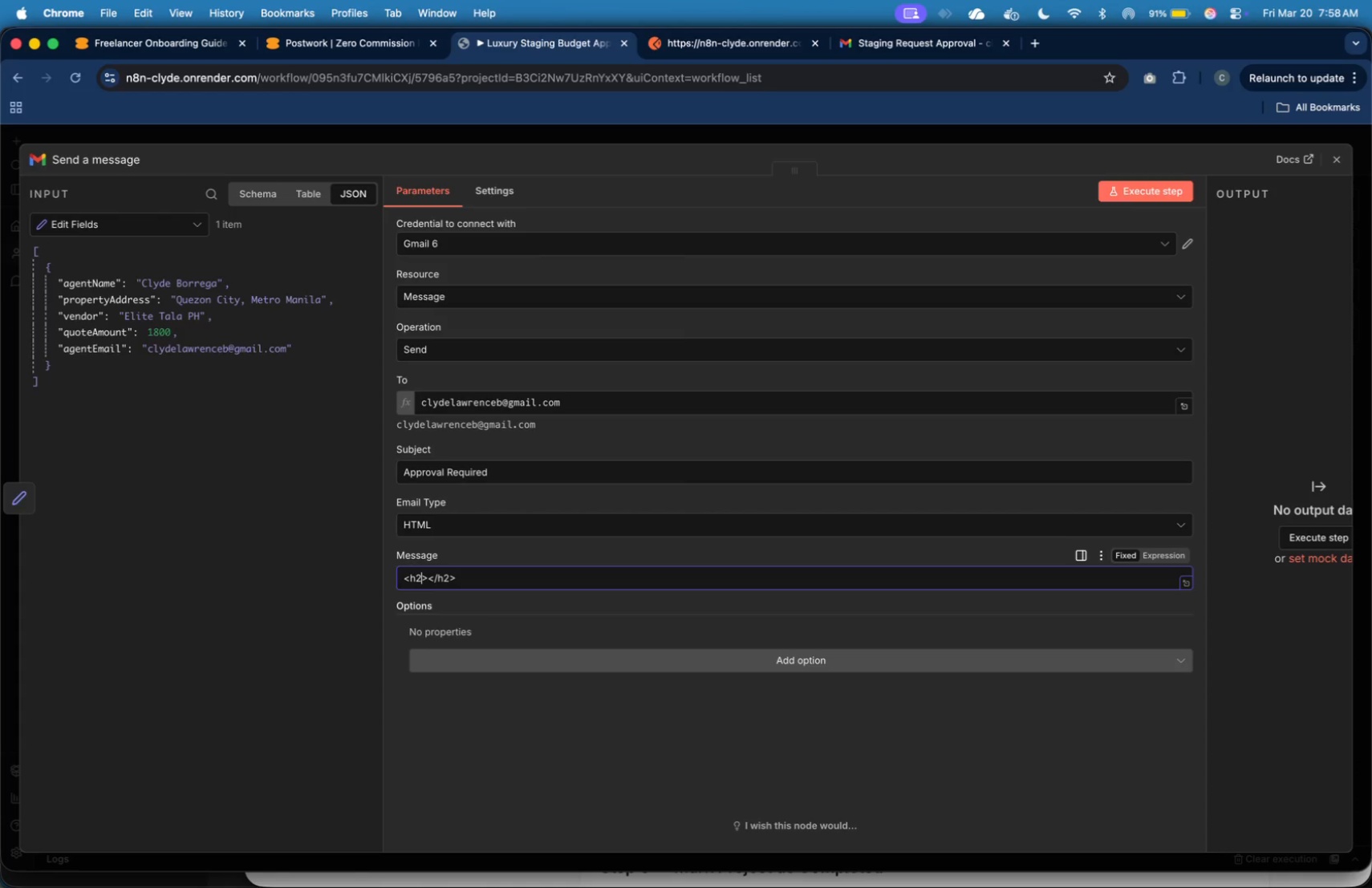 
key(ArrowLeft)
 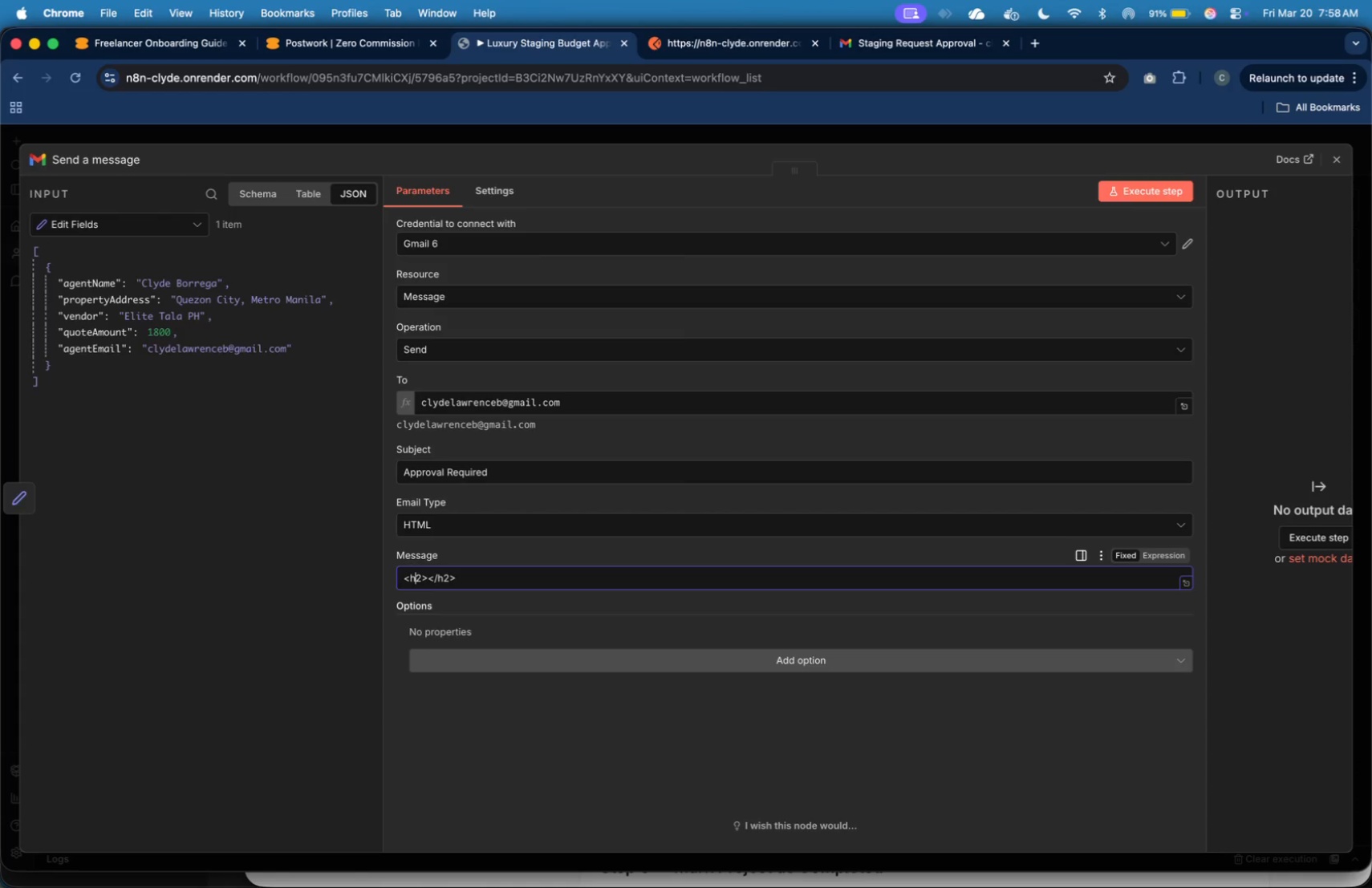 
key(ArrowLeft)
 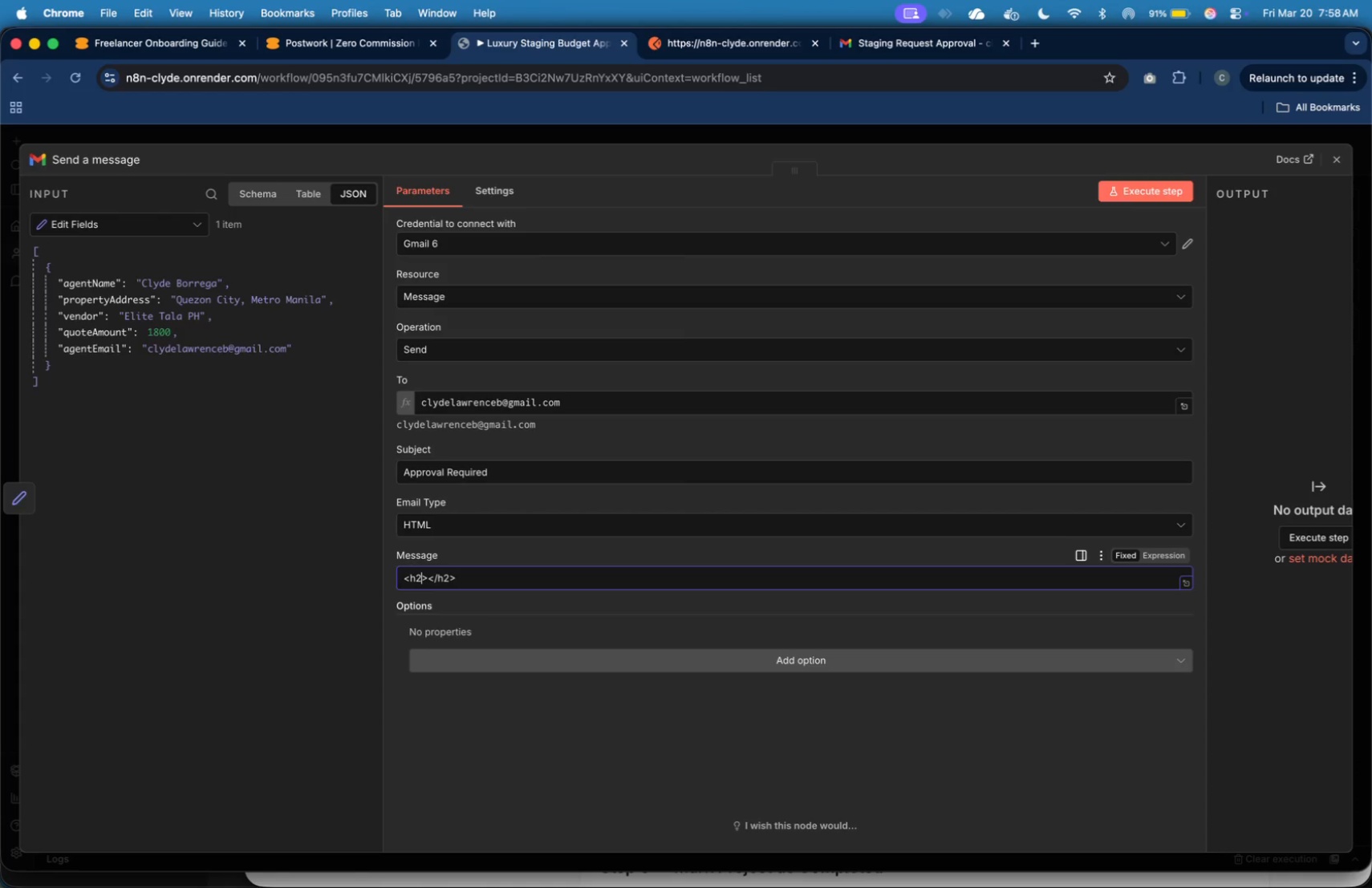 
key(ArrowRight)
 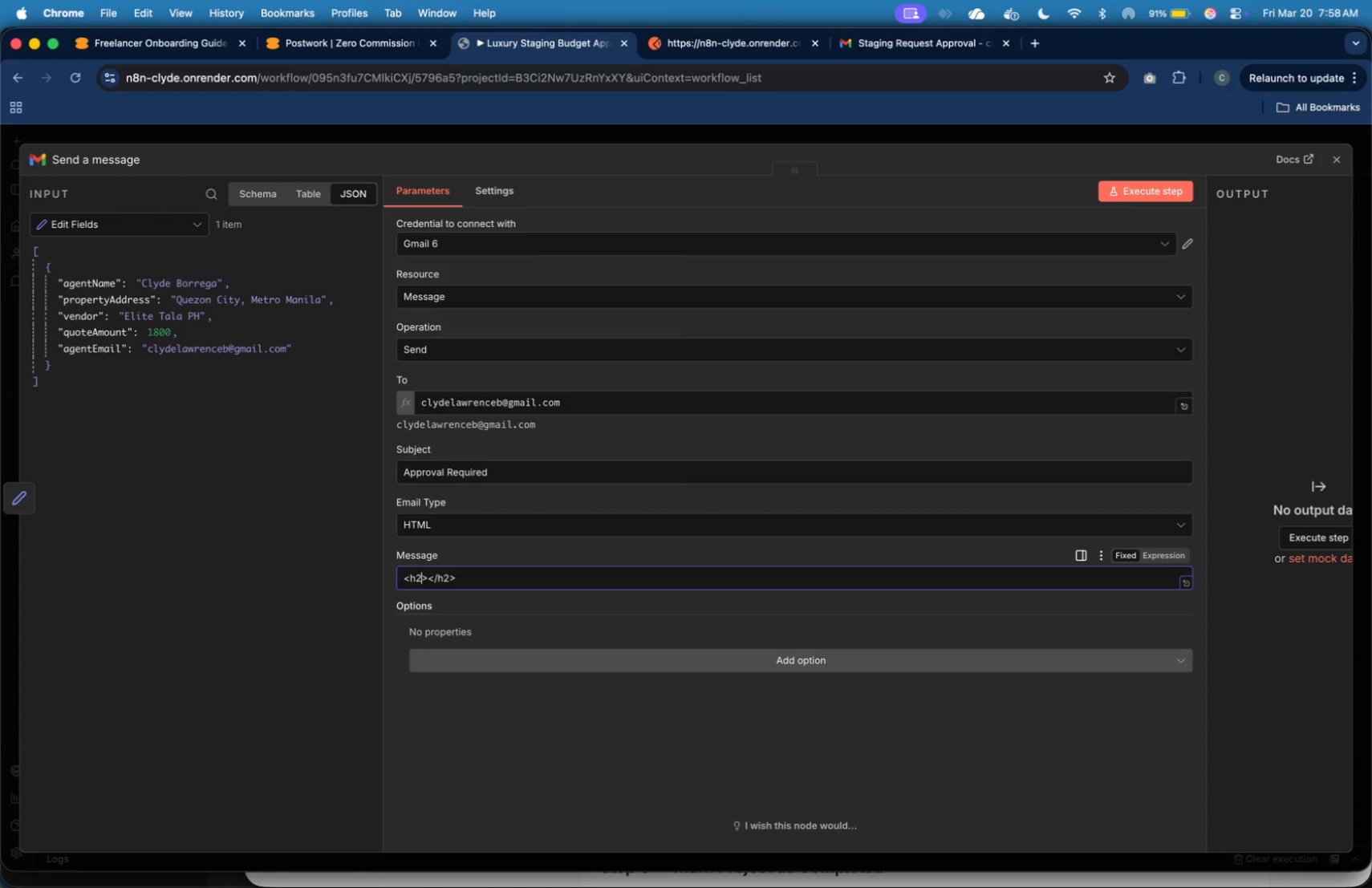 
type( style = "")
 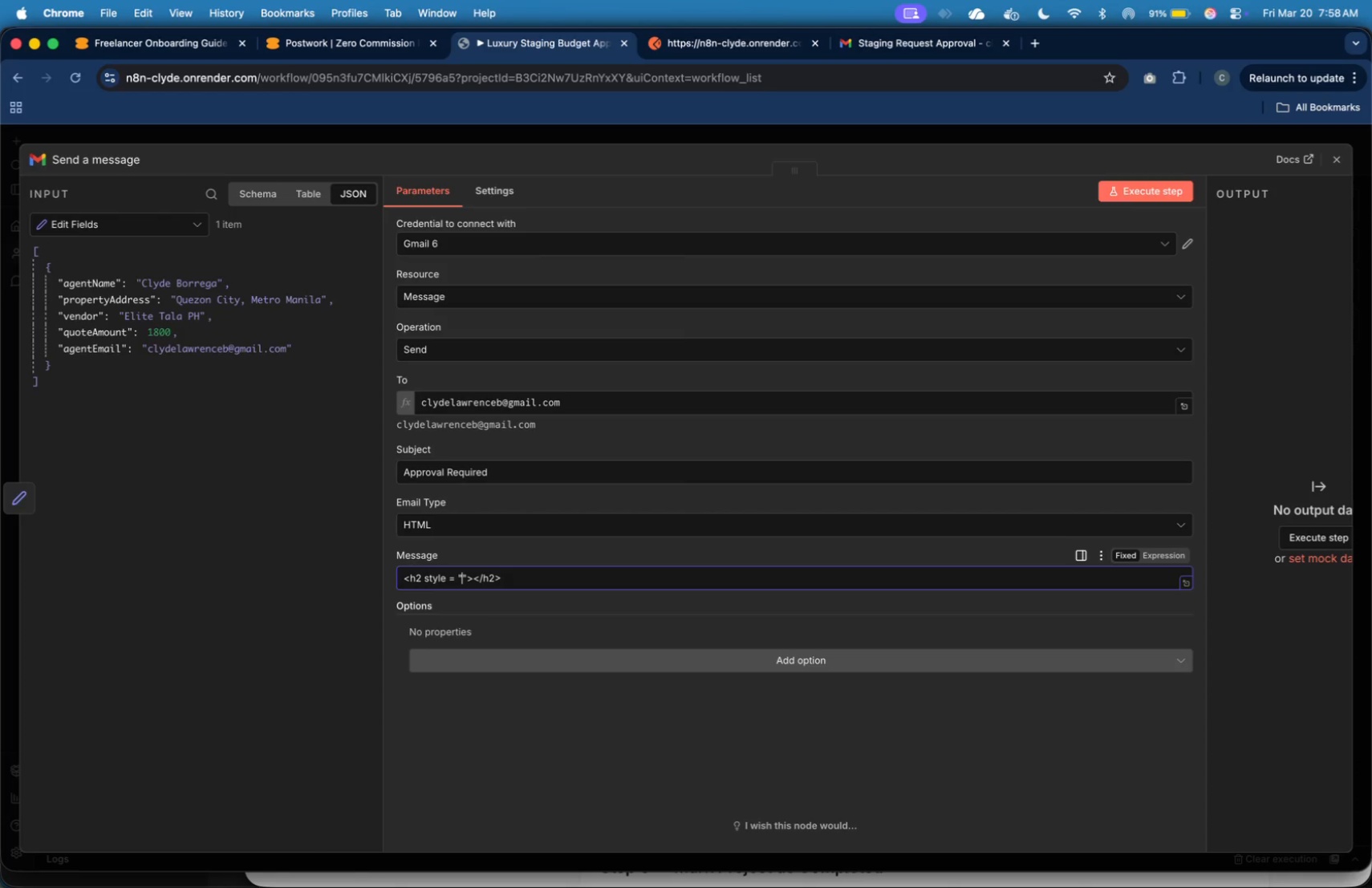 
 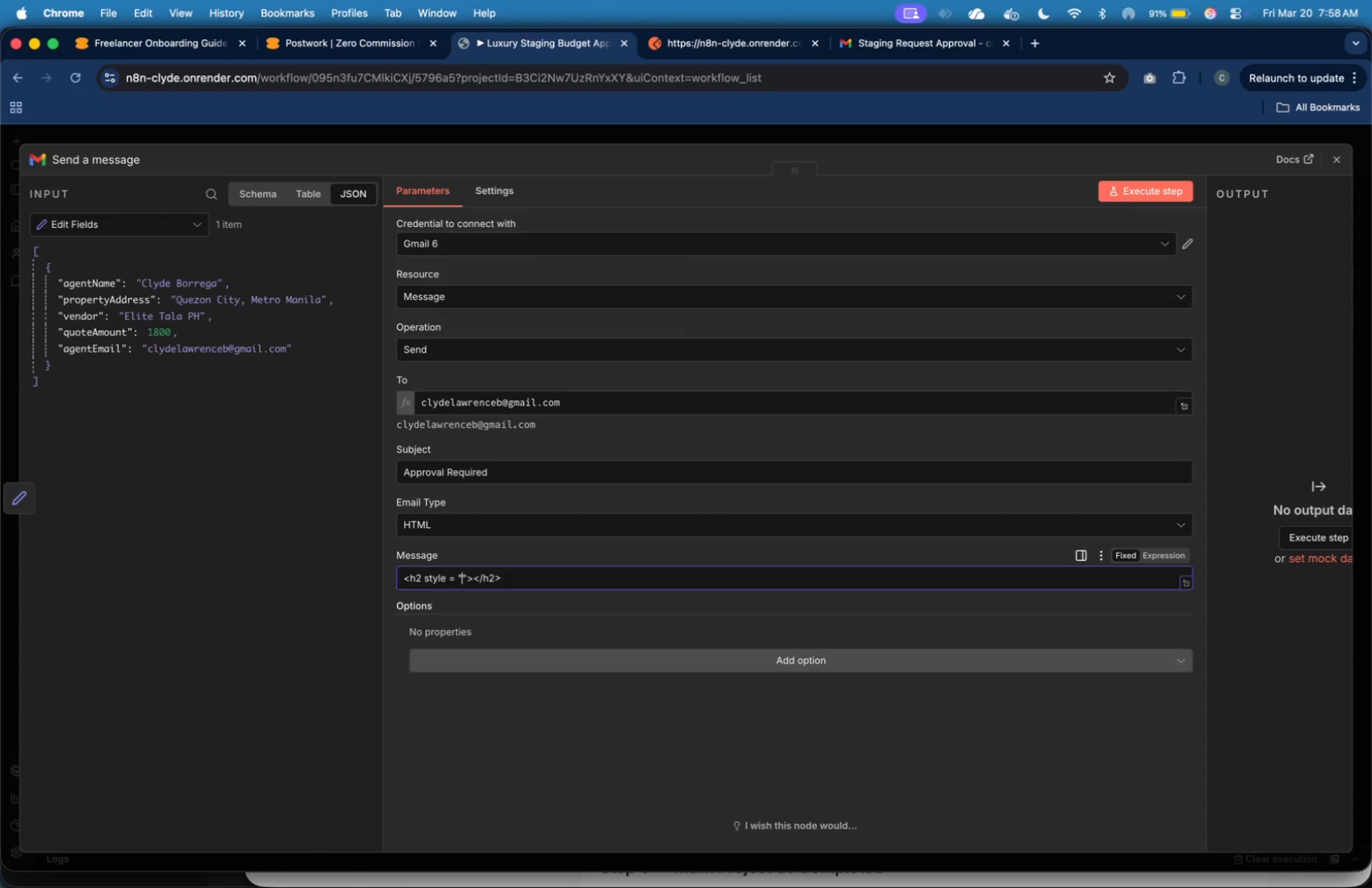 
key(ArrowLeft)
 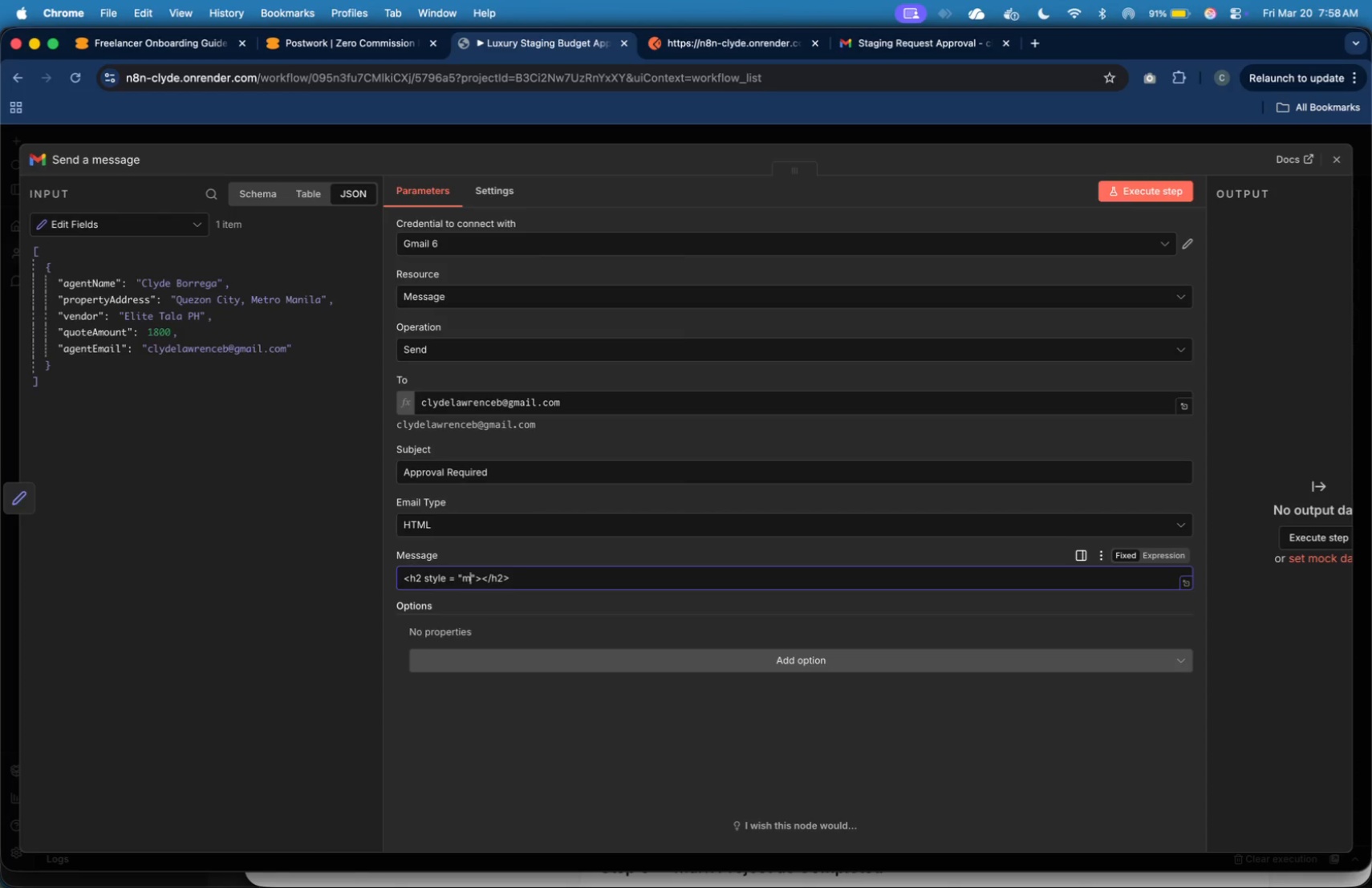 
type(margin-bottom: 10px;)
 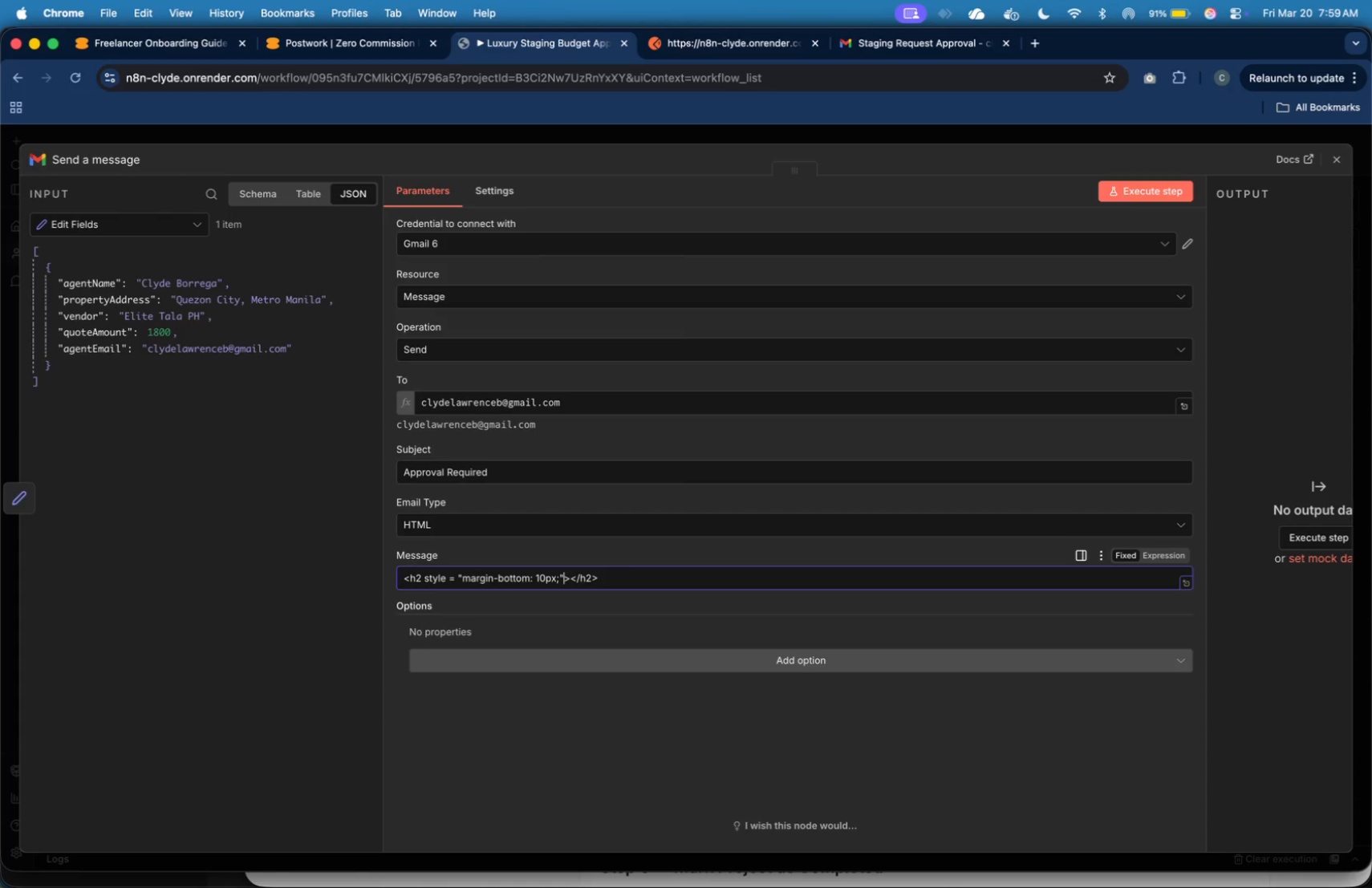 
 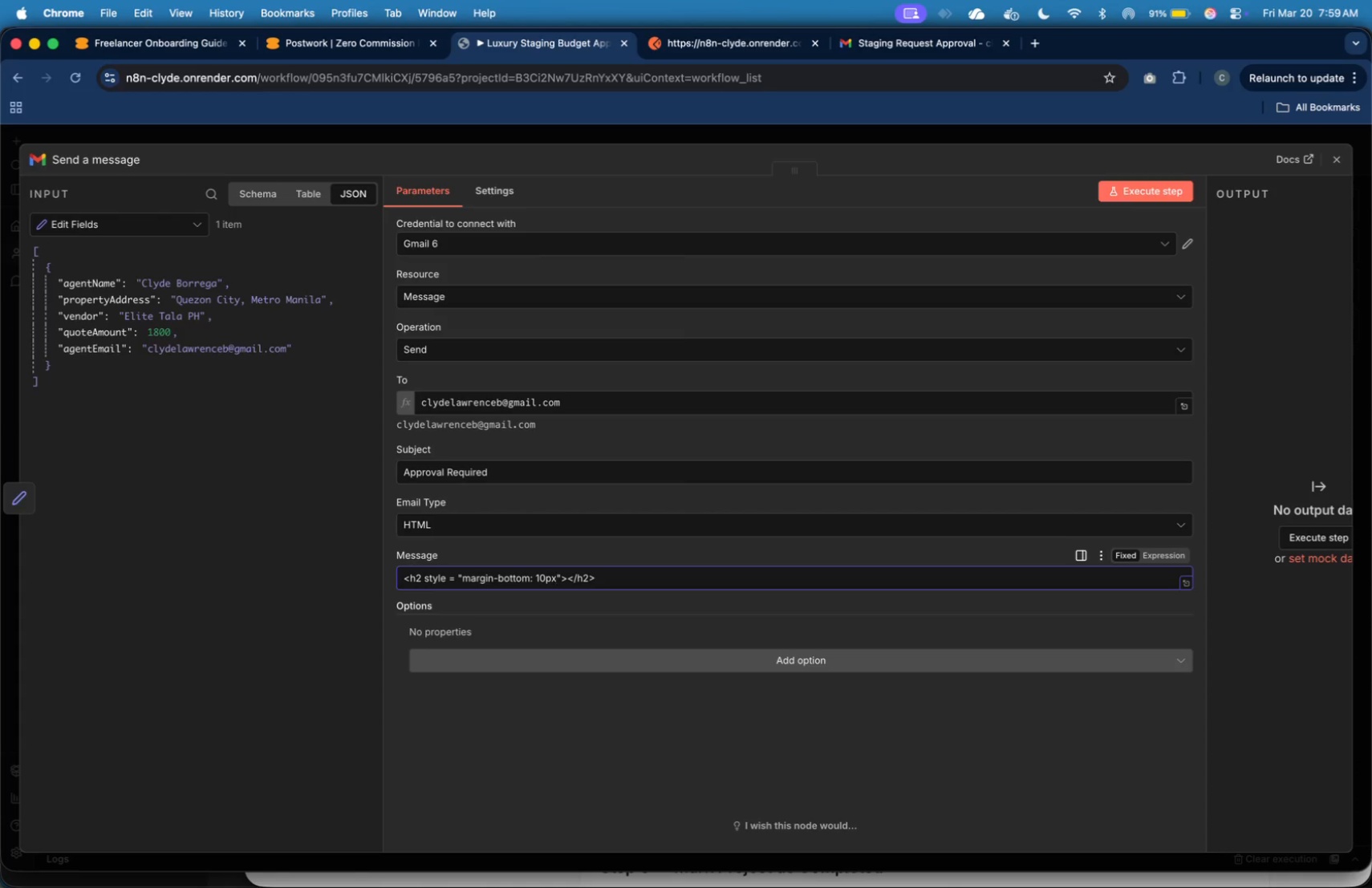 
key(ArrowRight)
 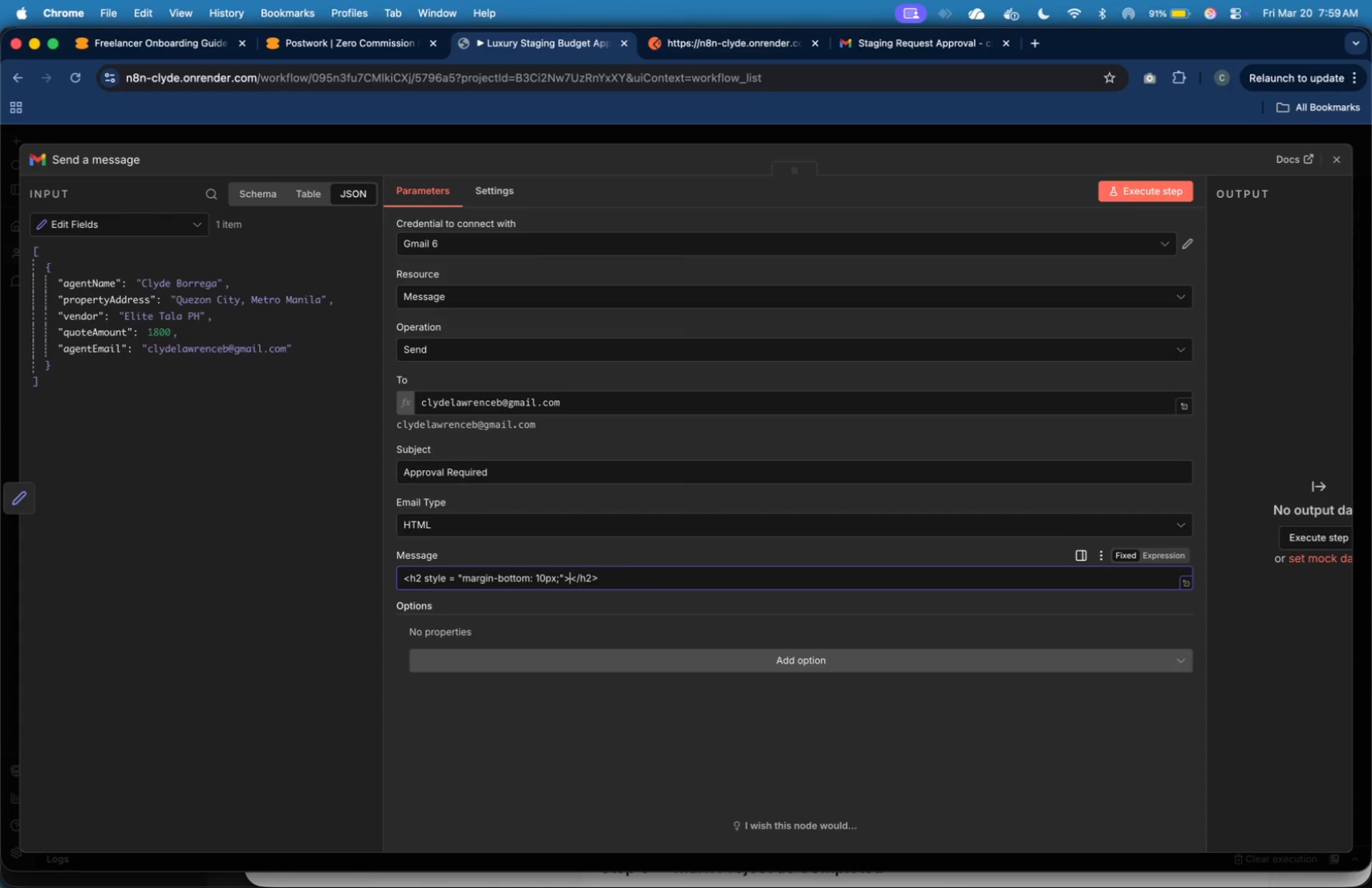 
key(ArrowRight)
 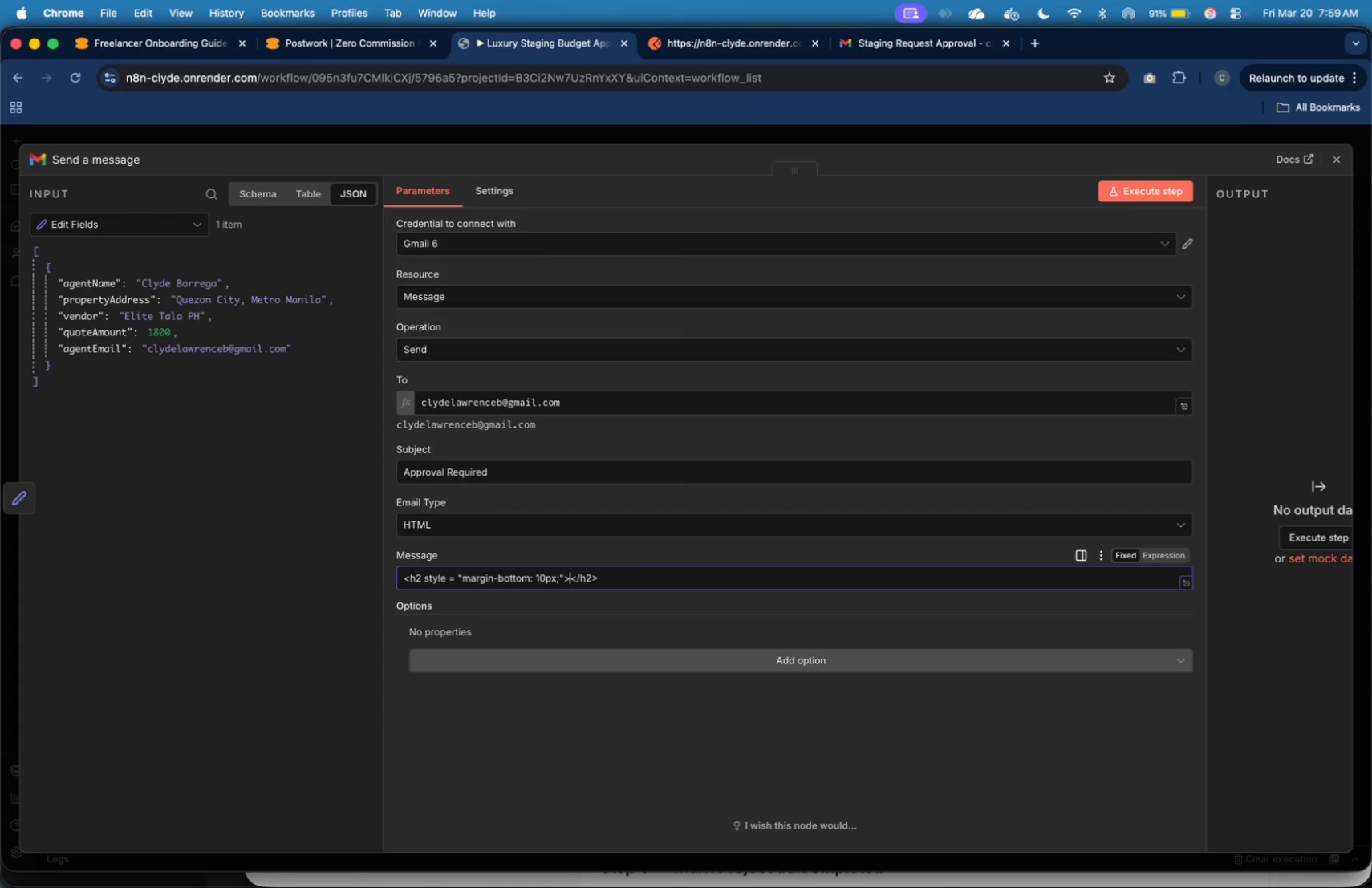 
type(Approval Required)
 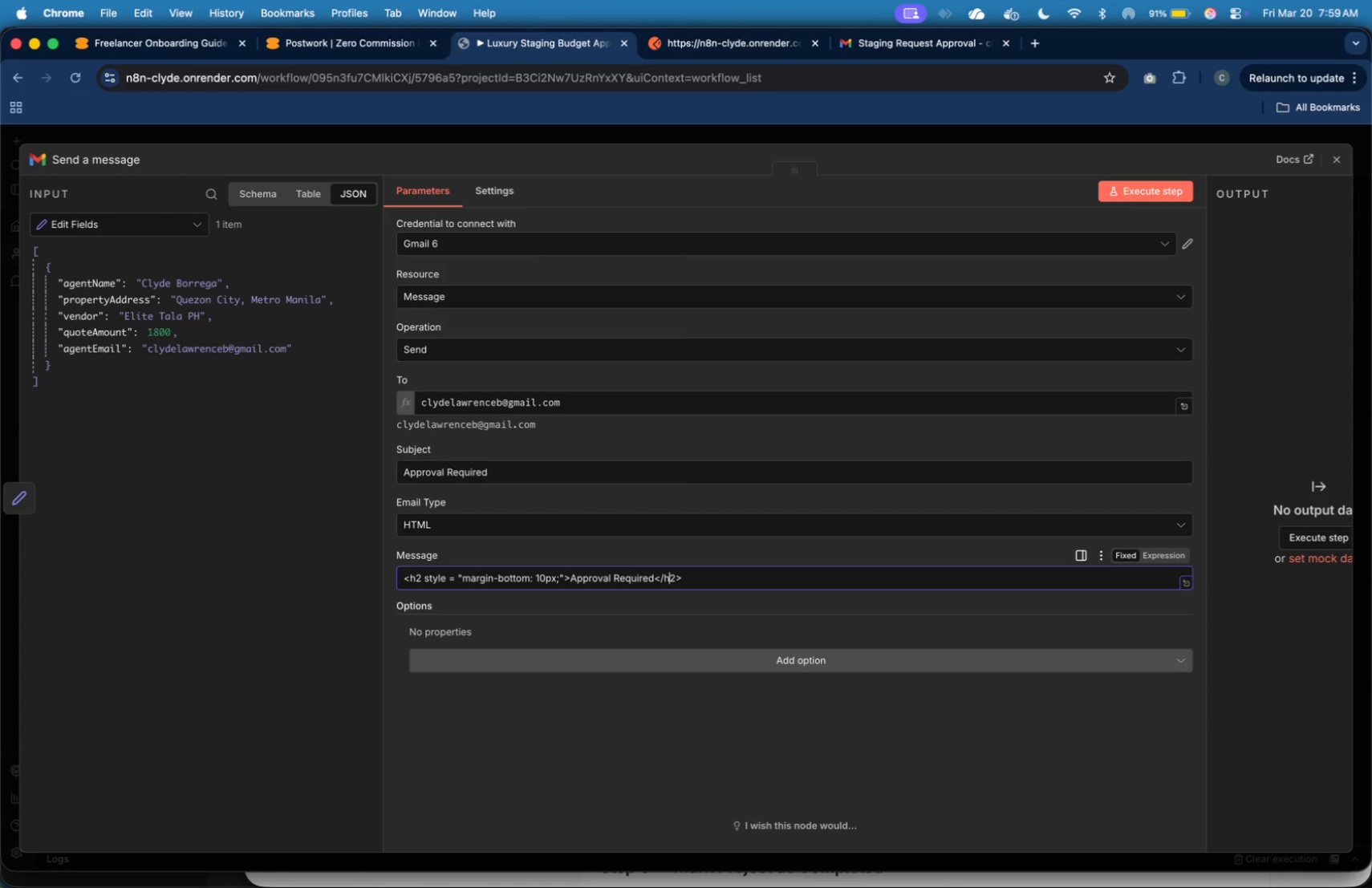 
 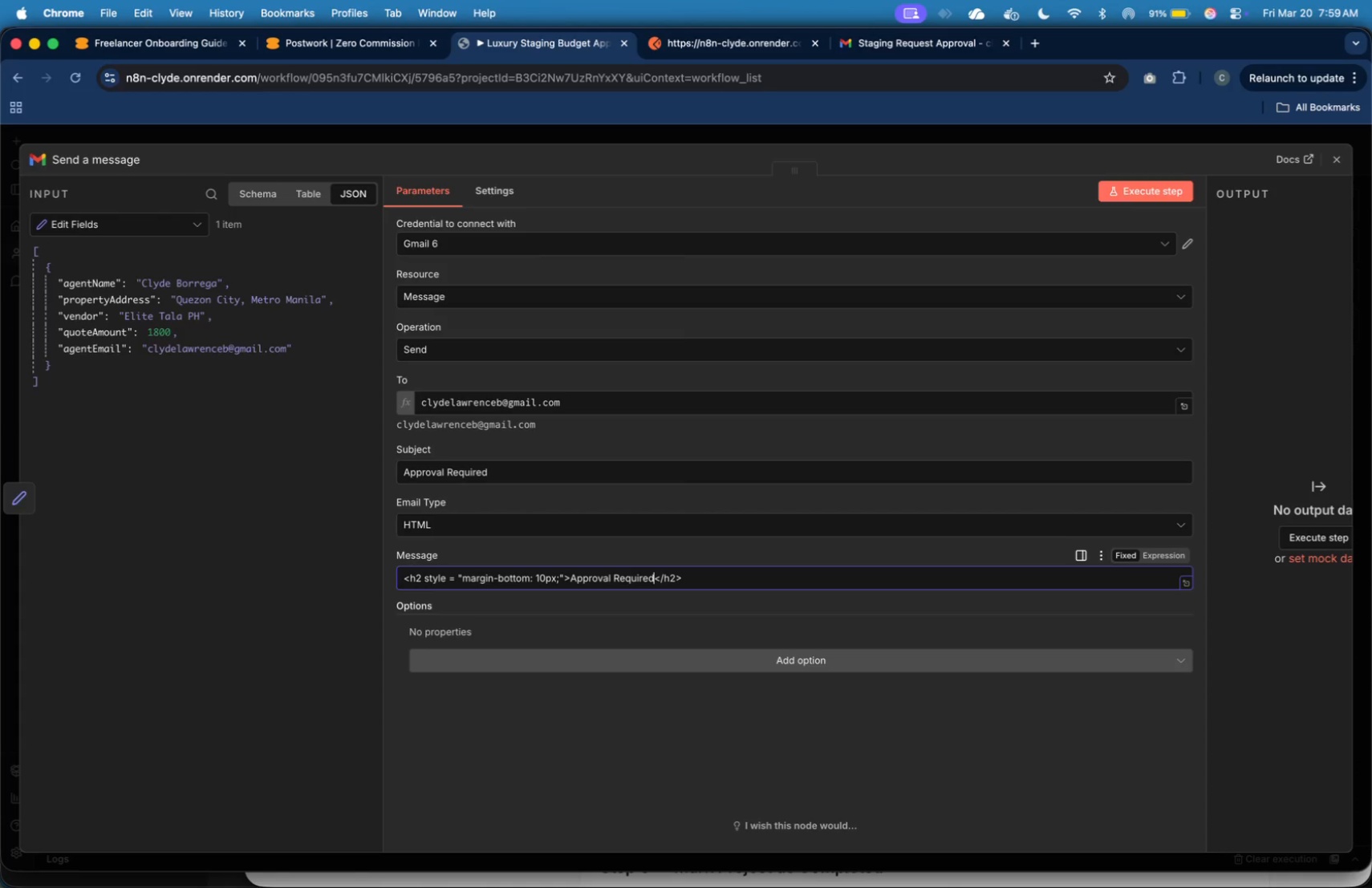 
key(ArrowRight)
 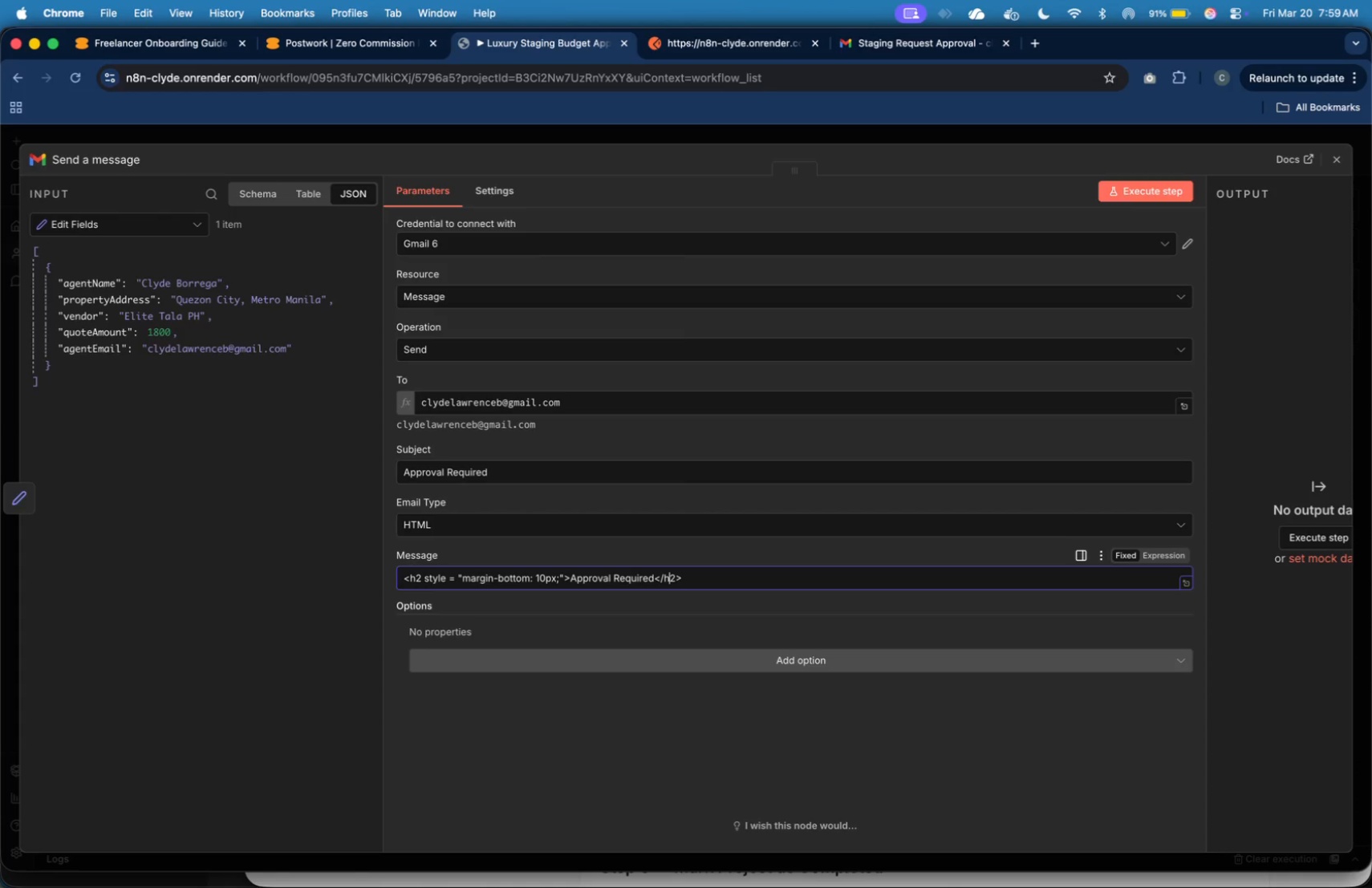 
key(ArrowRight)
 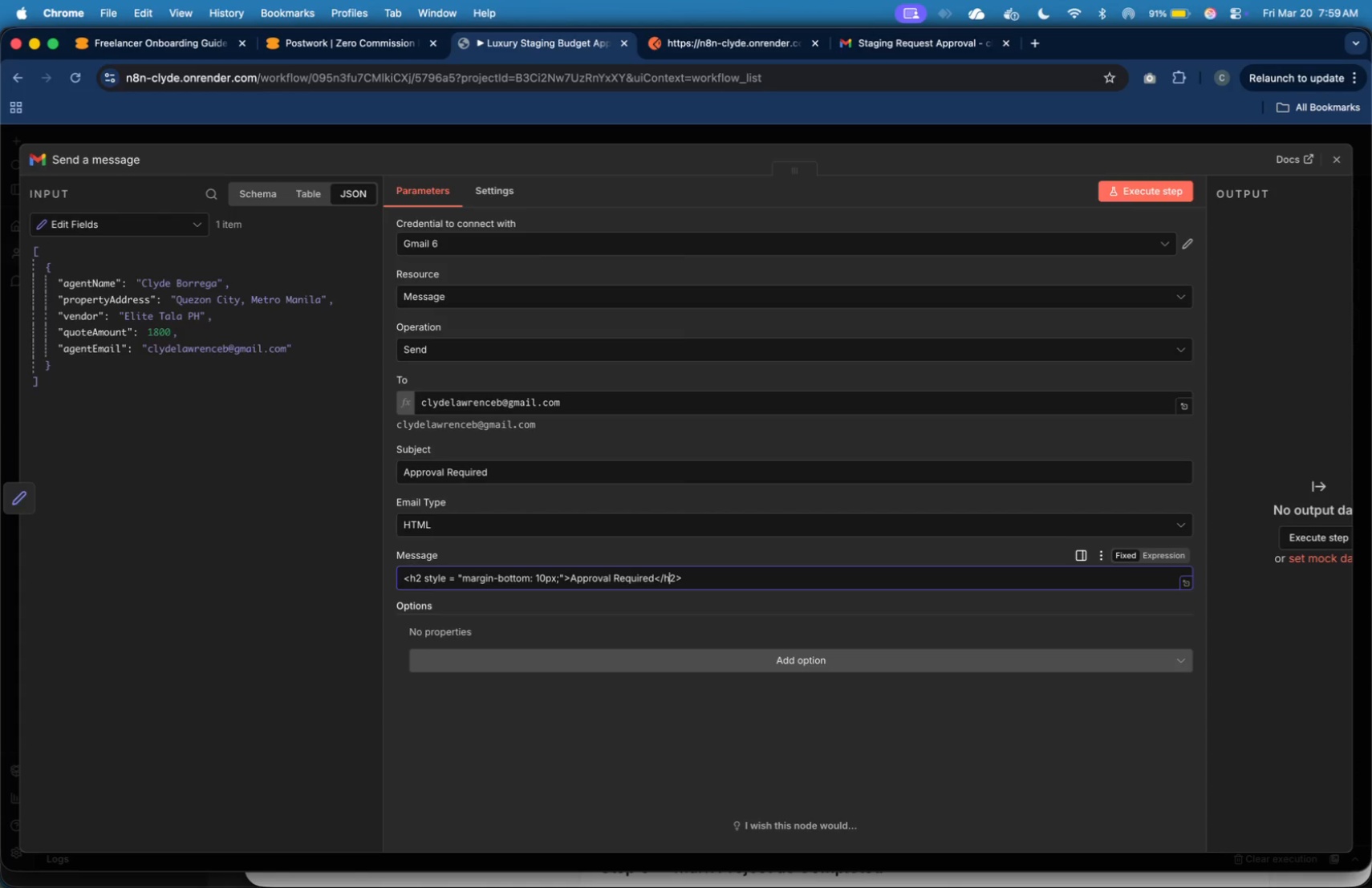 
key(ArrowRight)
 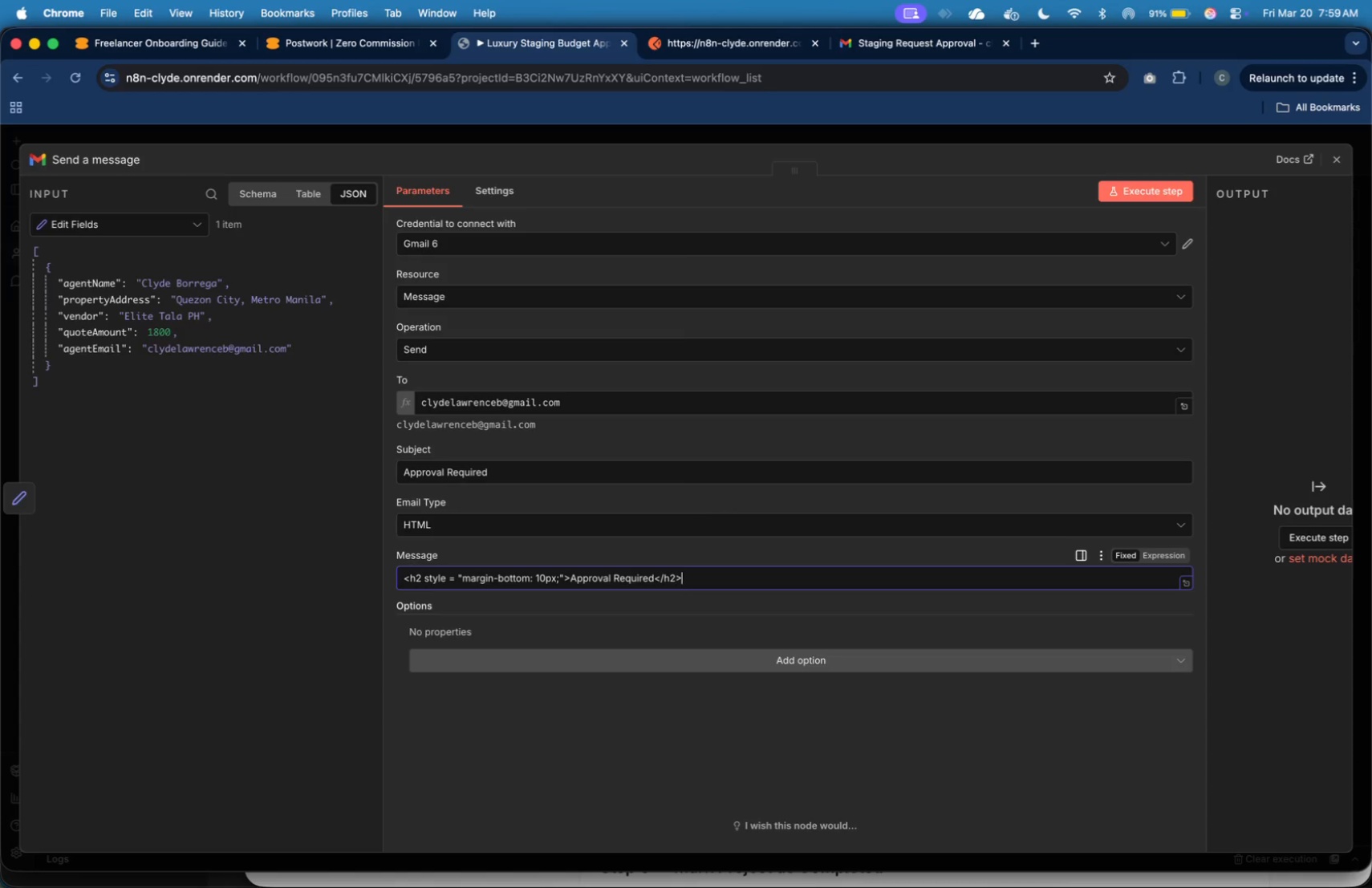 
key(ArrowRight)
 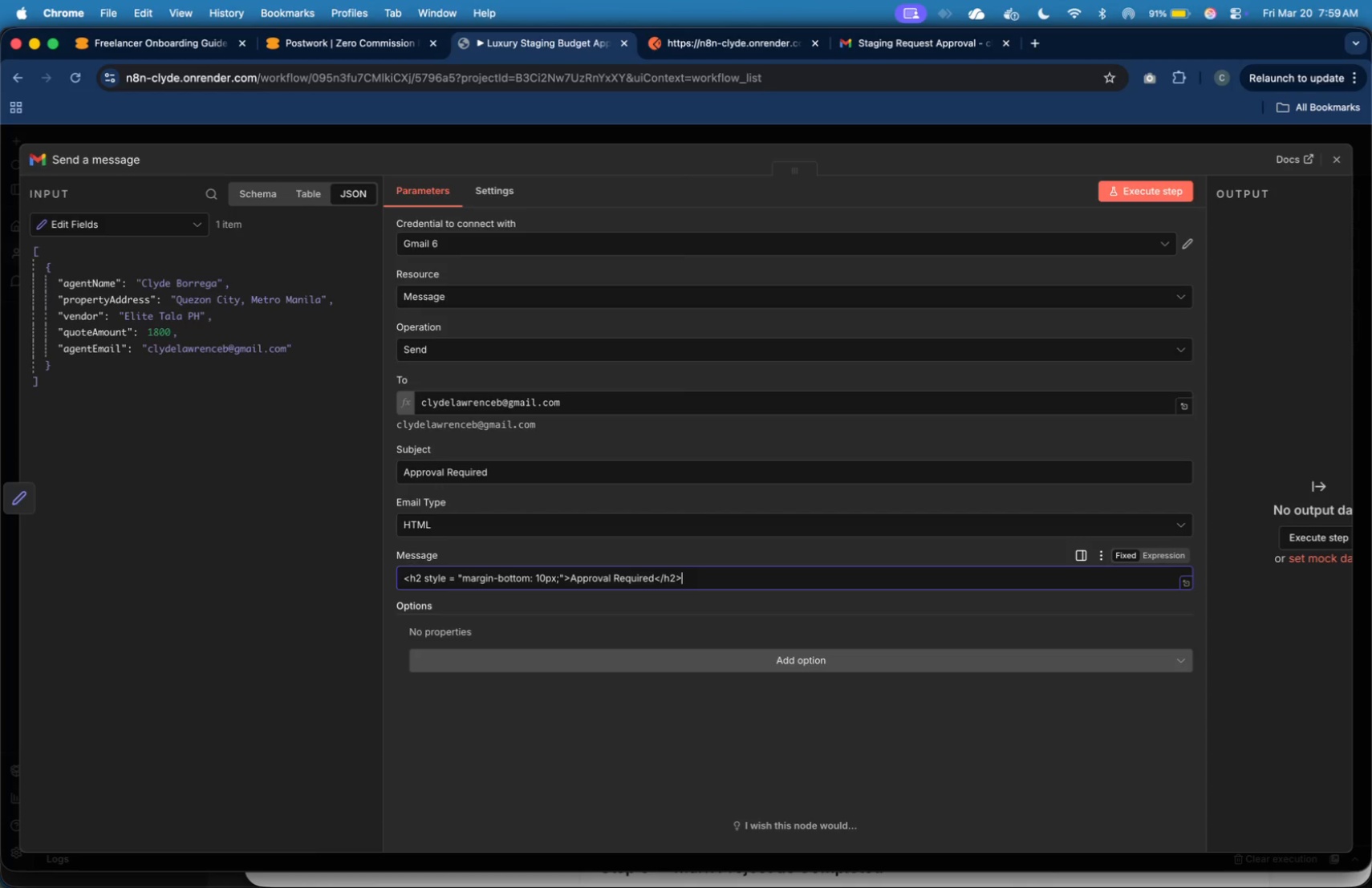 
key(ArrowRight)
 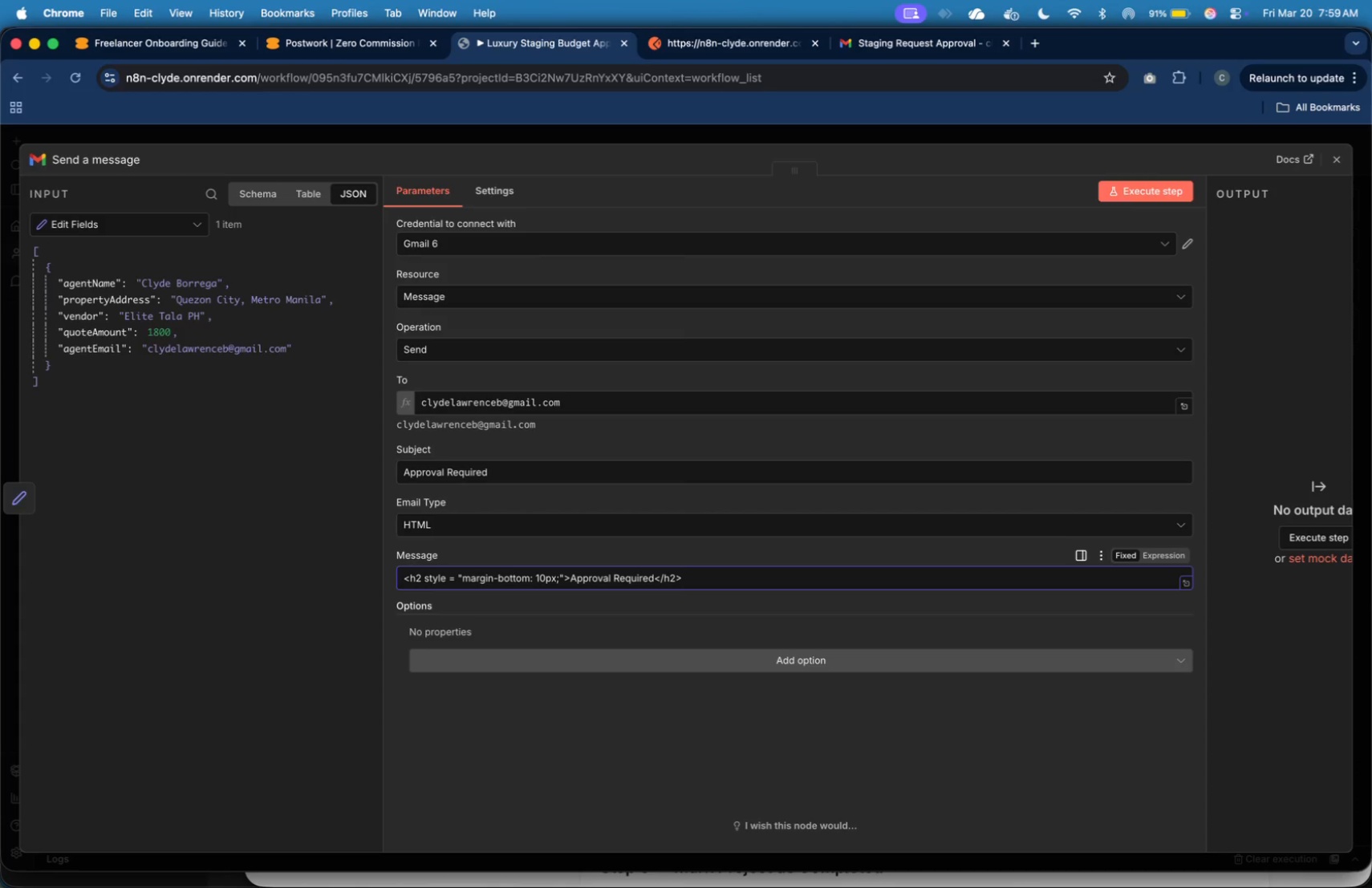 
key(Enter)
 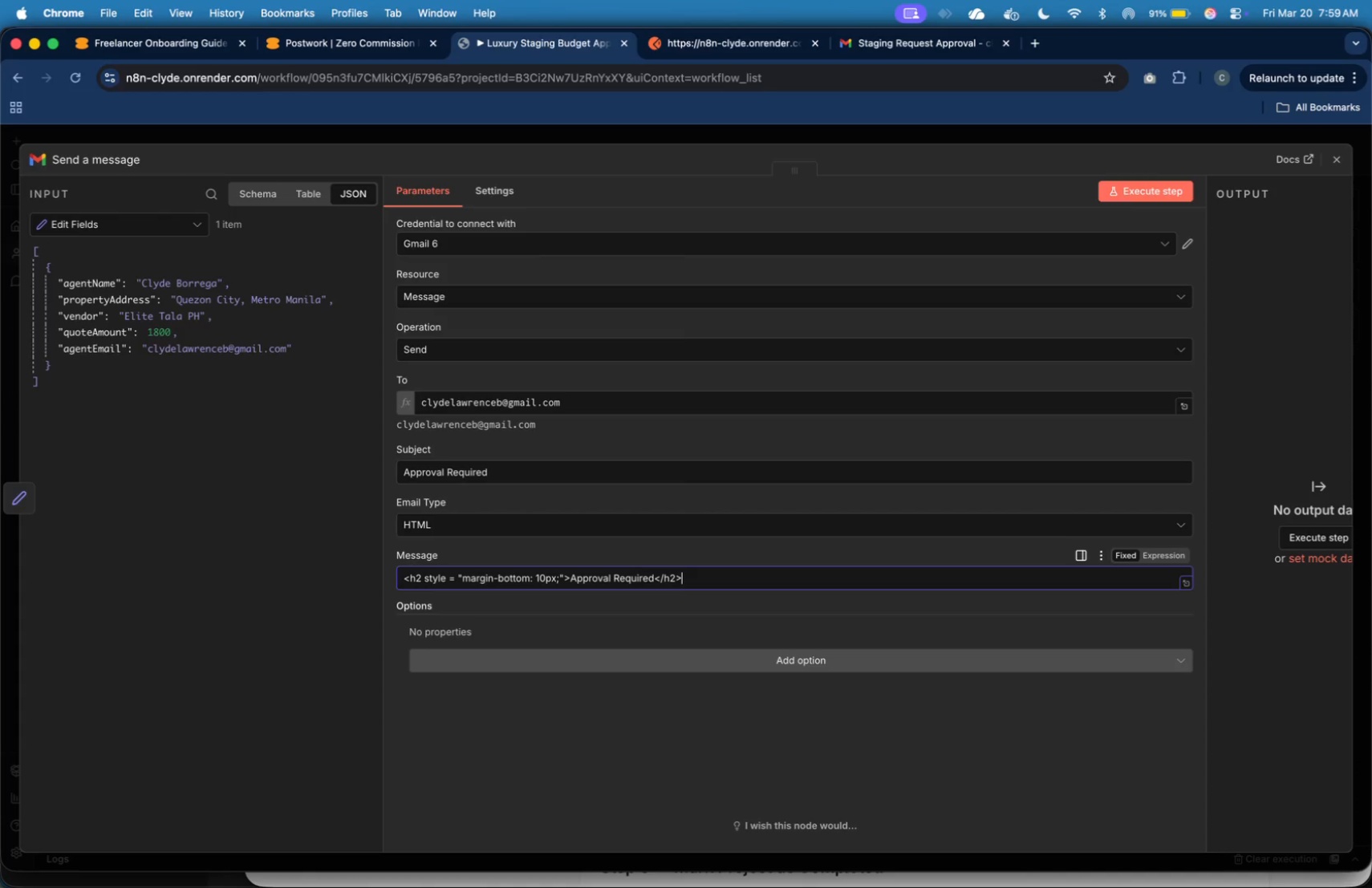 
key(Enter)
 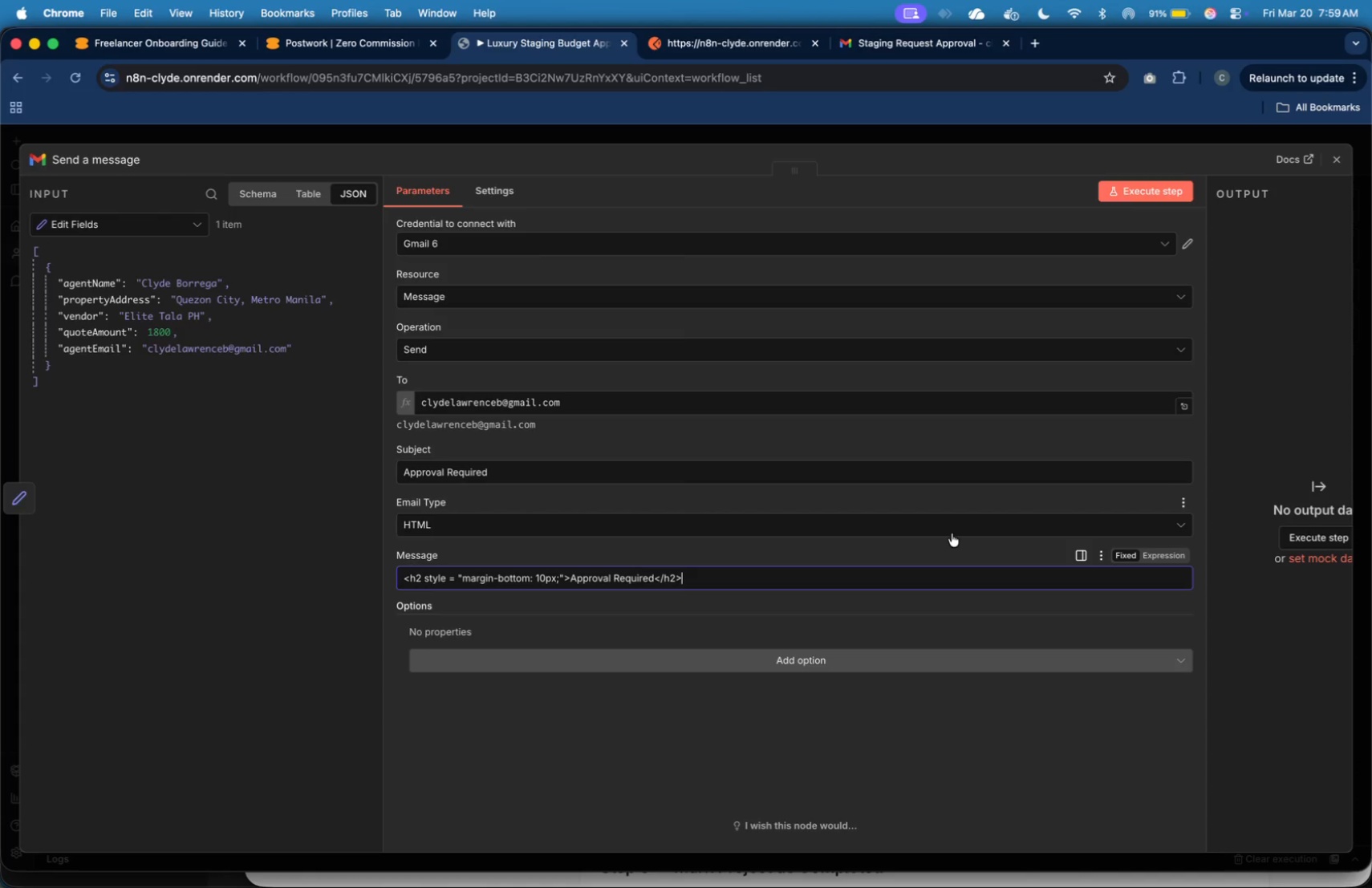 
left_click([1170, 554])
 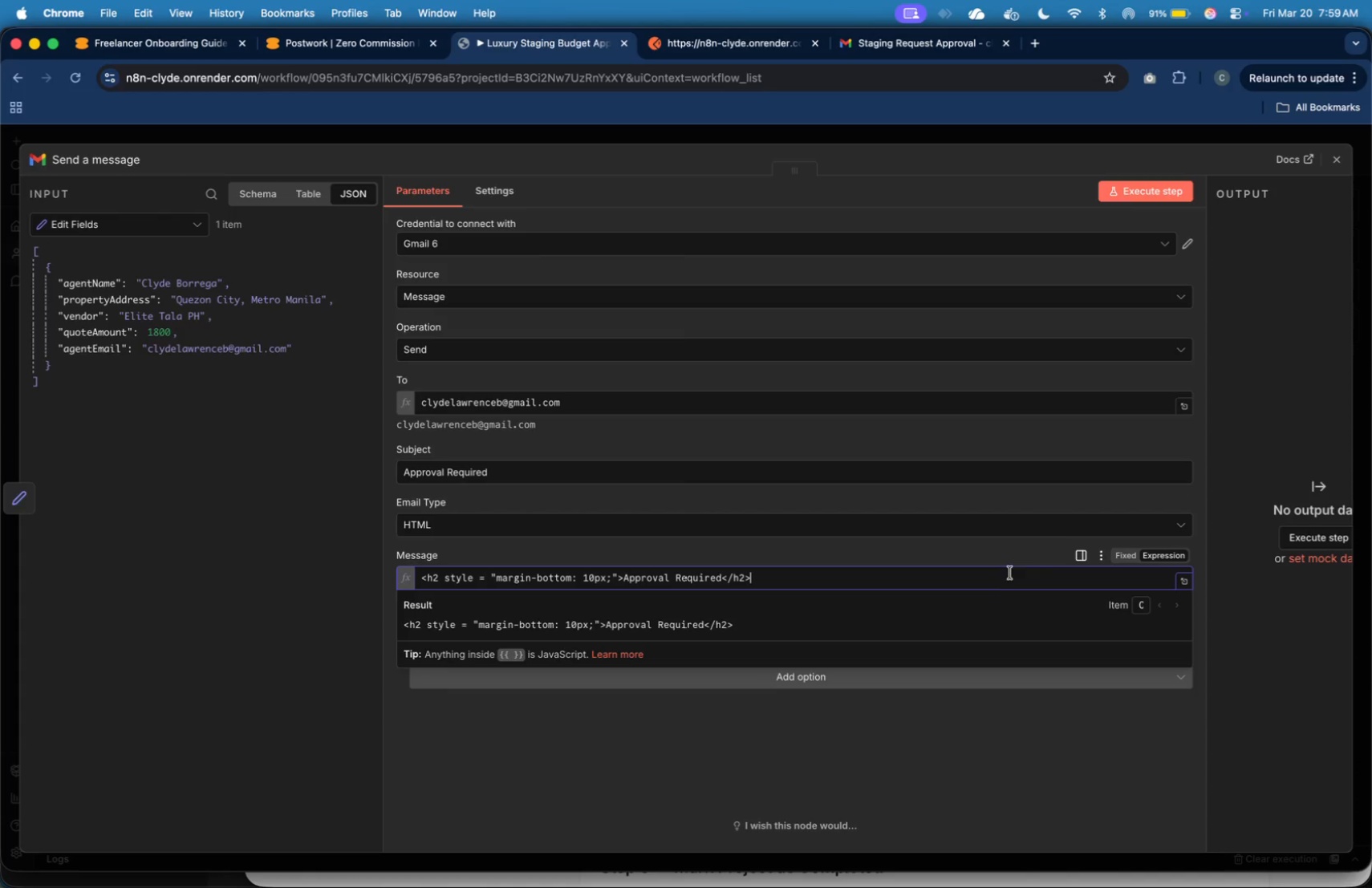 
left_click([1006, 573])
 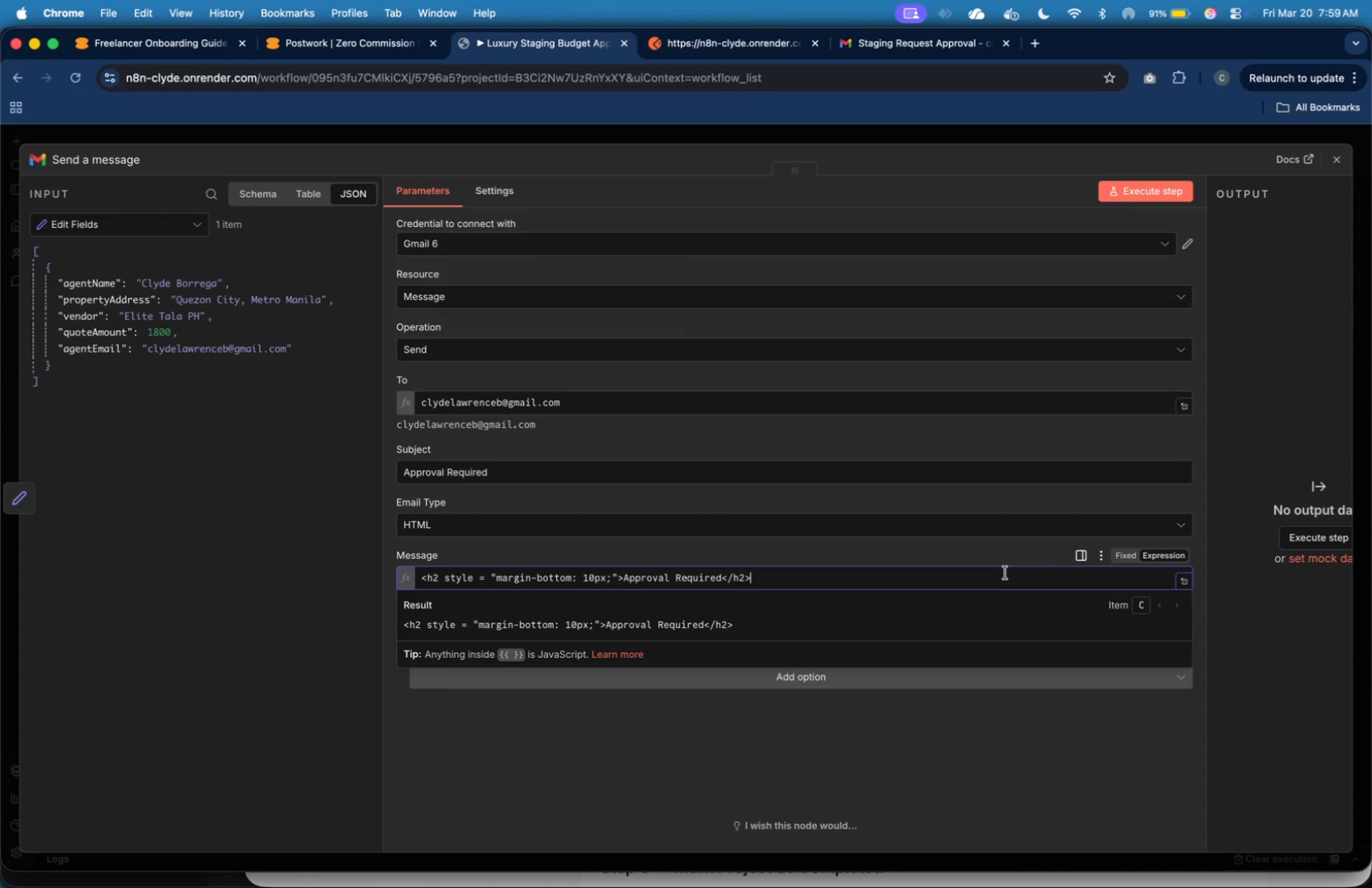 
key(Enter)
 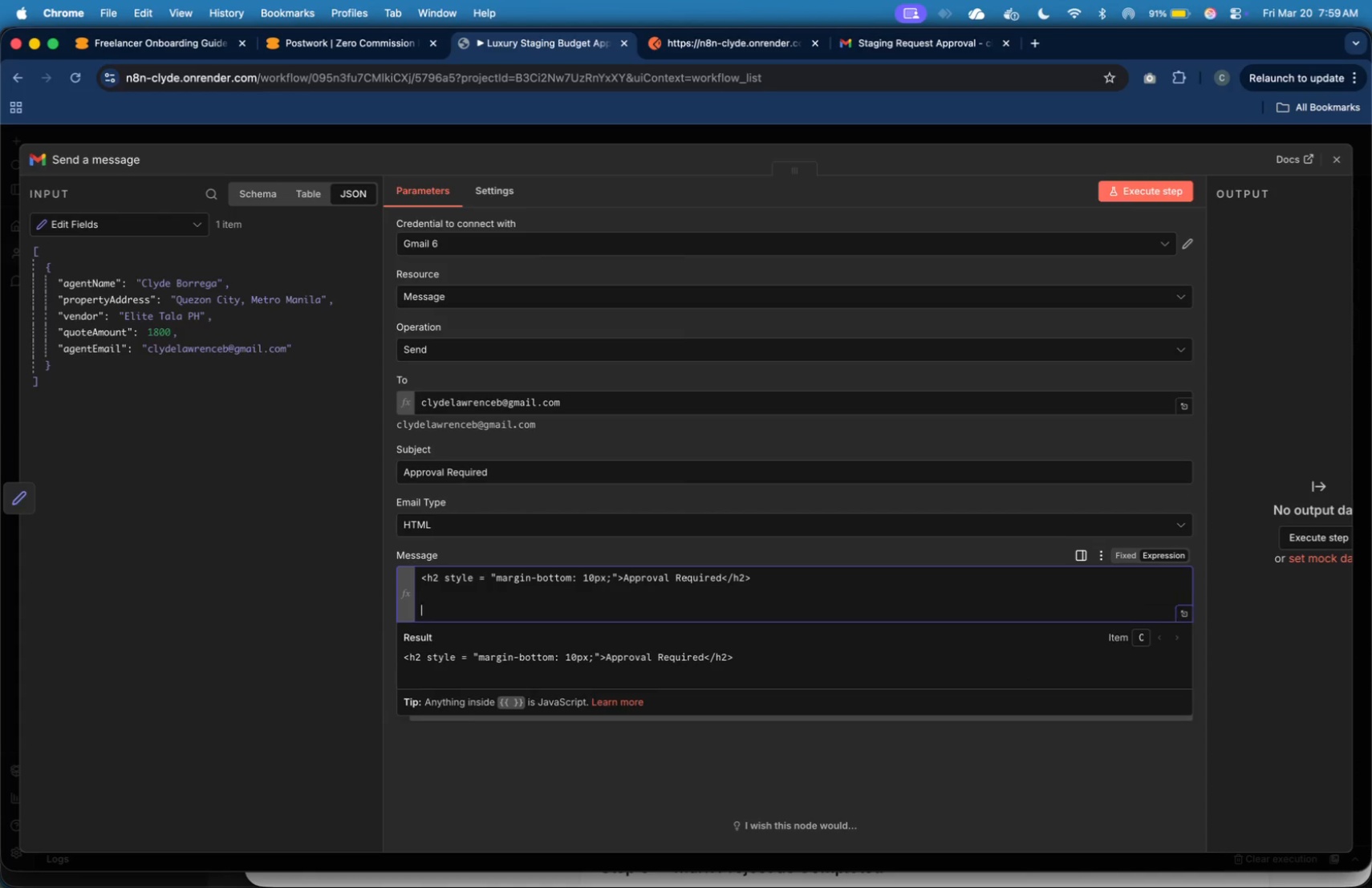 
key(Enter)
 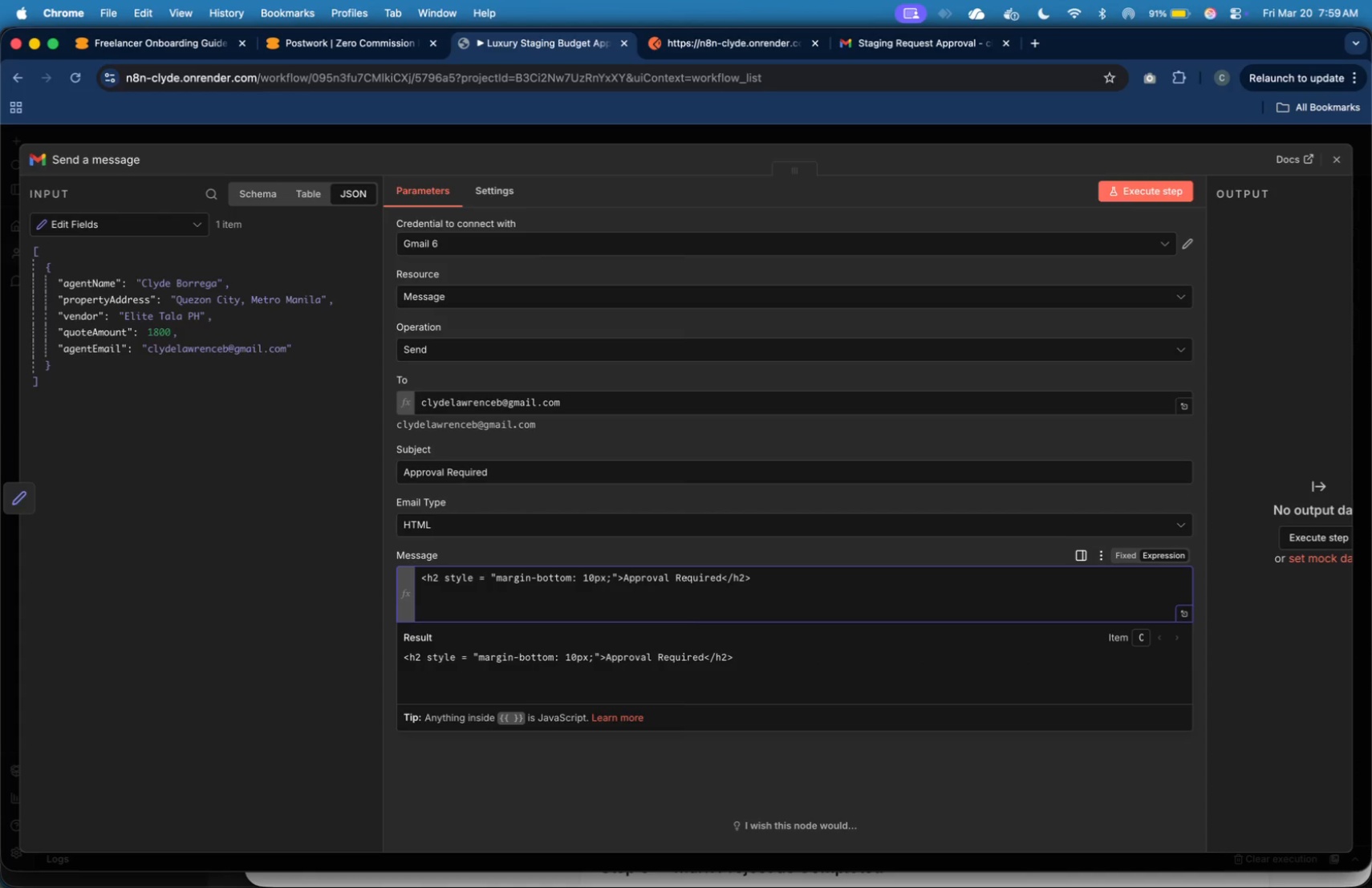 
key(Shift+Comma)
 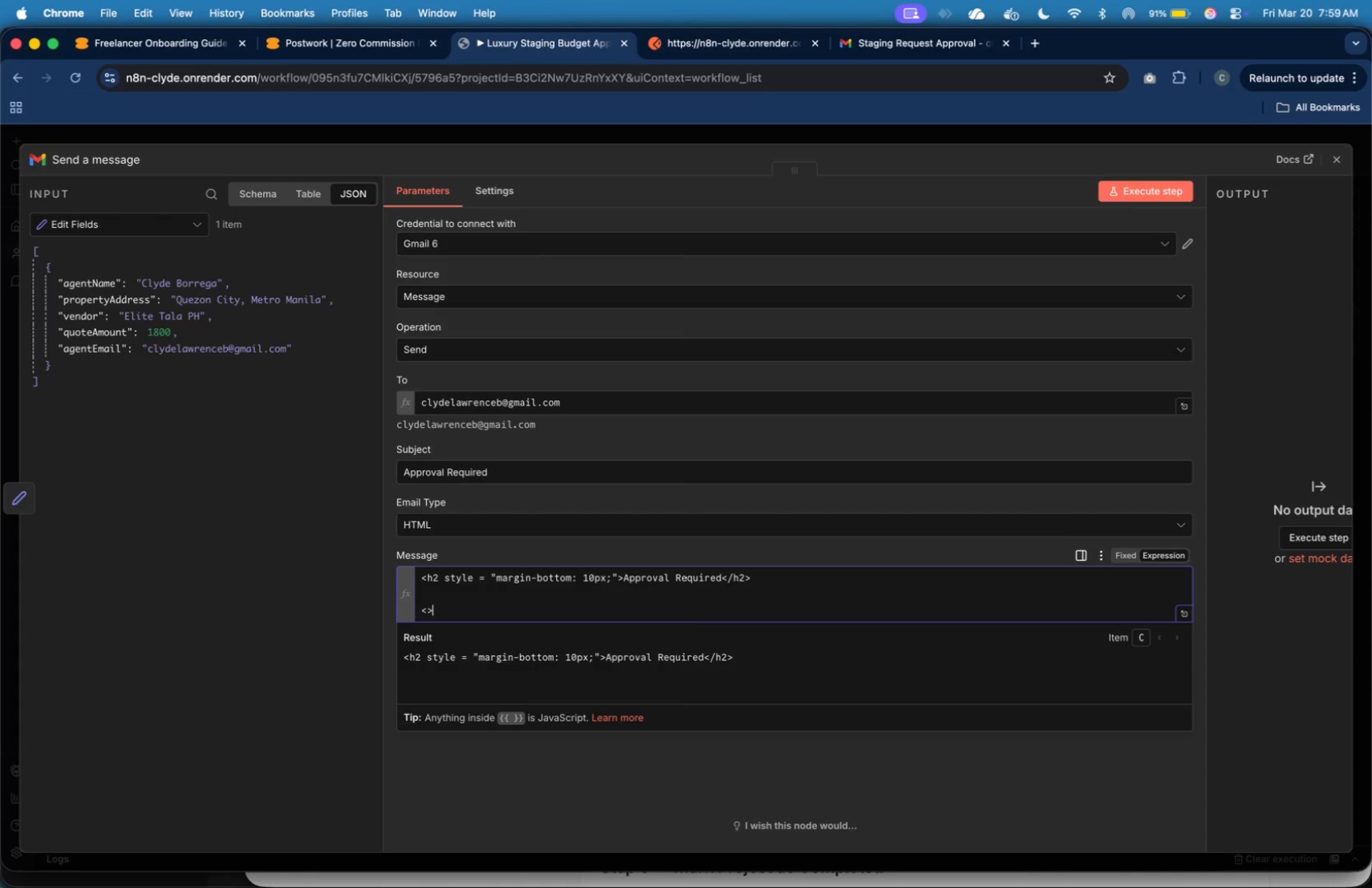 
key(Shift+Period)
 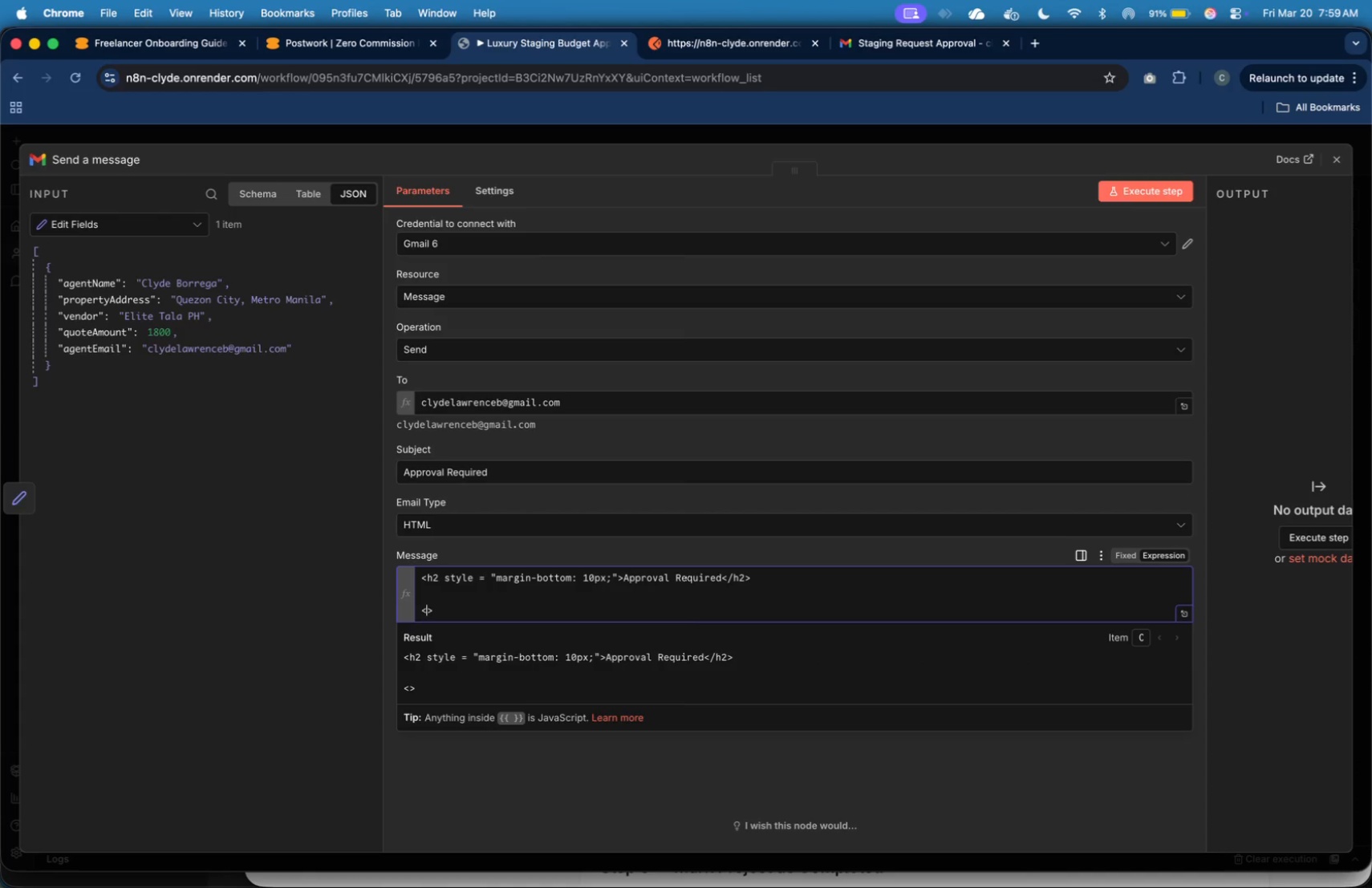 
key(ArrowLeft)
 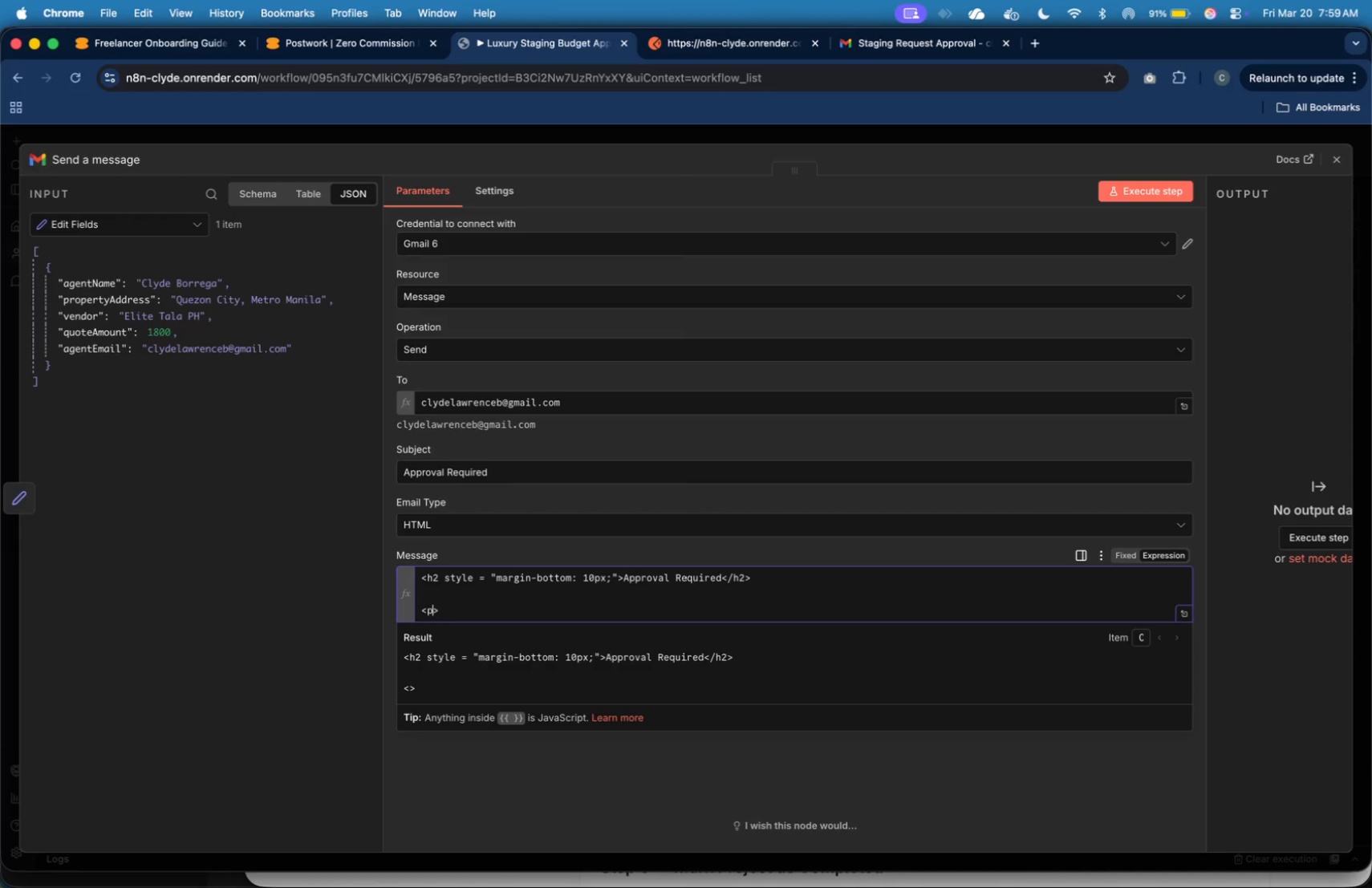 
key(P)
 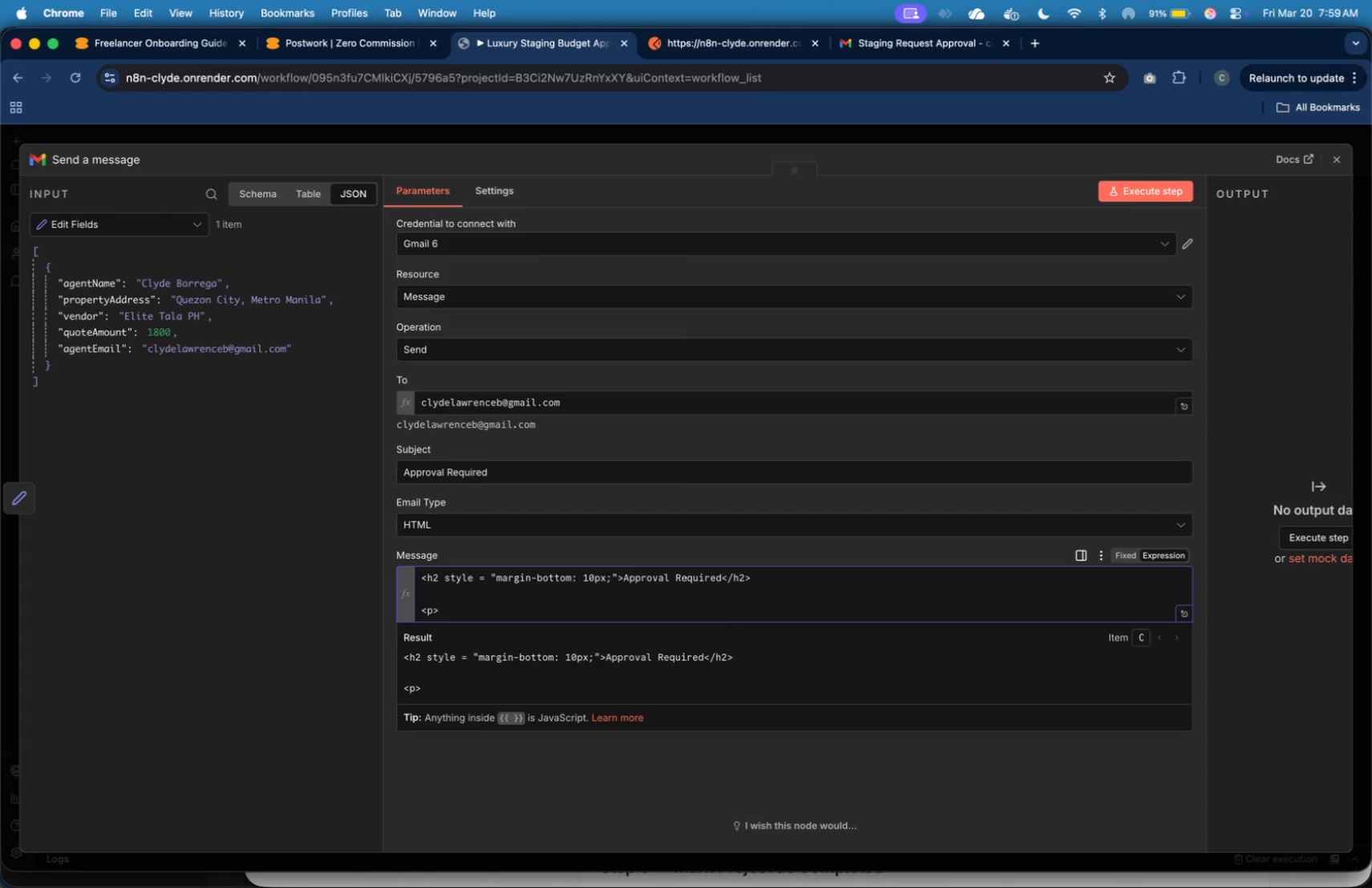 
key(ArrowRight)
 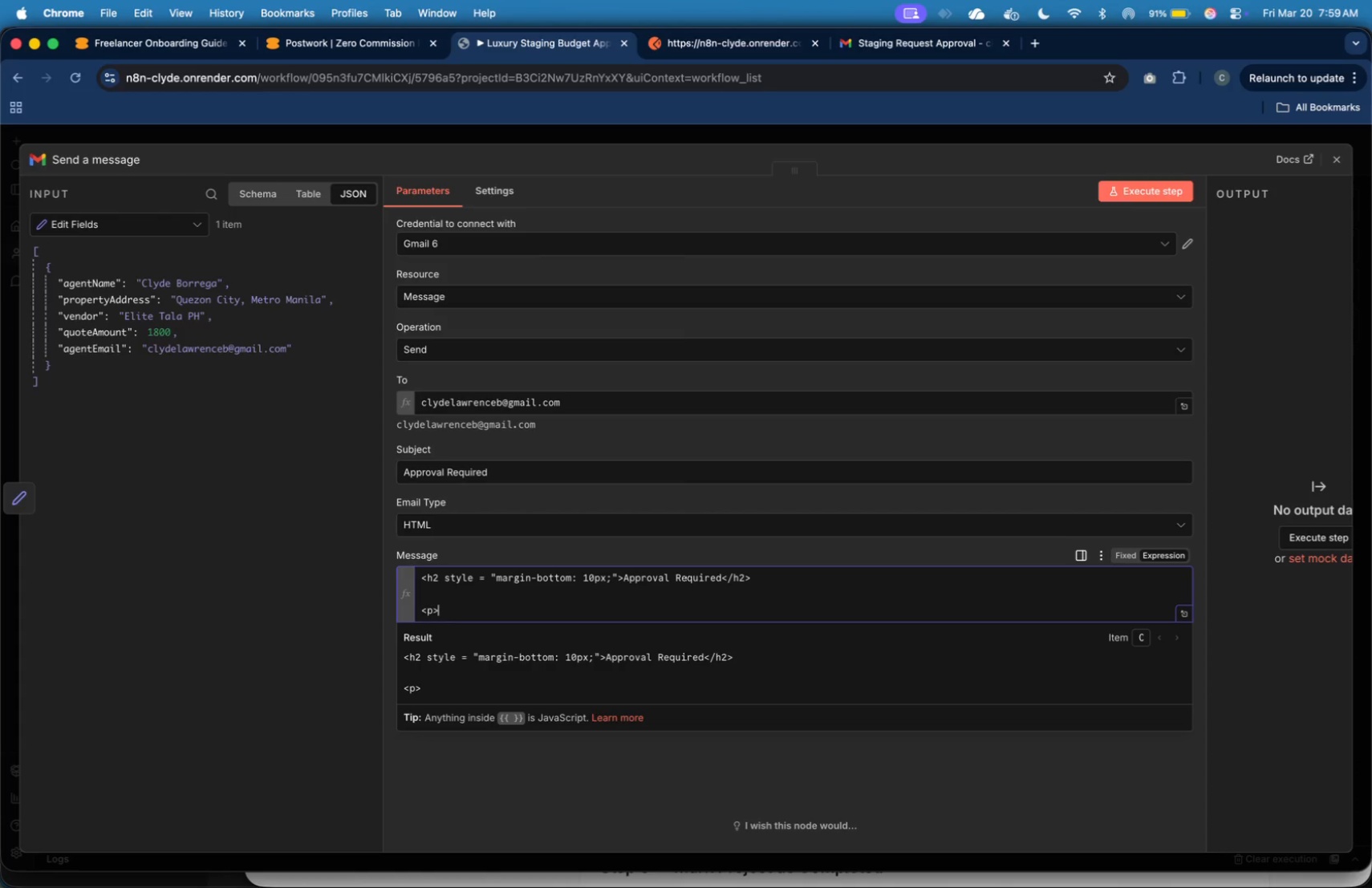 
key(Shift+Comma)
 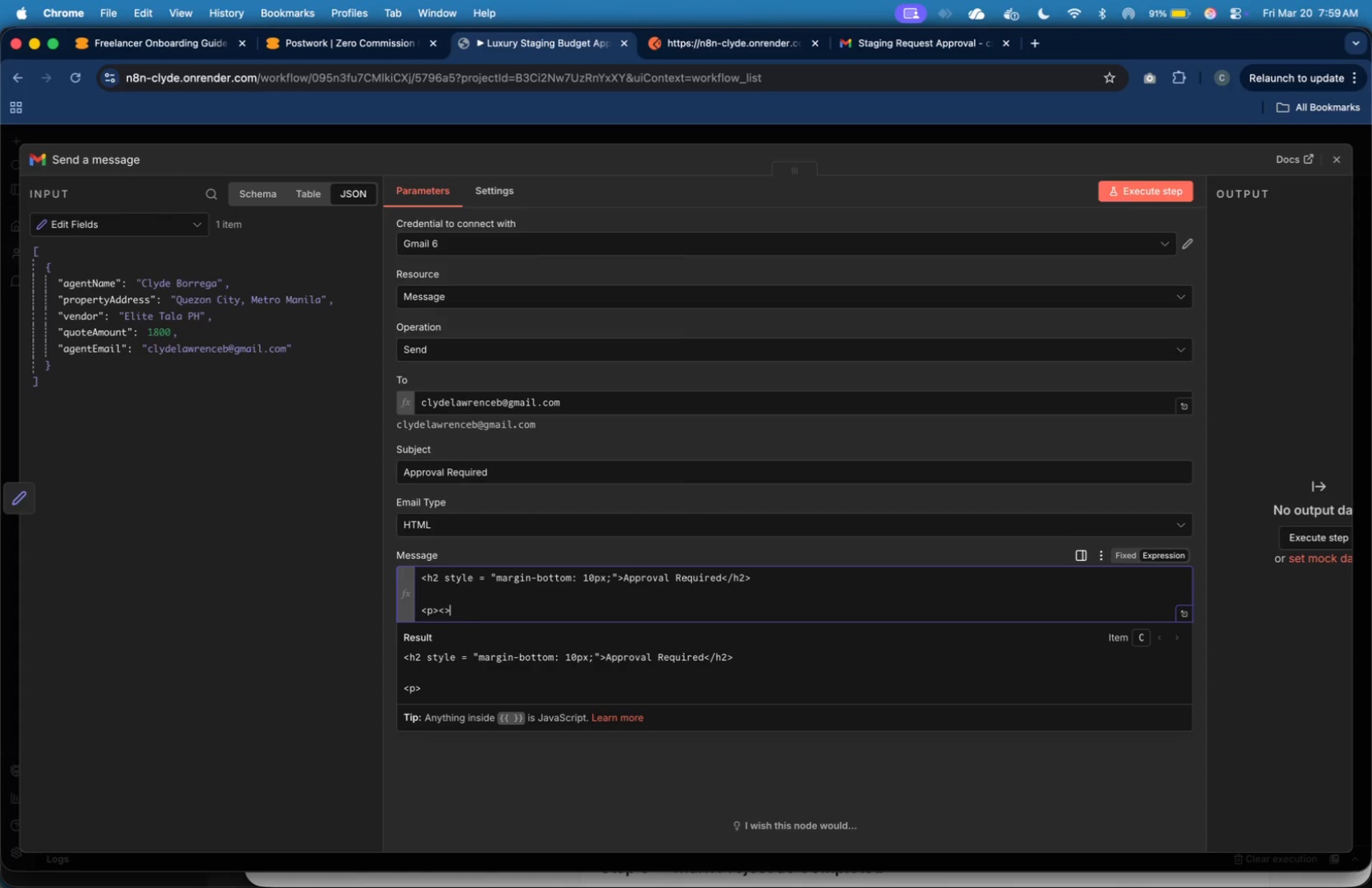 
key(Shift+Period)
 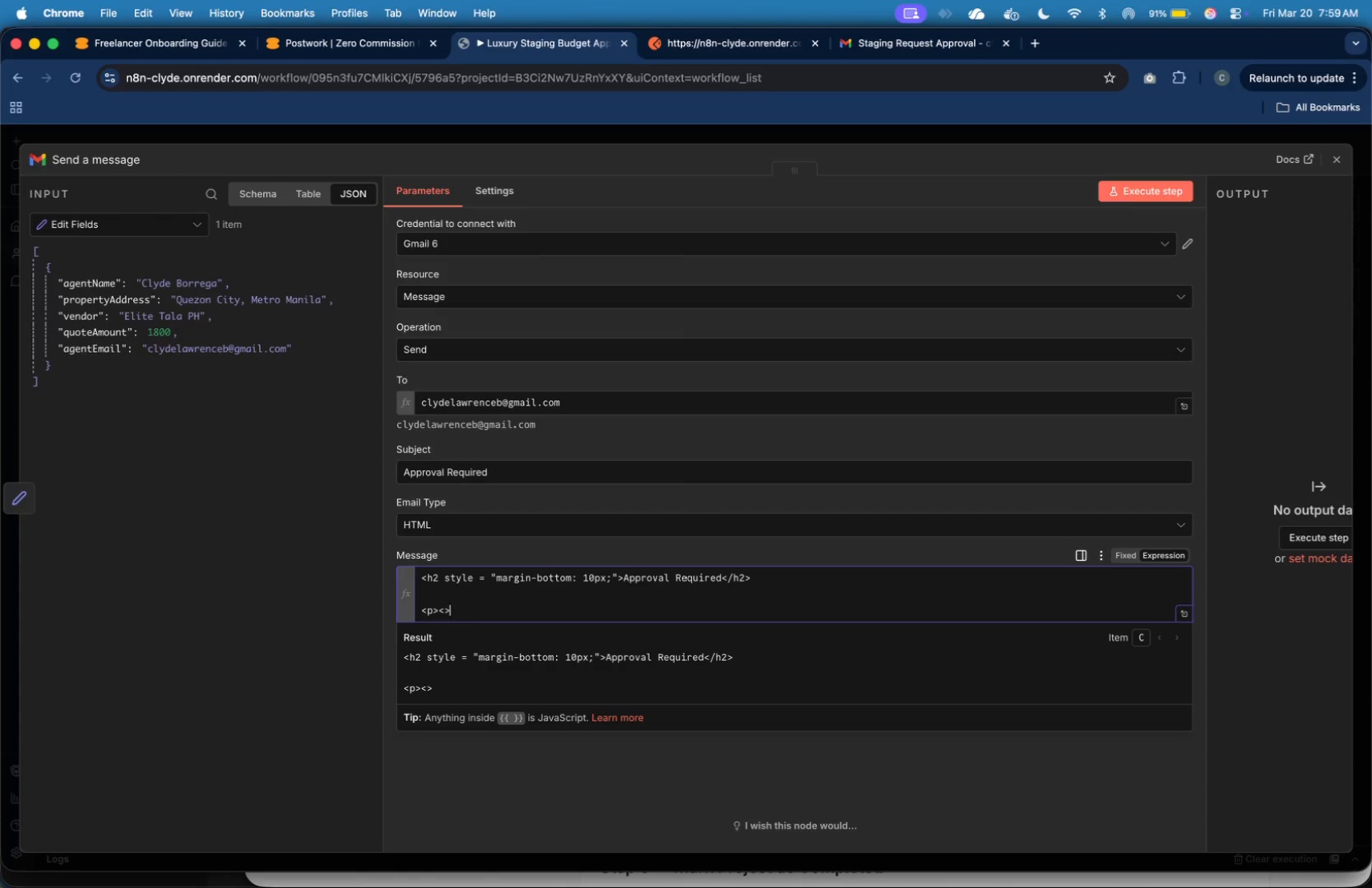 
key(ArrowLeft)
 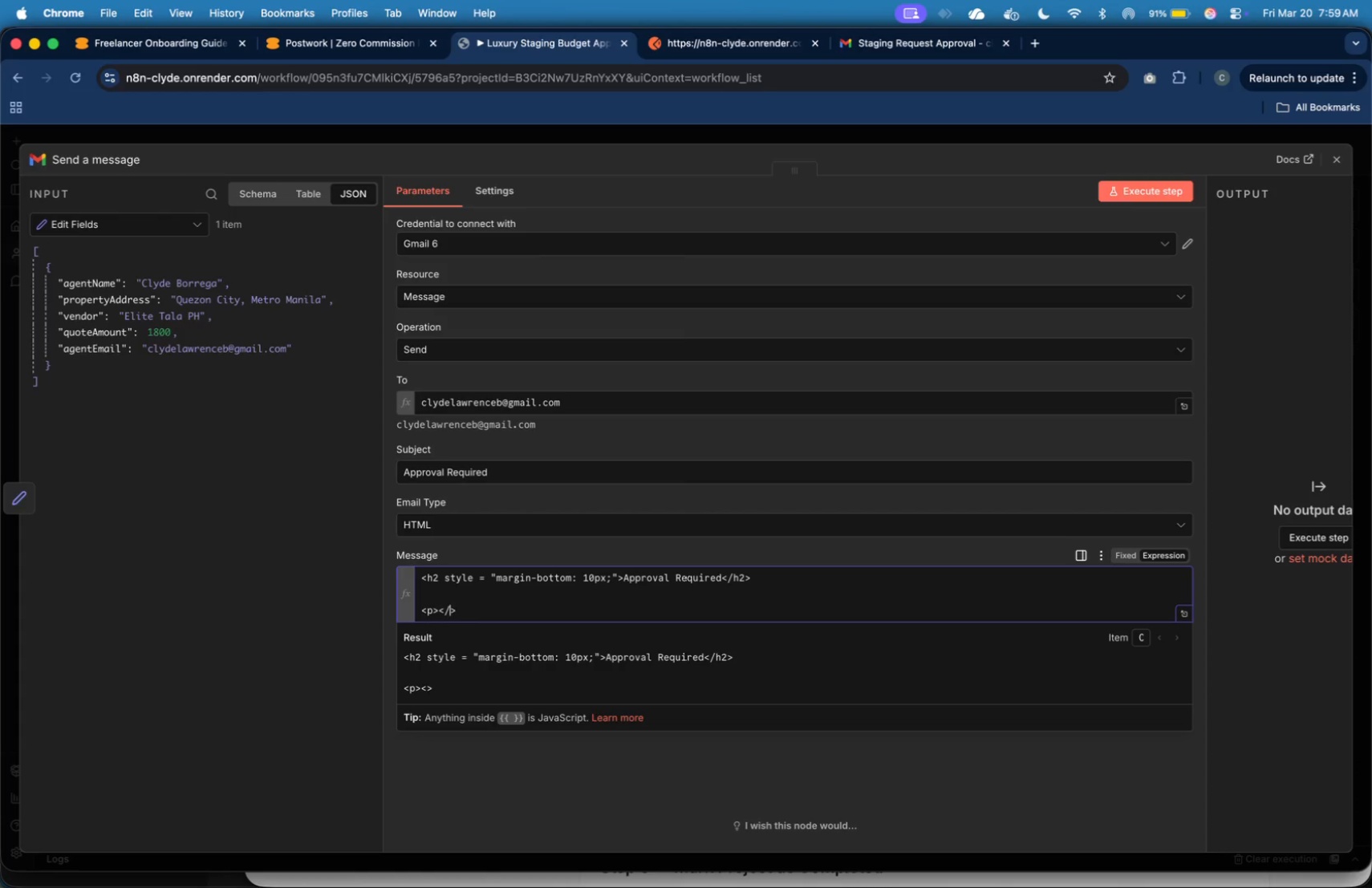 
key(Slash)
 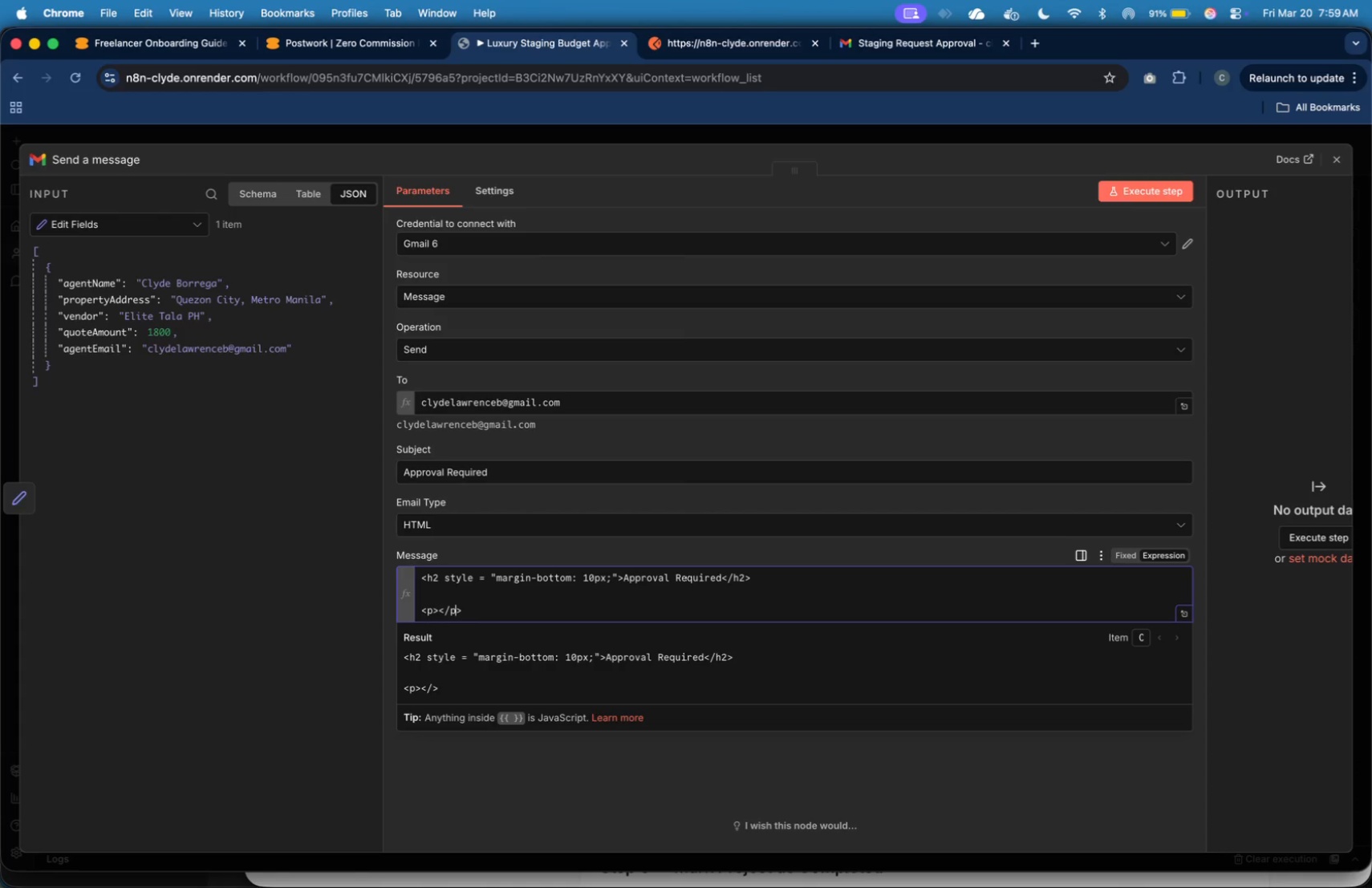 
key(P)
 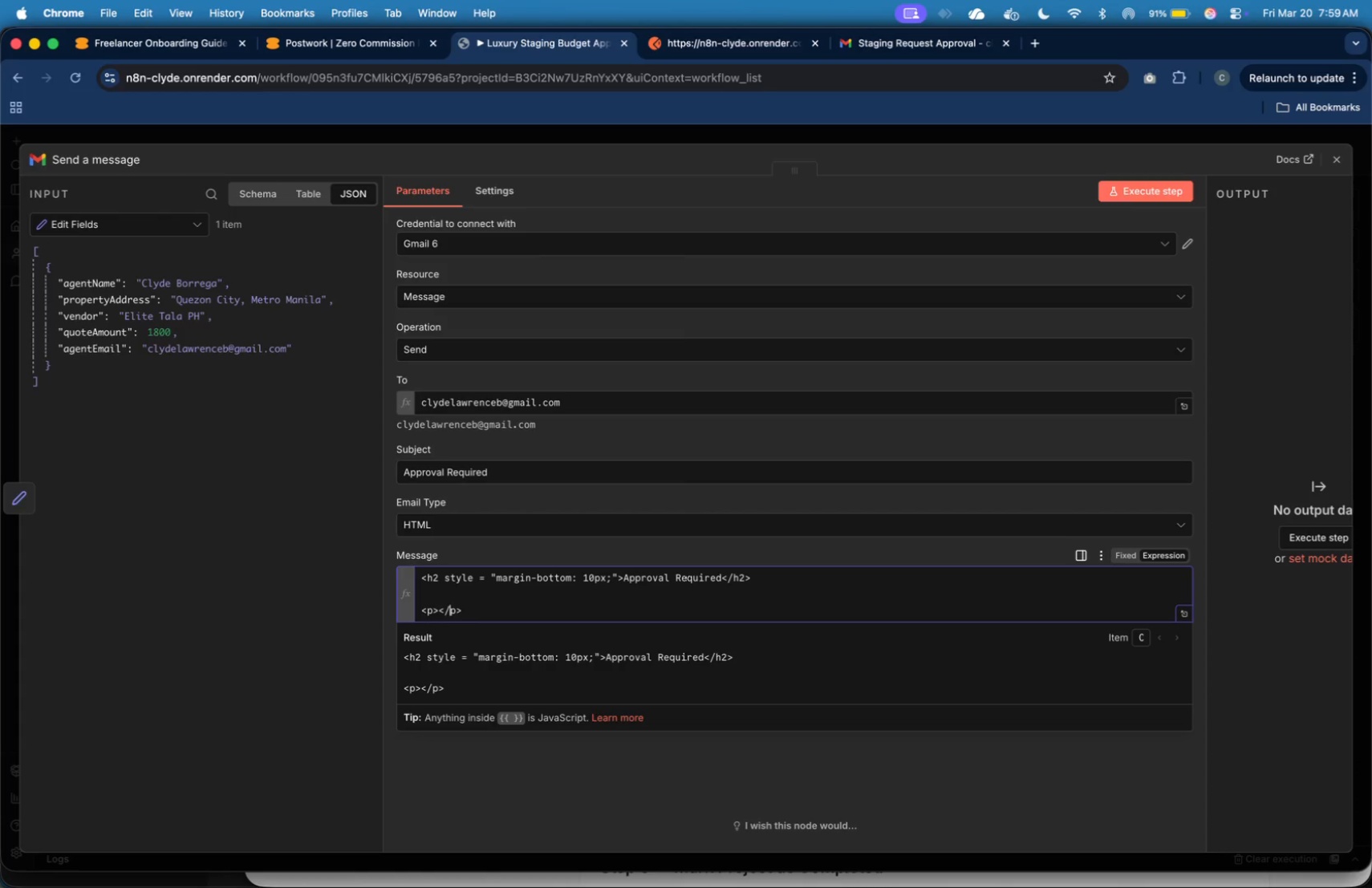 
key(ArrowLeft)
 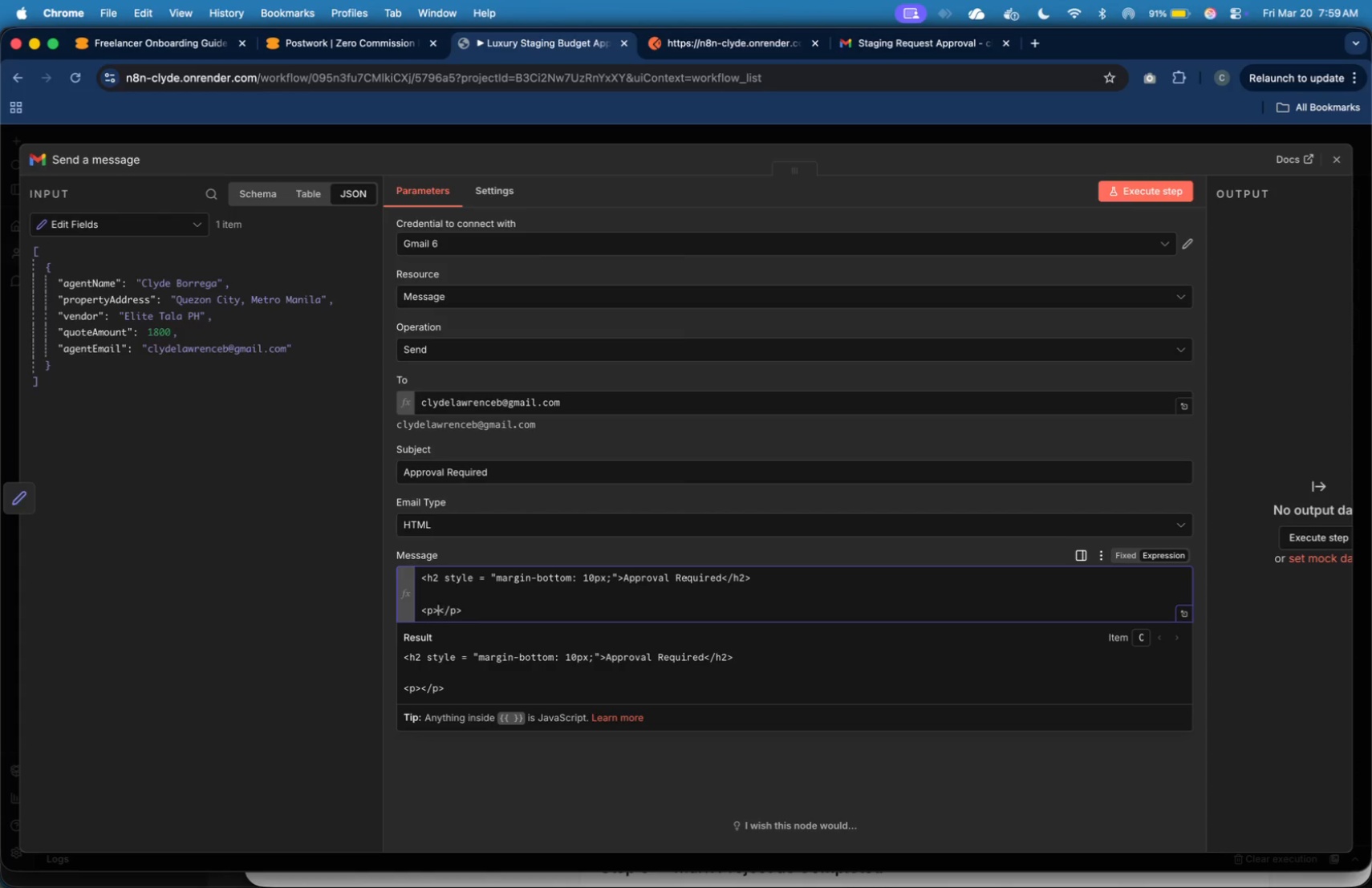 
key(ArrowLeft)
 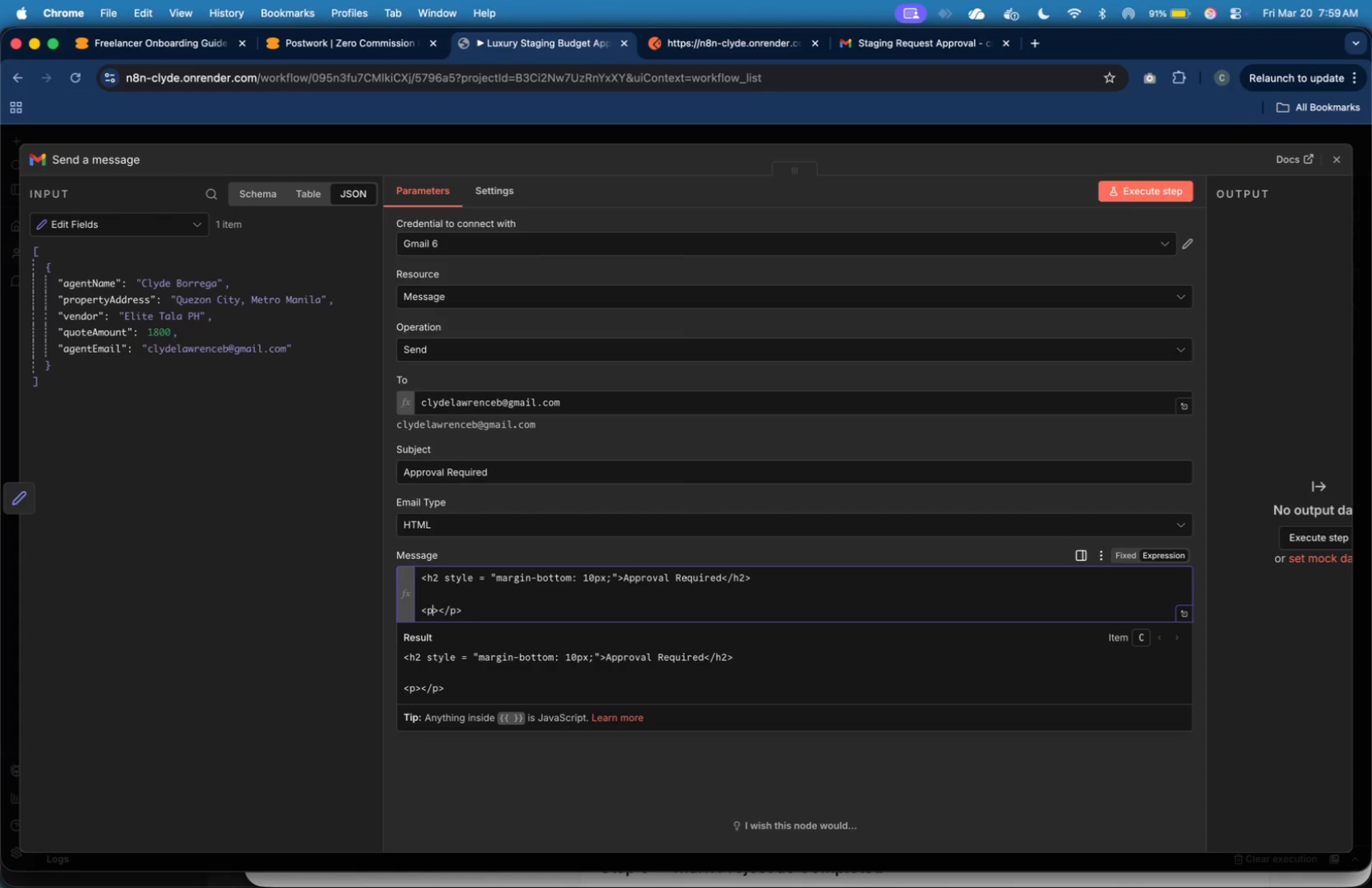 
key(ArrowLeft)
 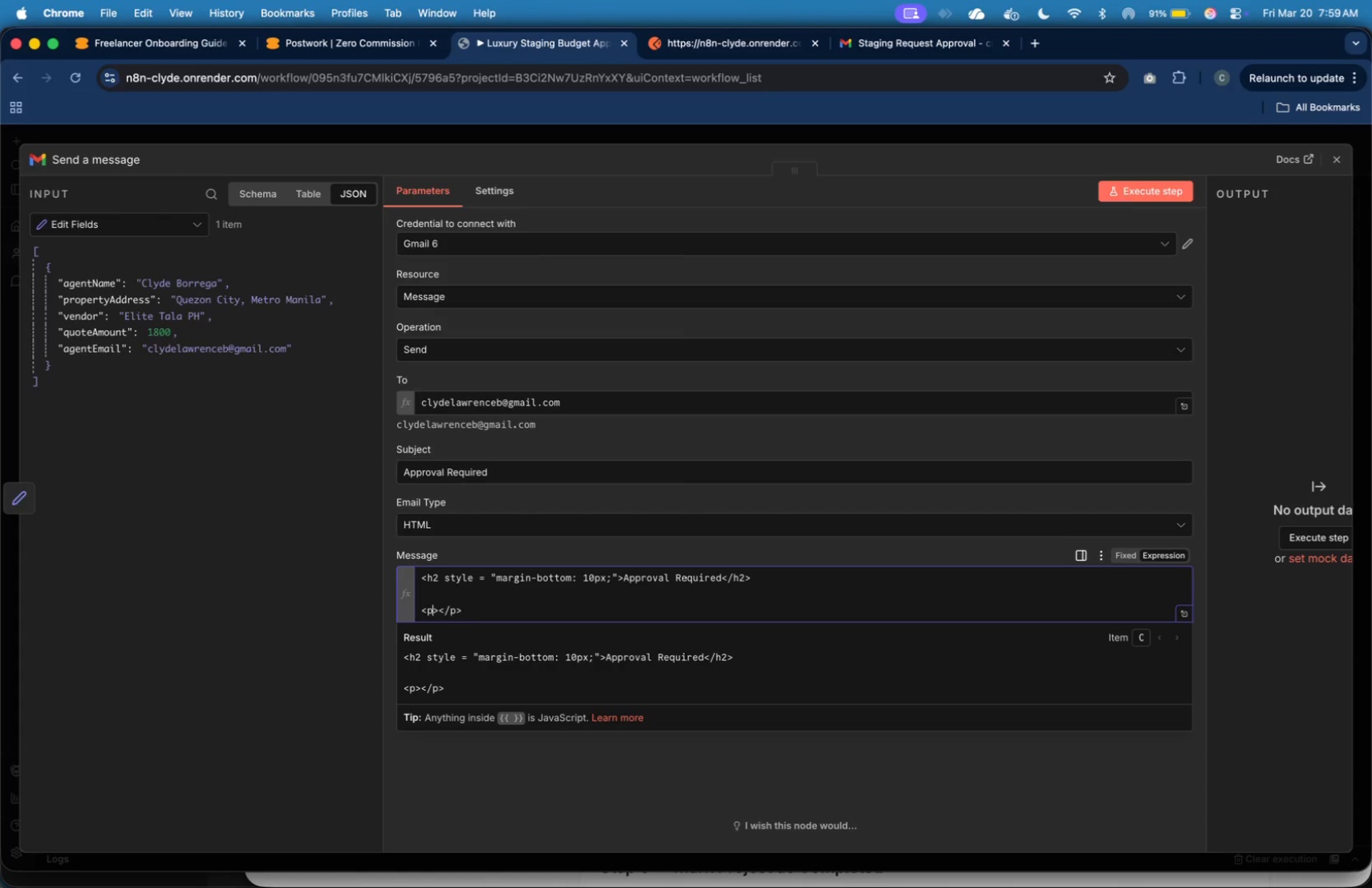 
key(ArrowLeft)
 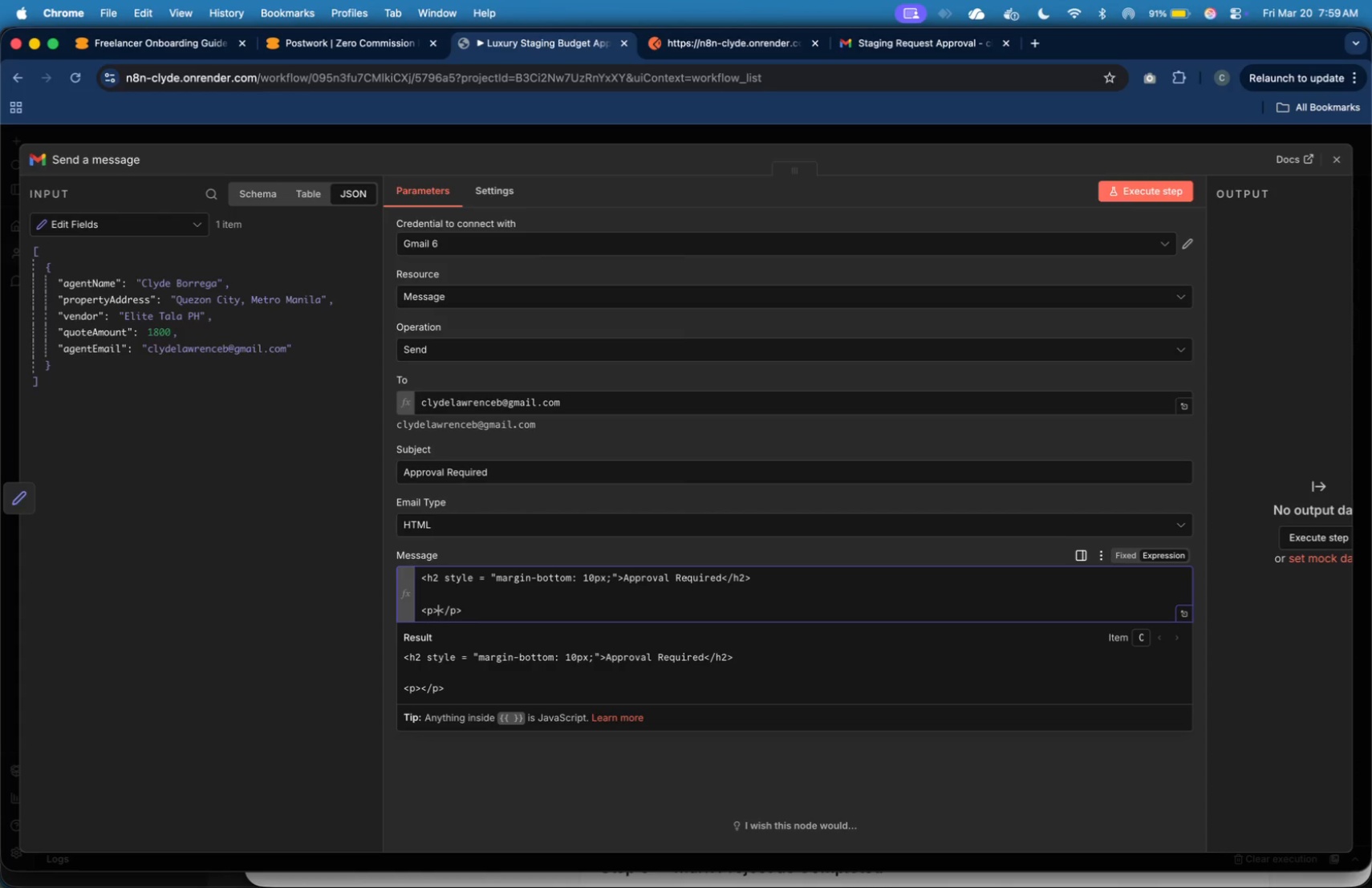 
key(ArrowRight)
 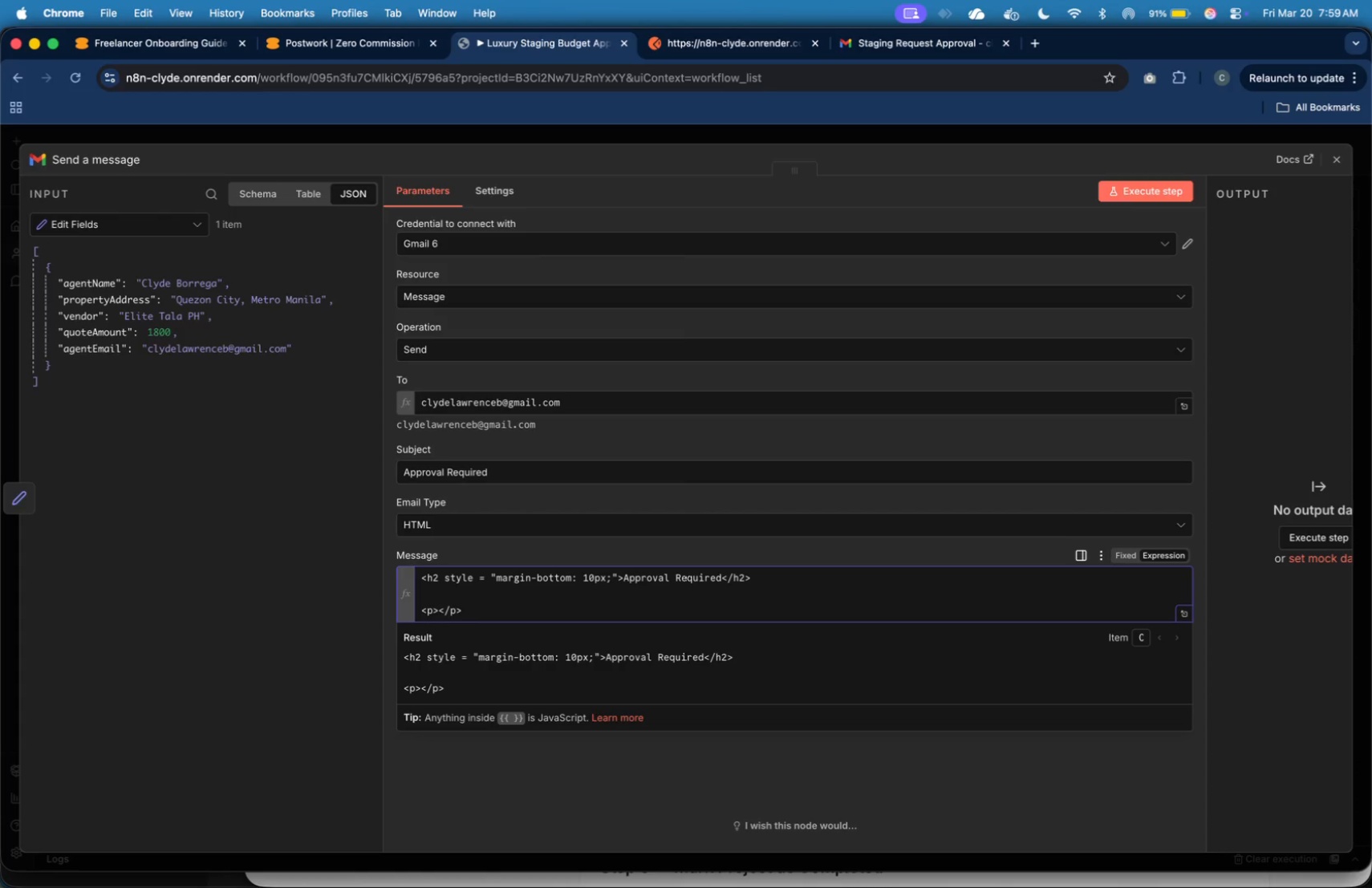 
type(A staging request required )
key(Backspace)
key(Backspace)
type(s your approval)
 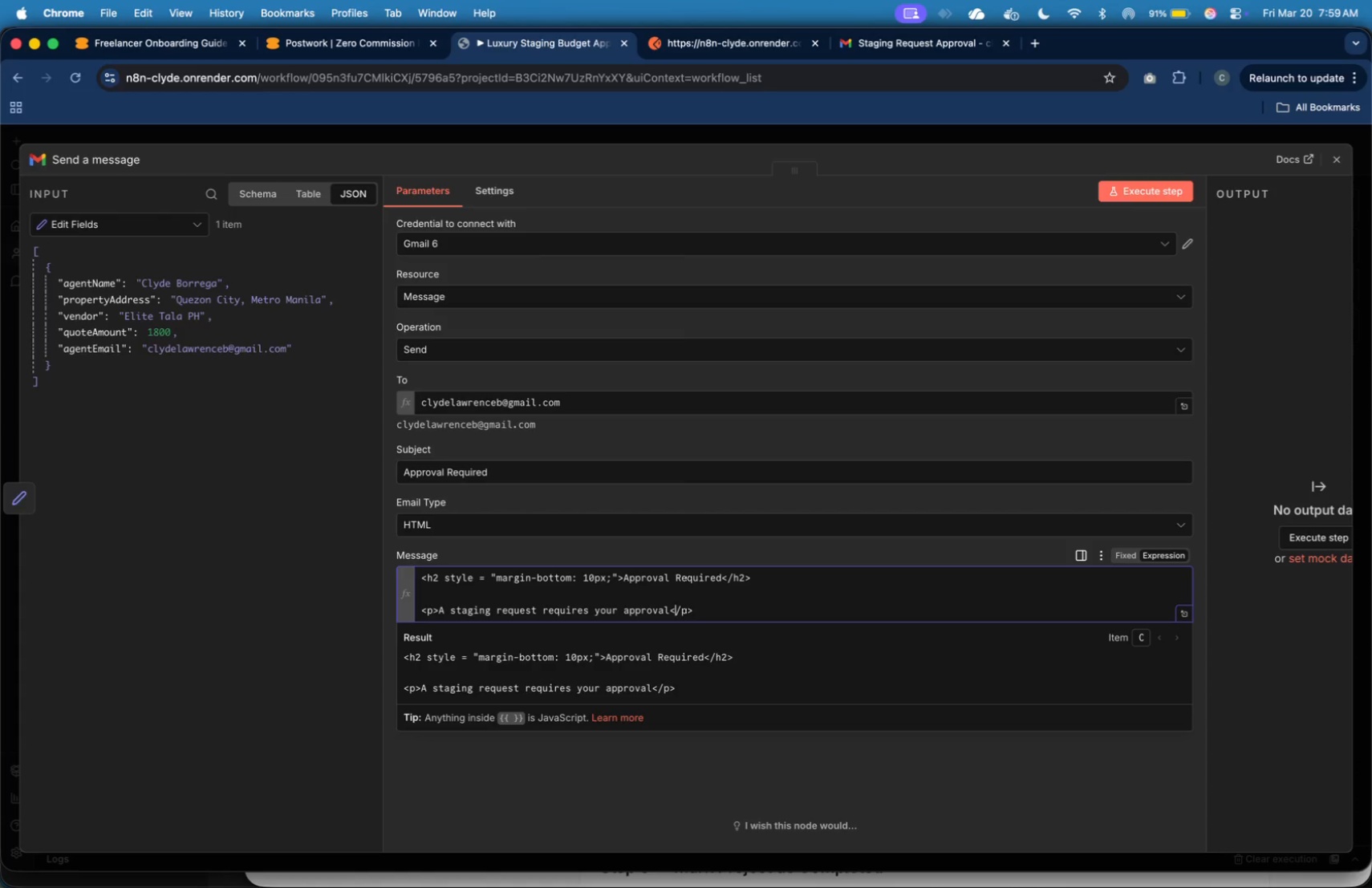 
key(ArrowRight)
 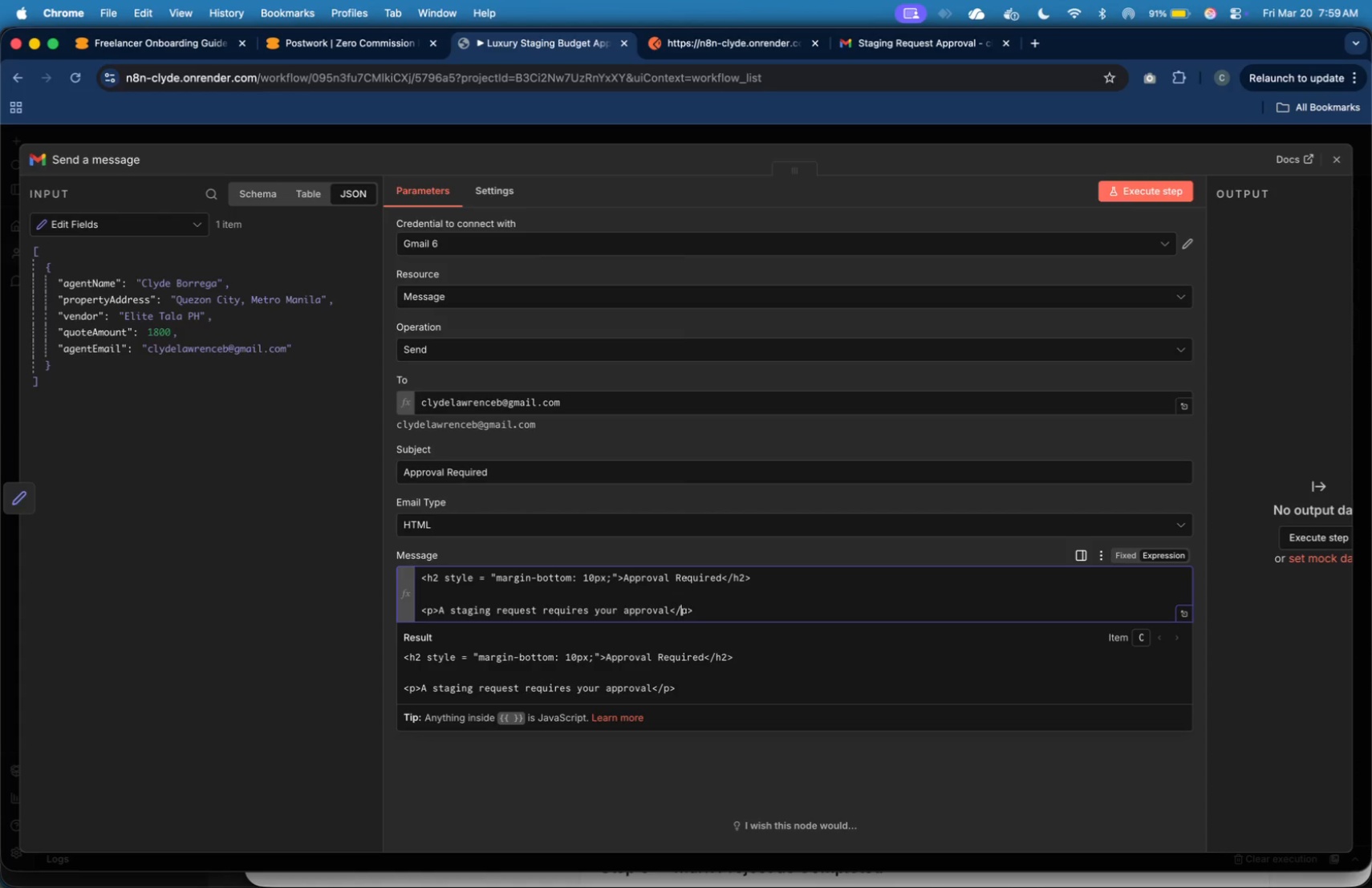 
key(ArrowRight)
 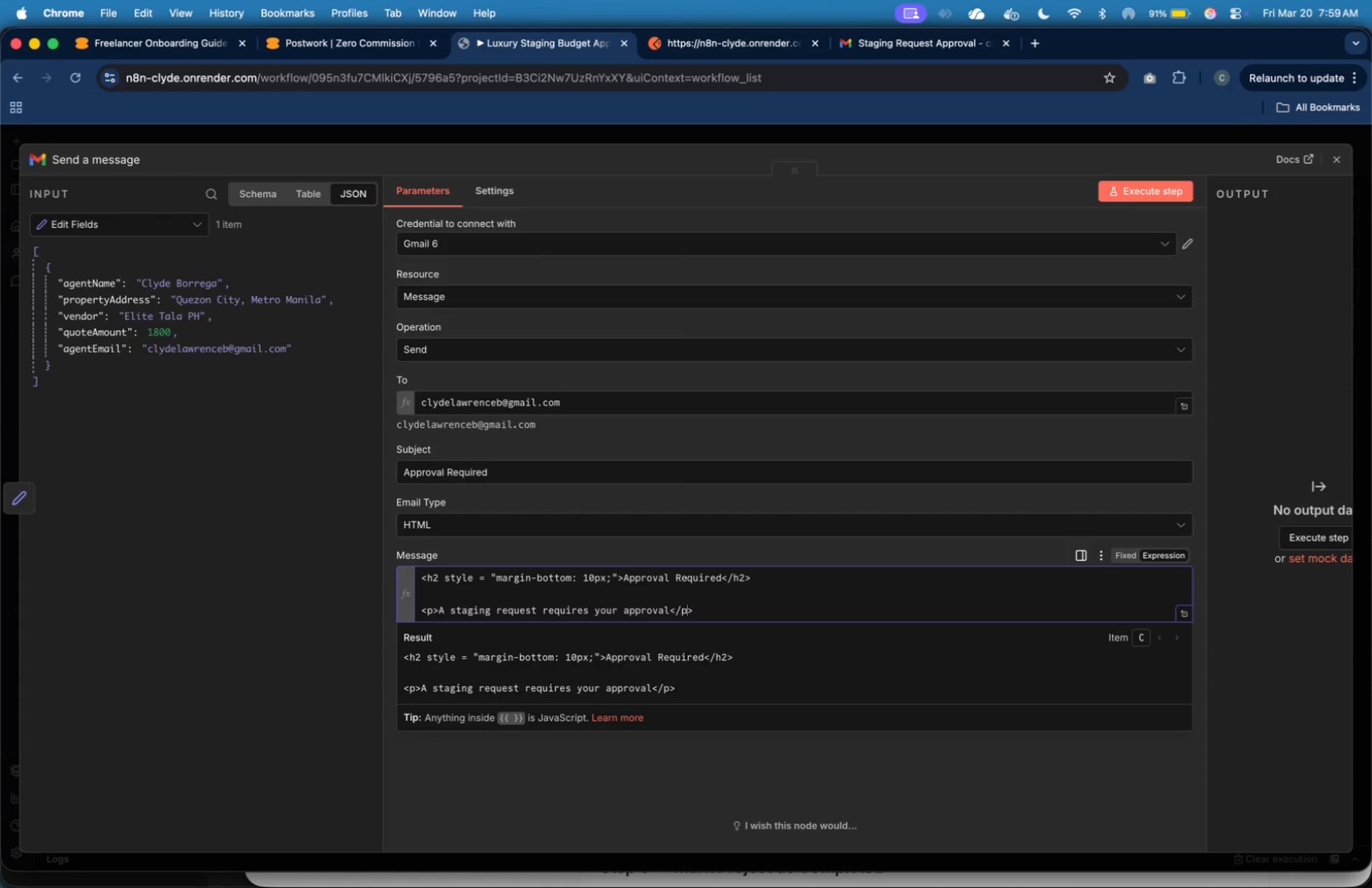 
key(ArrowRight)
 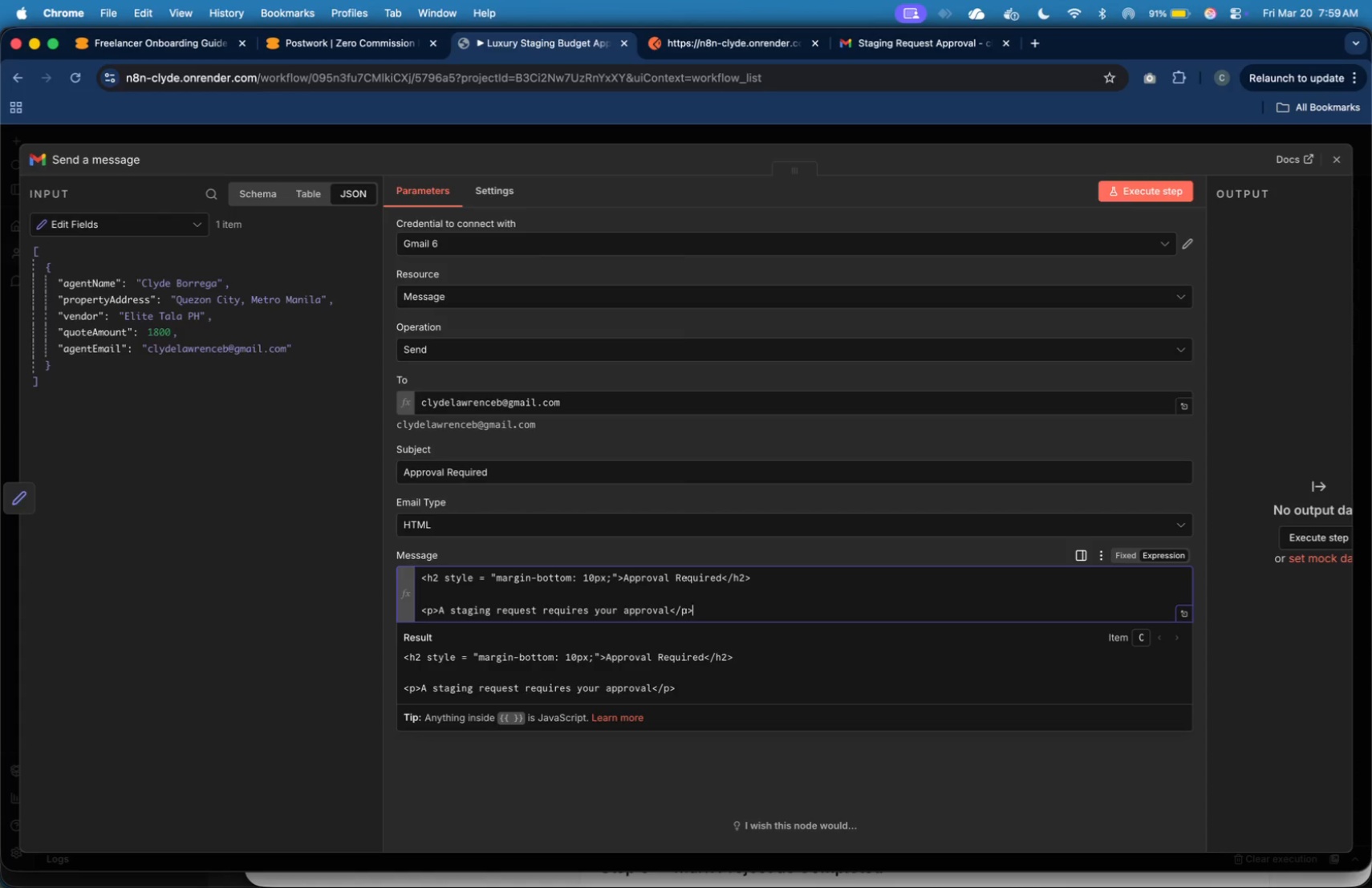 
key(ArrowRight)
 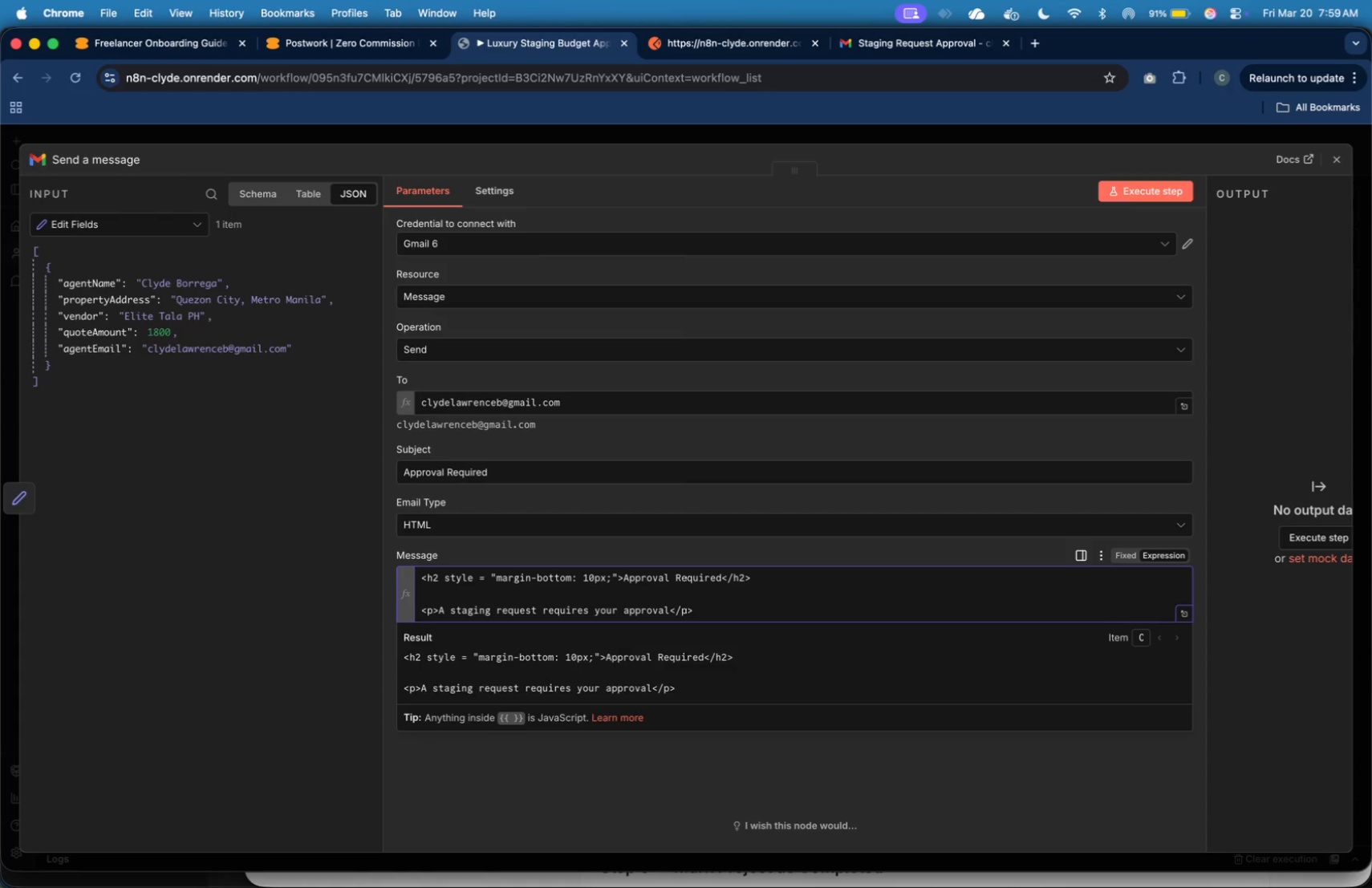 
key(Enter)
 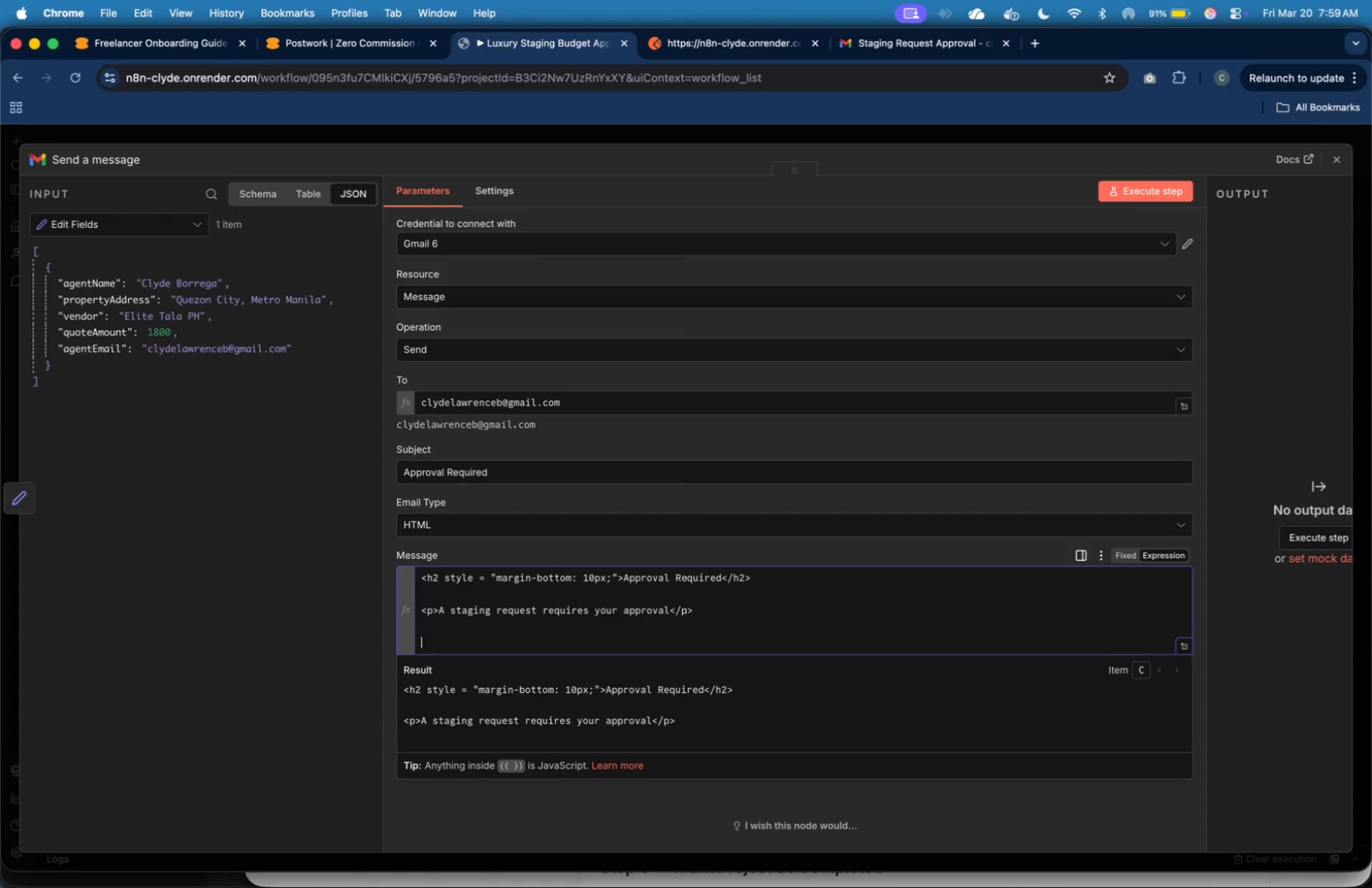 
key(Enter)
 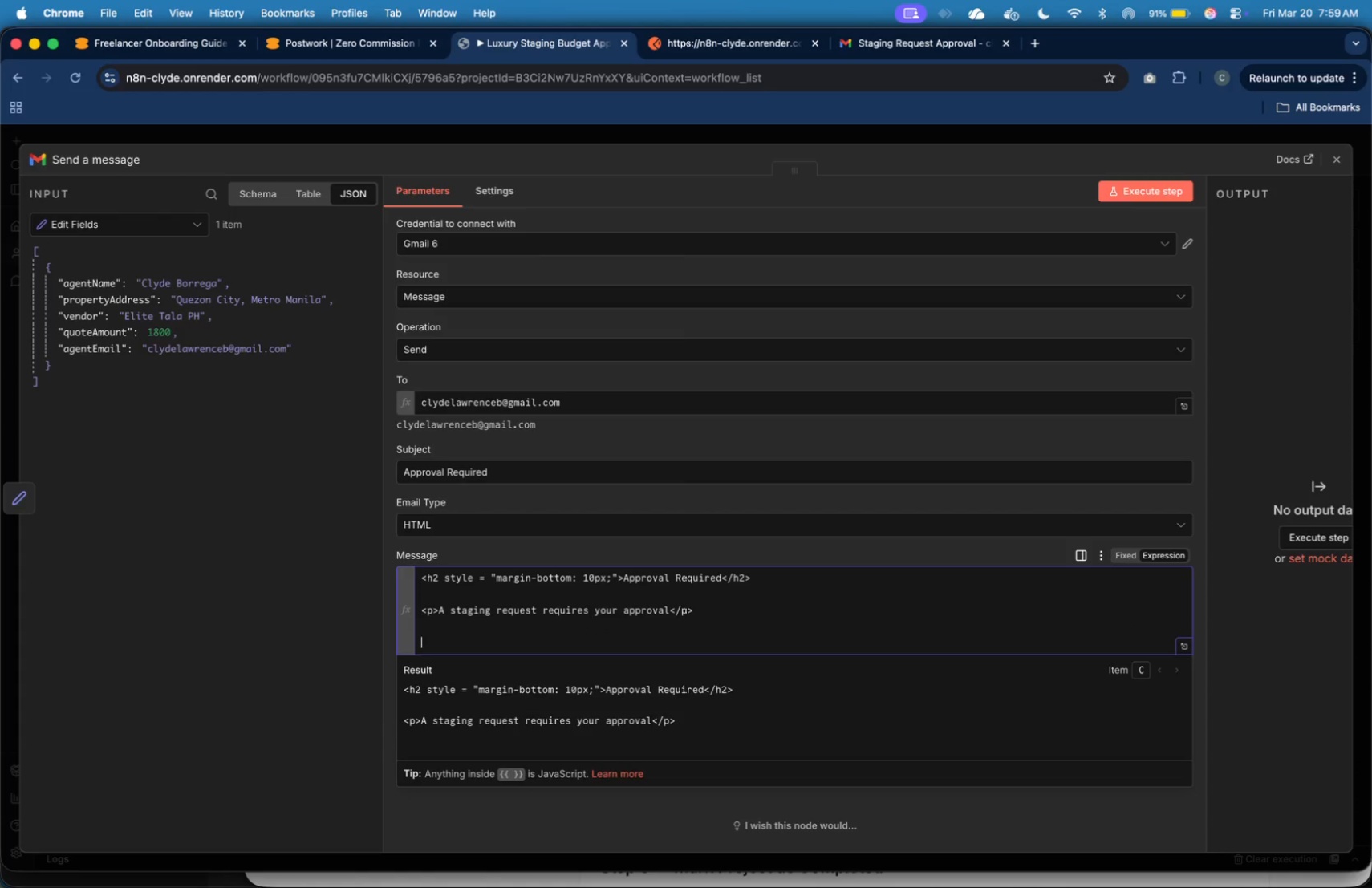 
key(Shift+Comma)
 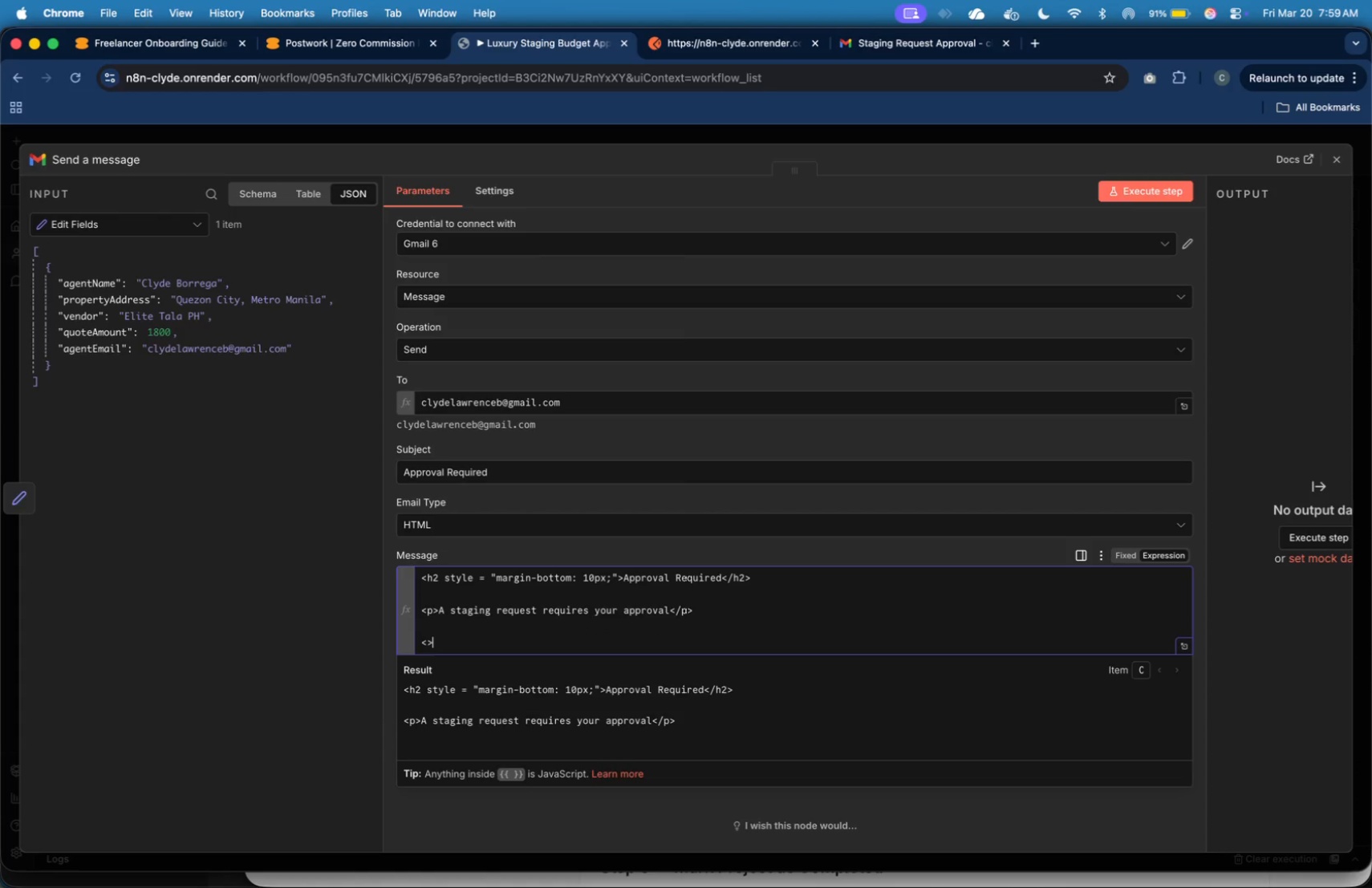 
key(Shift+Period)
 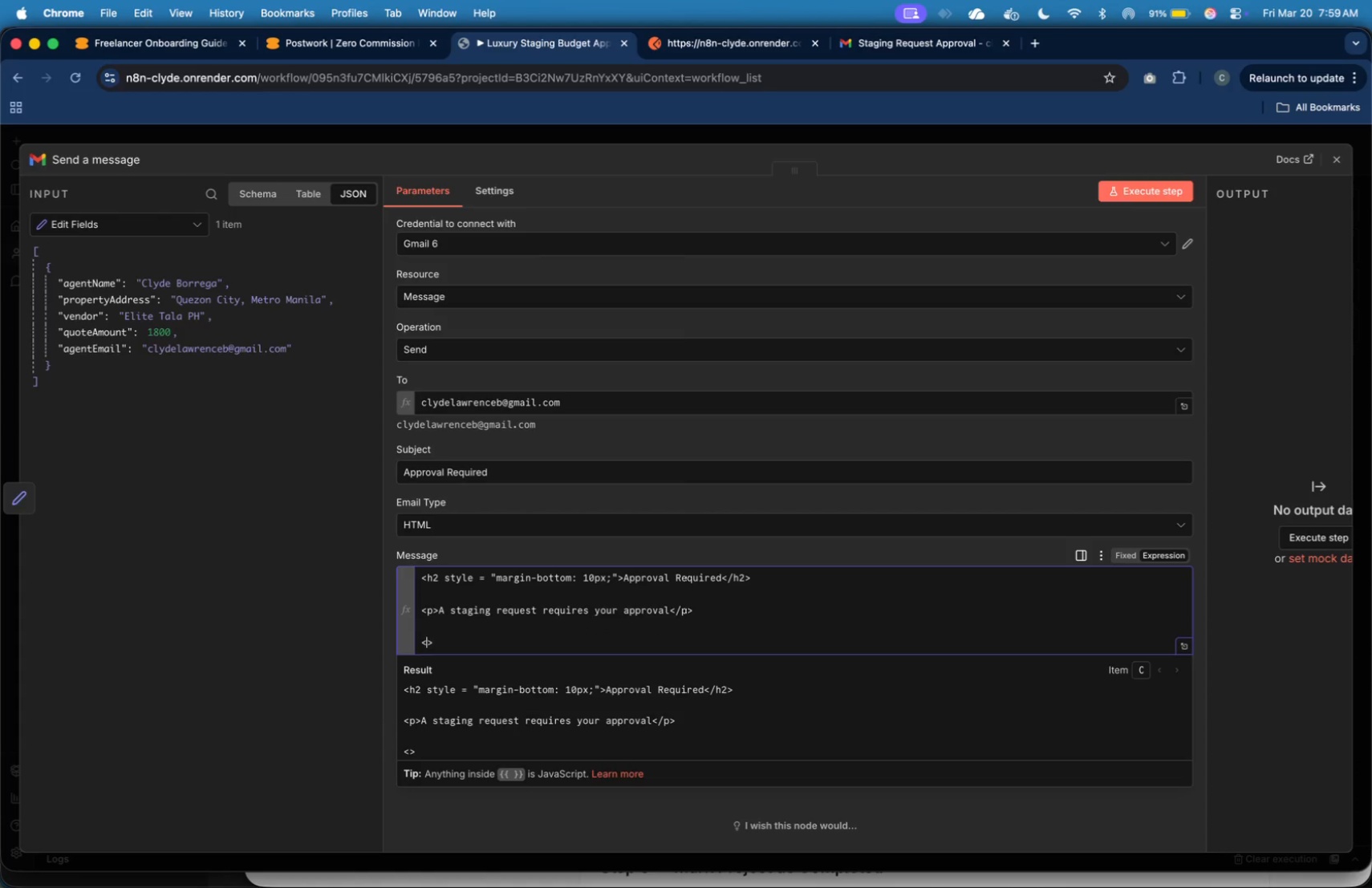 
key(ArrowLeft)
 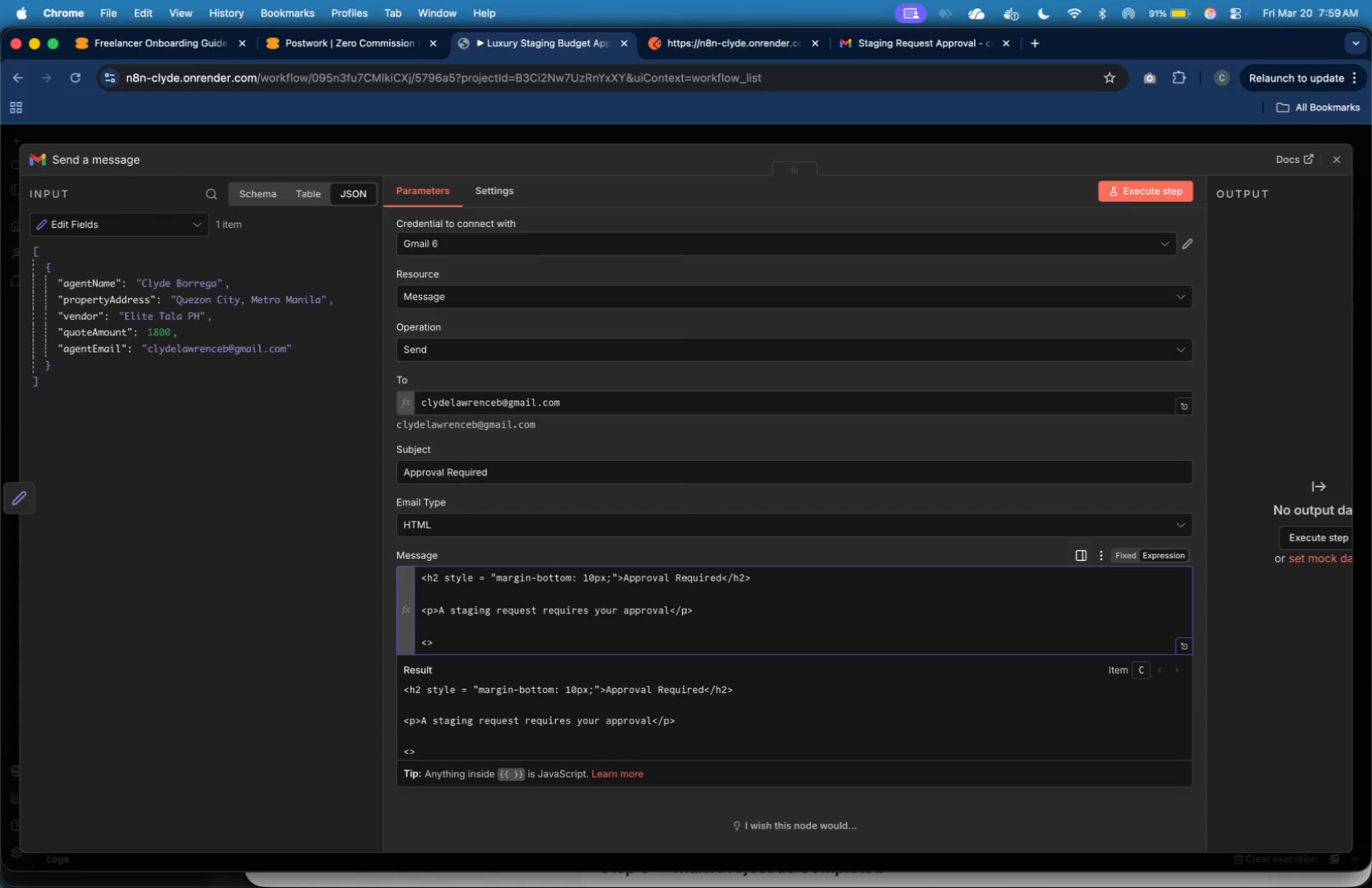 
type(ul)
 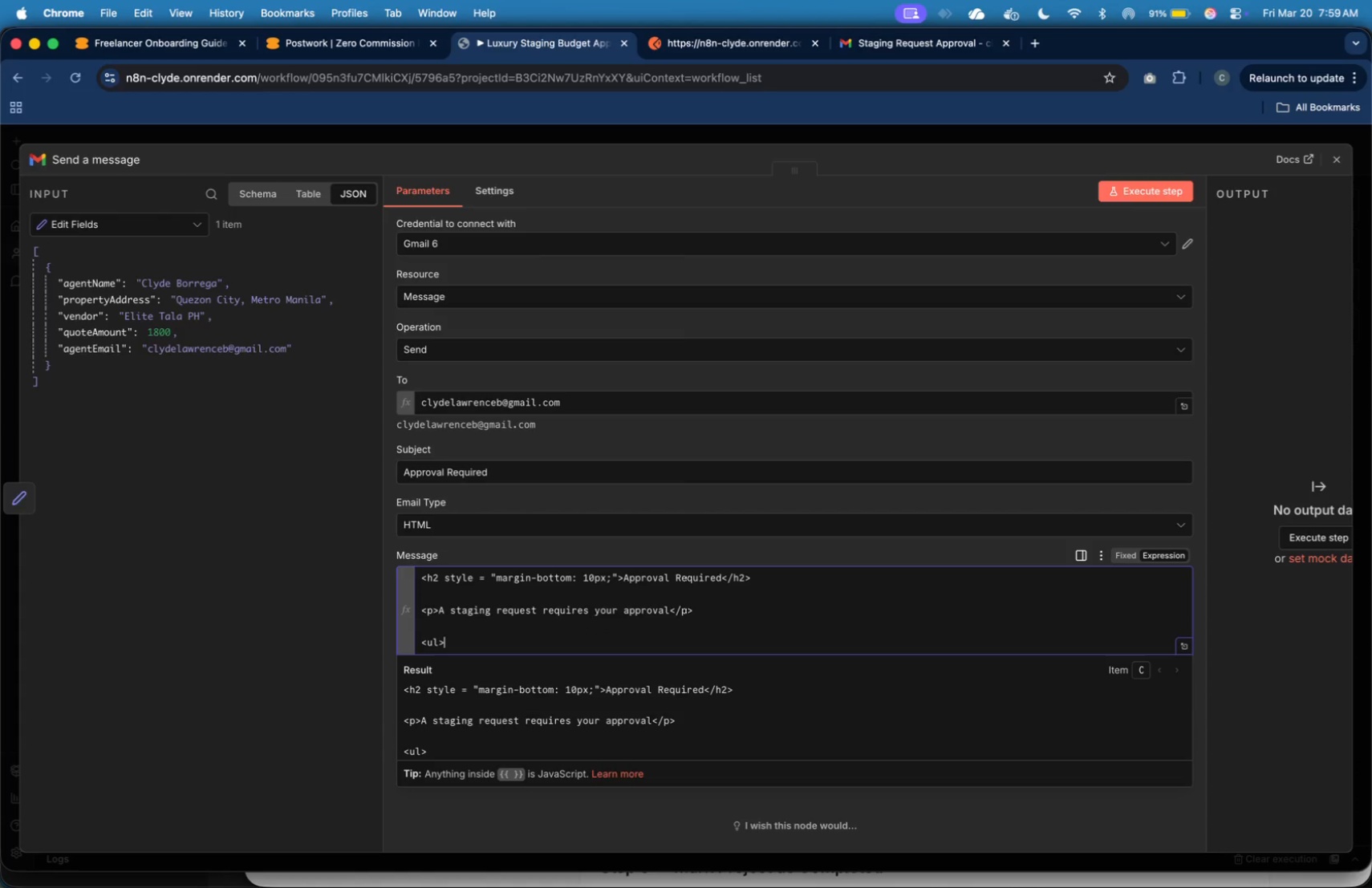 
key(ArrowRight)
 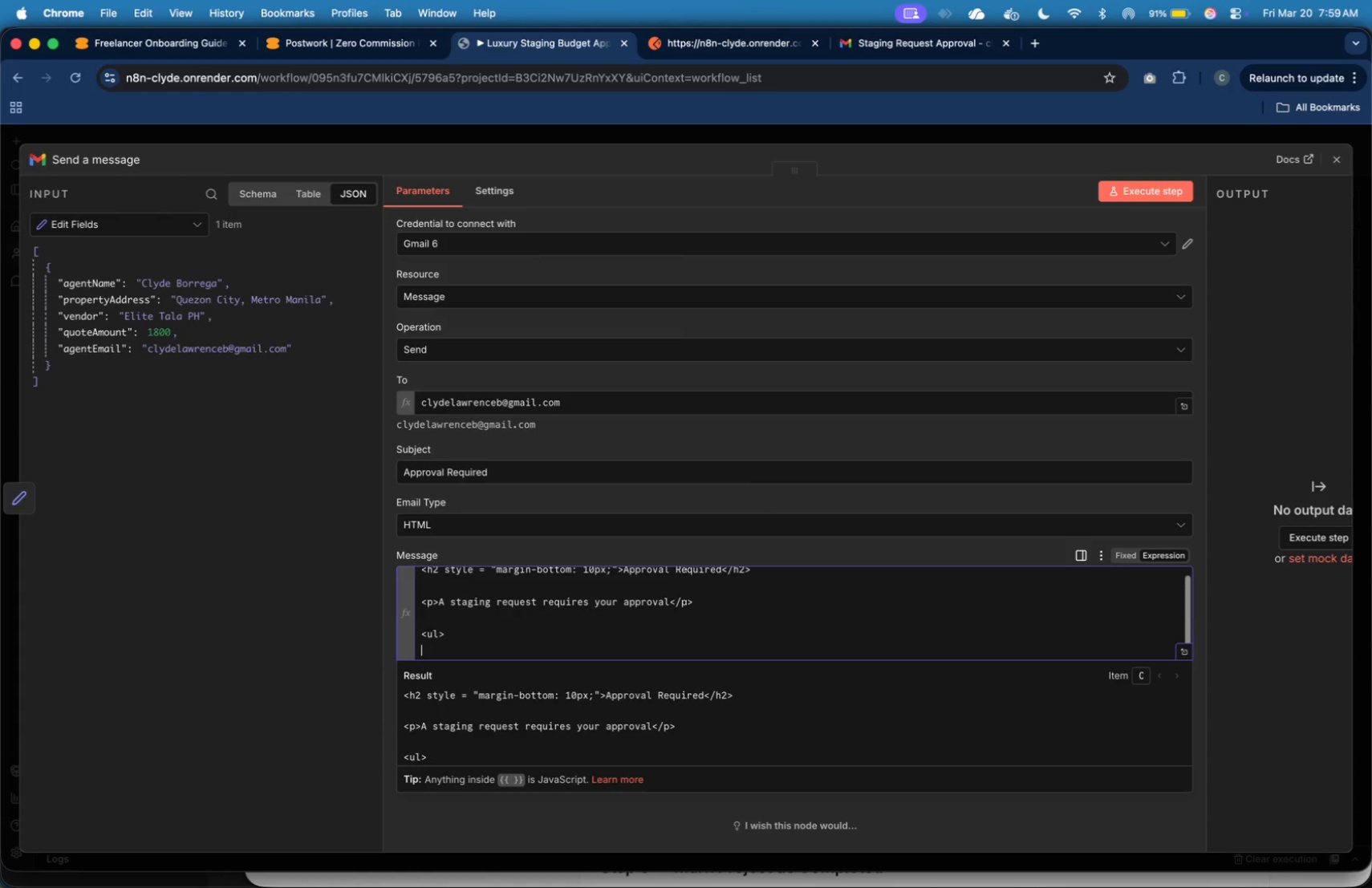 
key(Enter)
 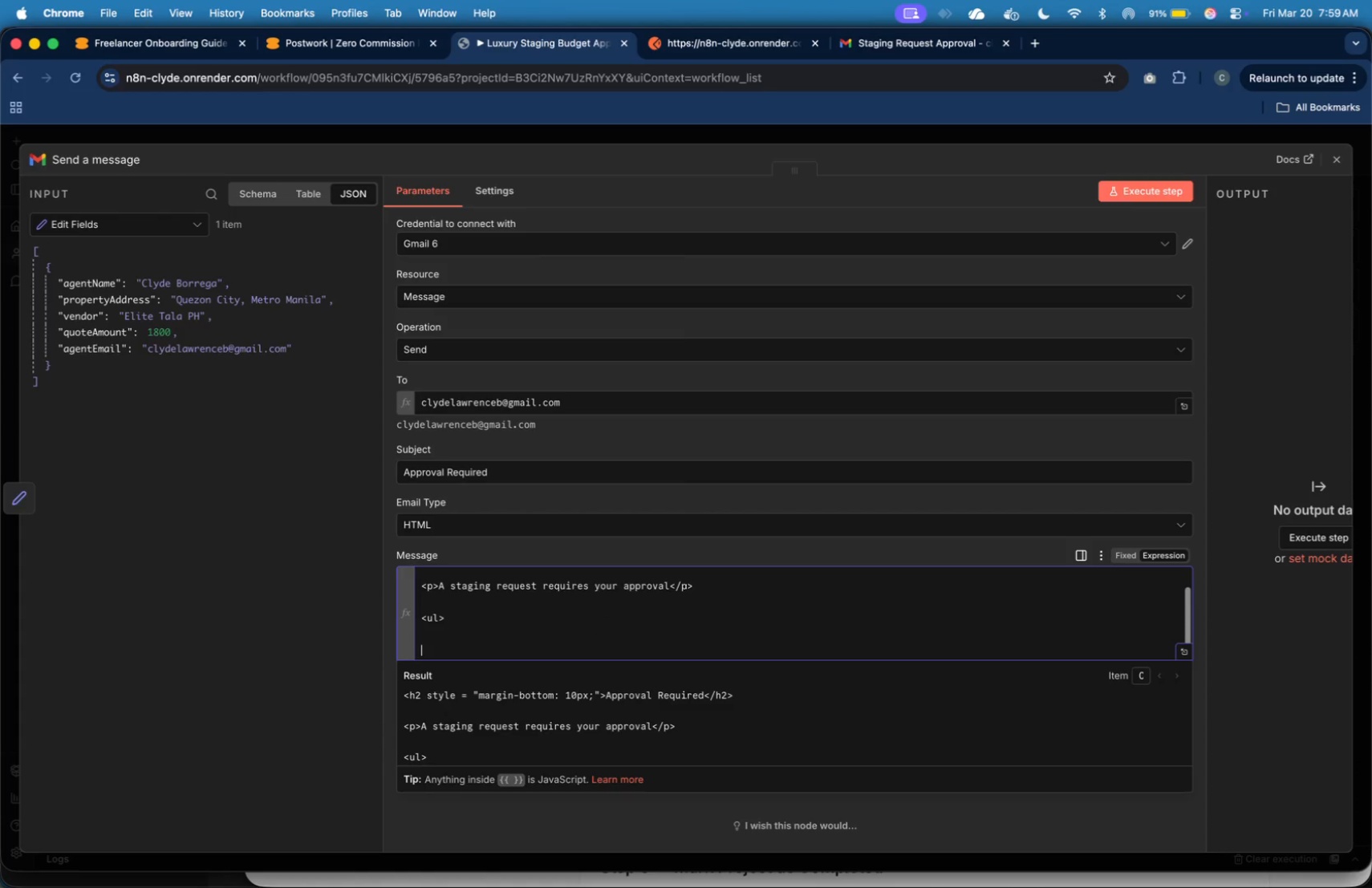 
key(Enter)
 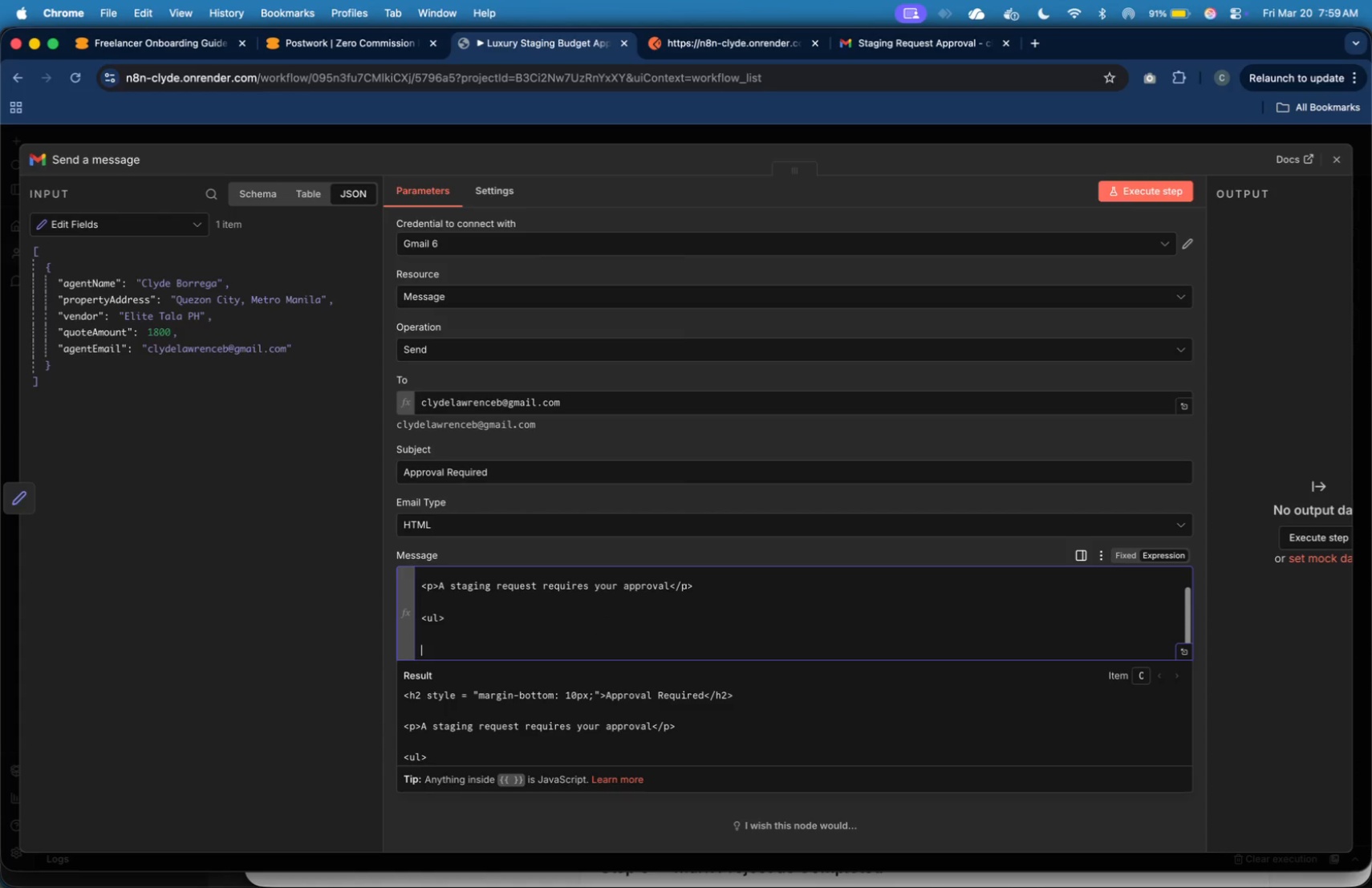 
key(Shift+Comma)
 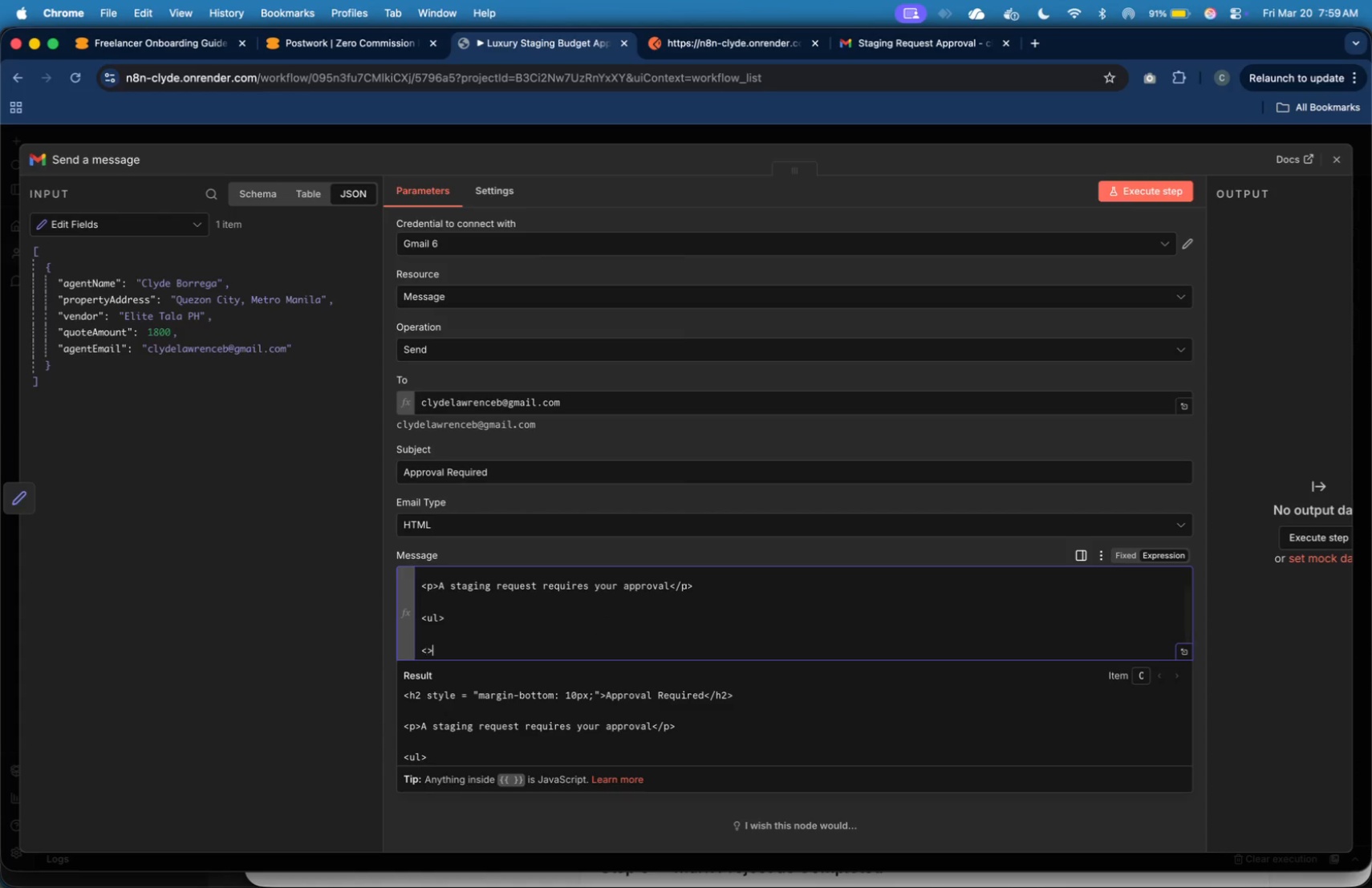 
key(Shift+Period)
 